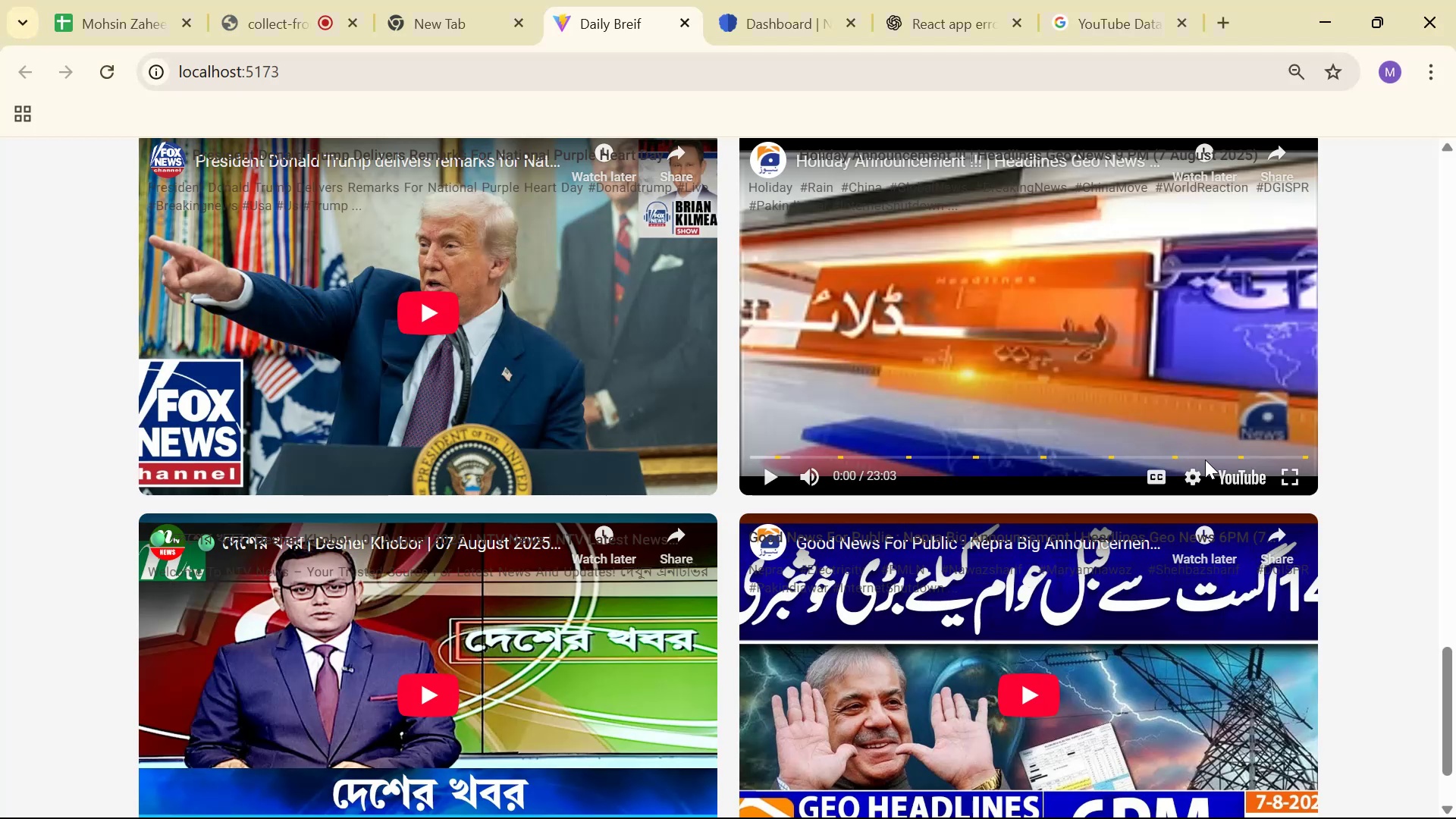 
scroll: coordinate [1194, 444], scroll_direction: up, amount: 2.0
 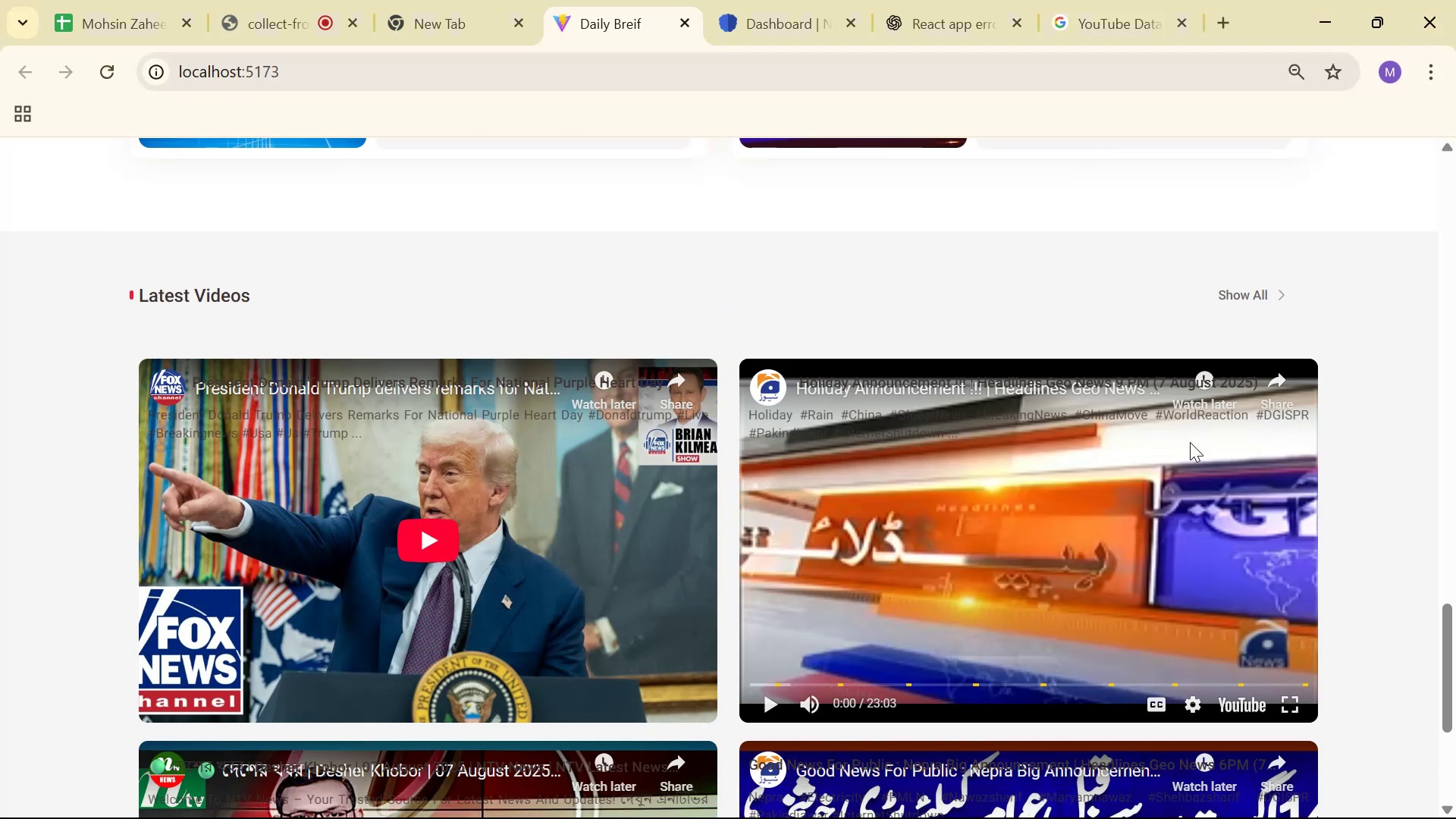 
right_click([673, 538])
 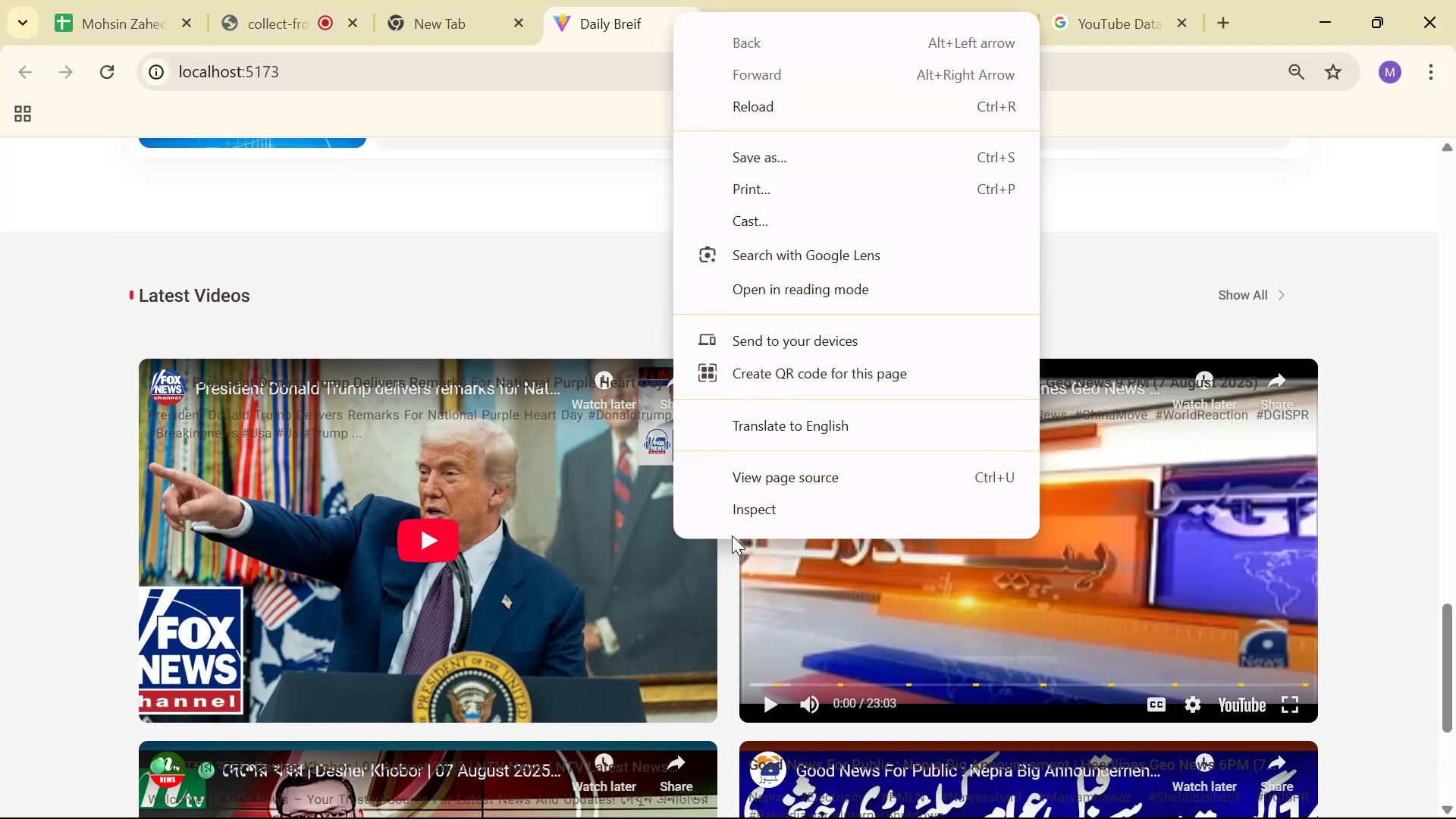 
left_click([758, 506])
 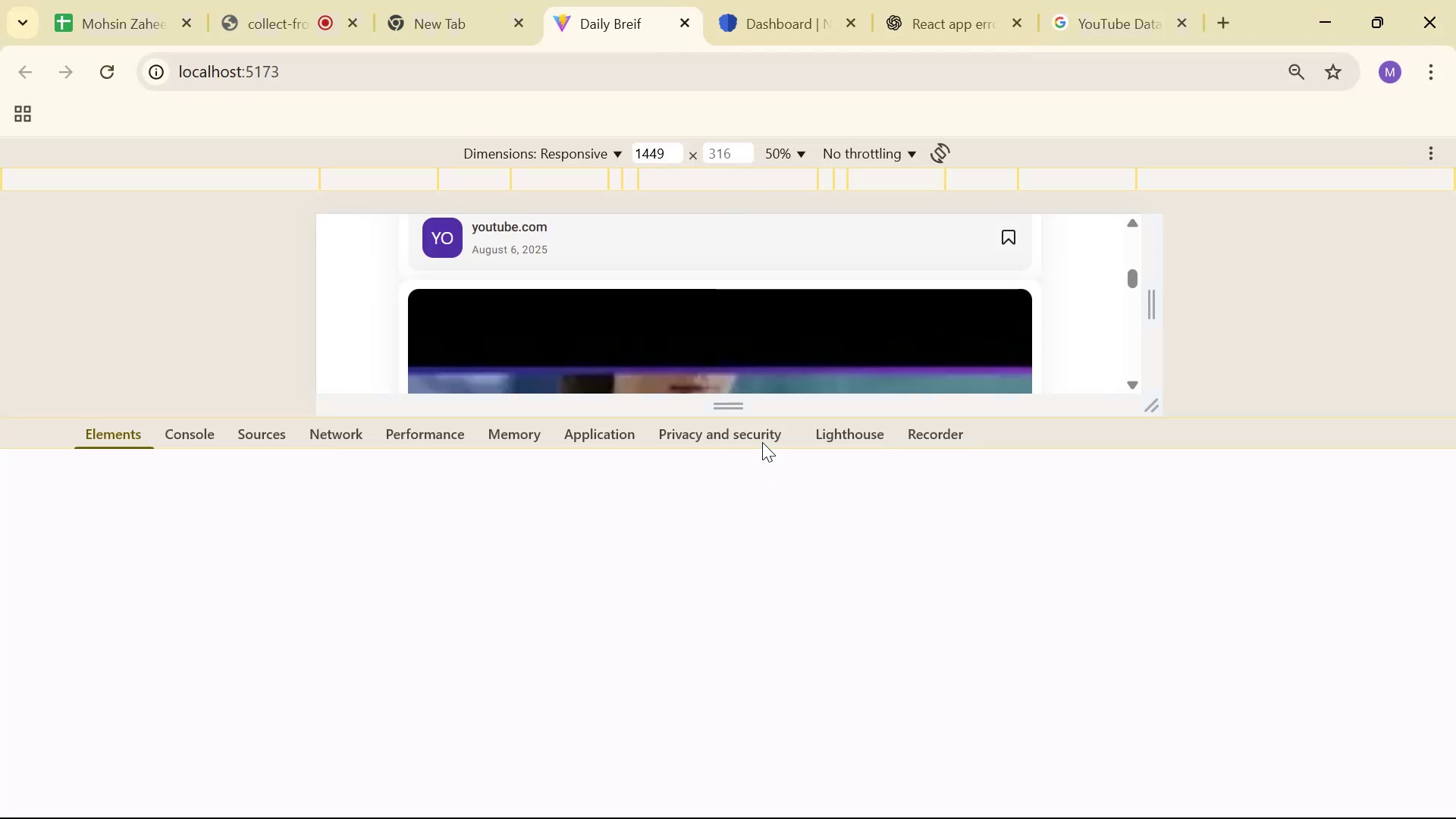 
scroll: coordinate [884, 372], scroll_direction: down, amount: 21.0
 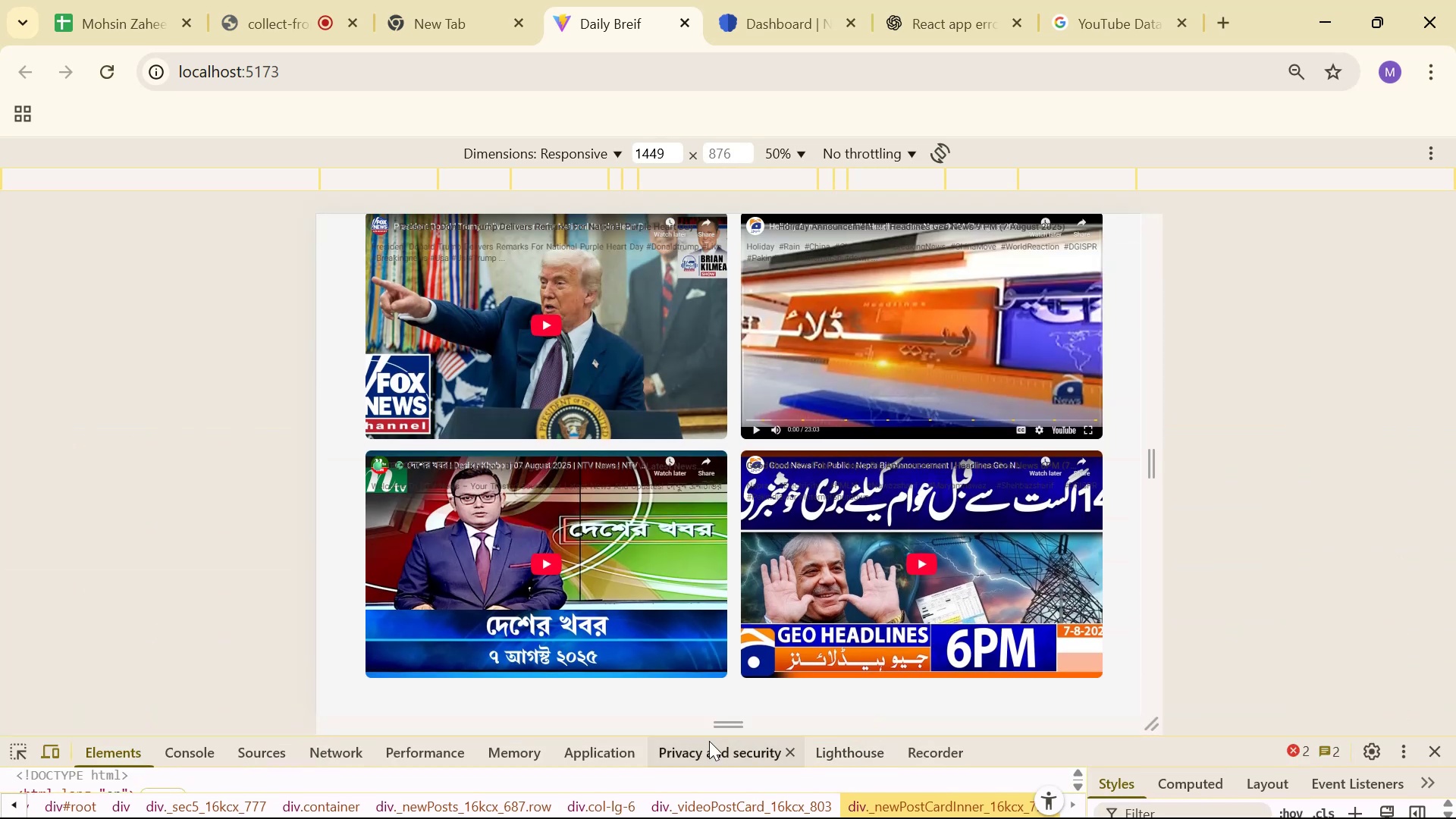 
left_click([14, 748])
 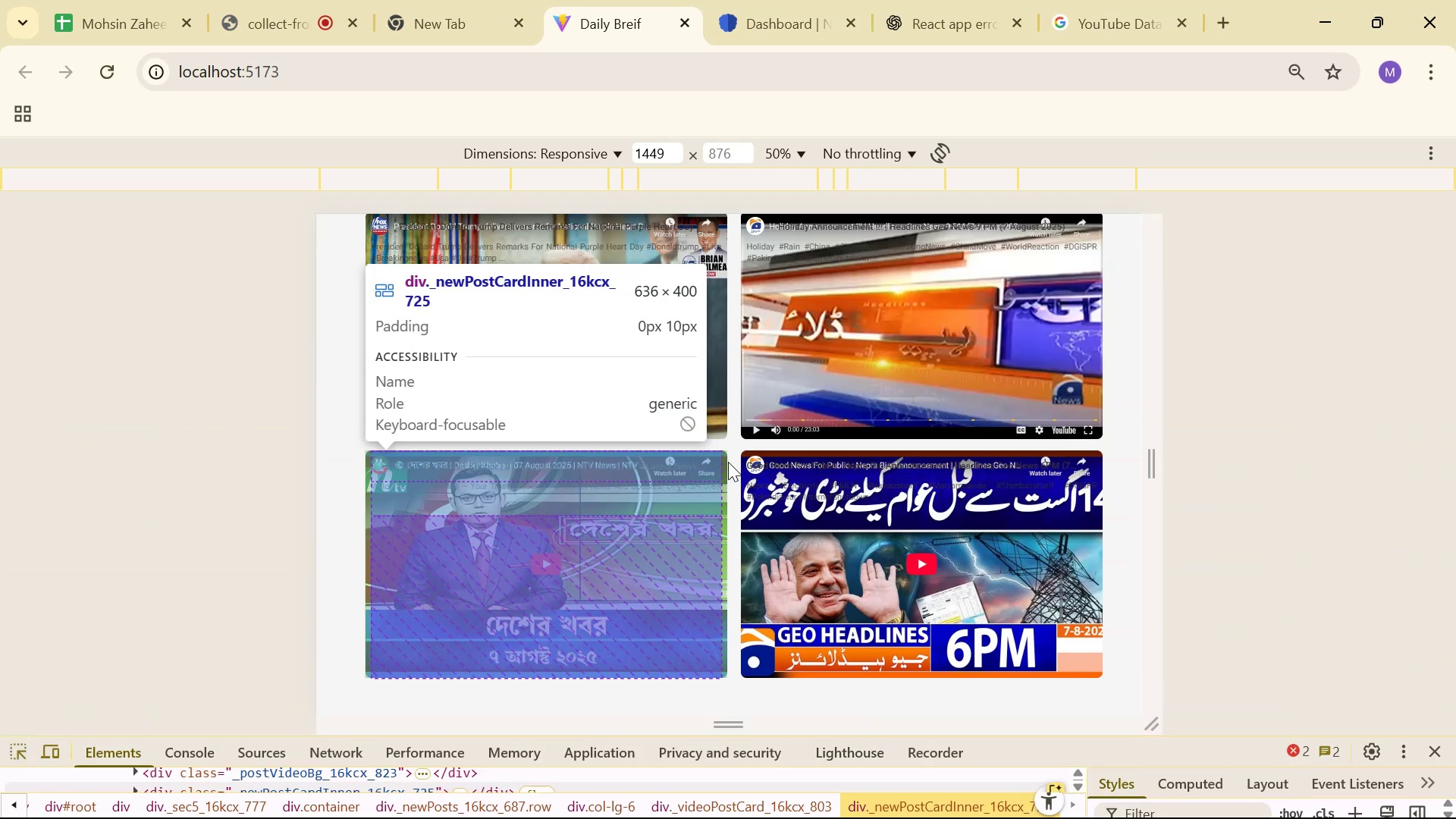 
left_click([725, 468])
 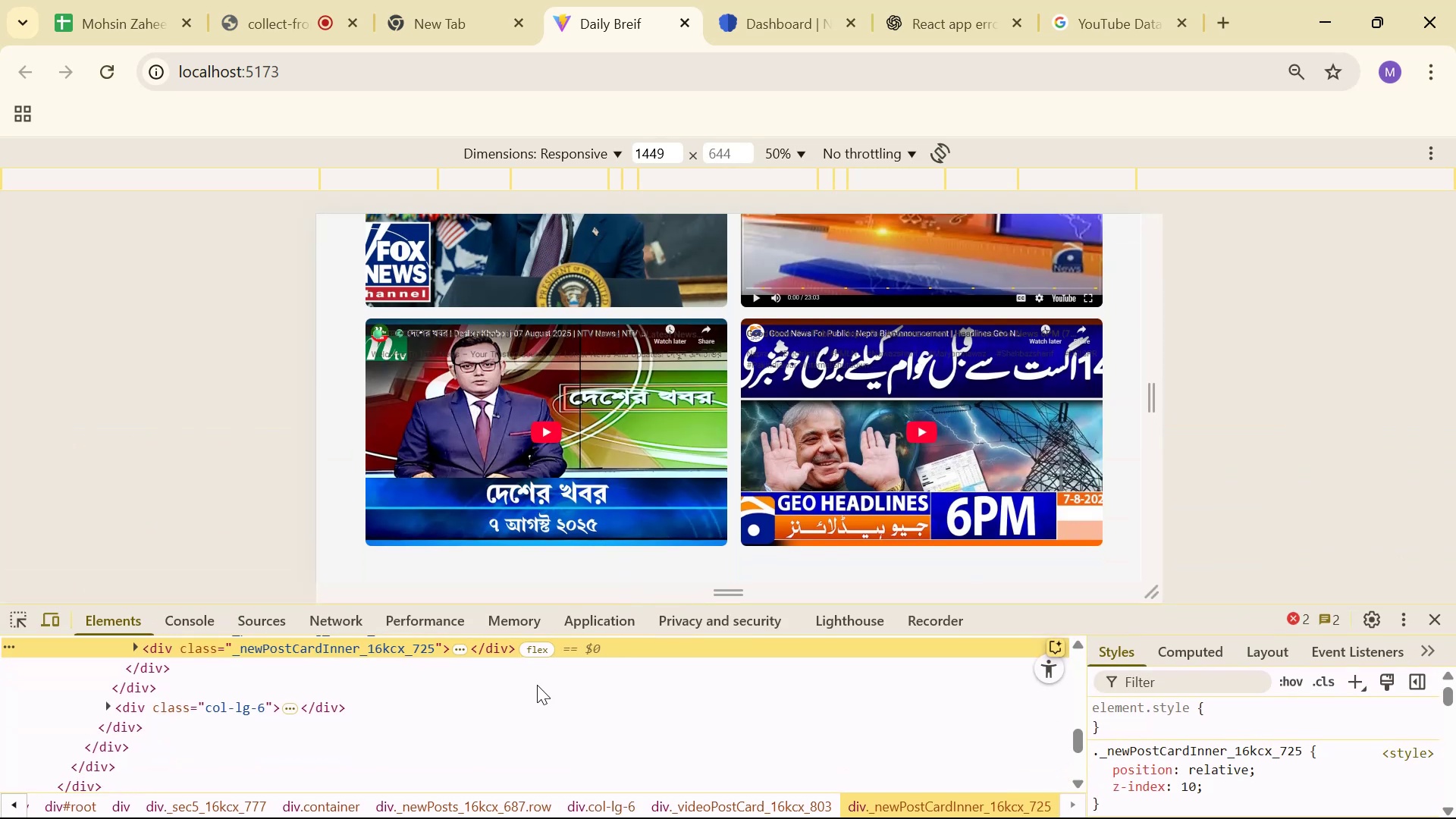 
left_click([134, 648])
 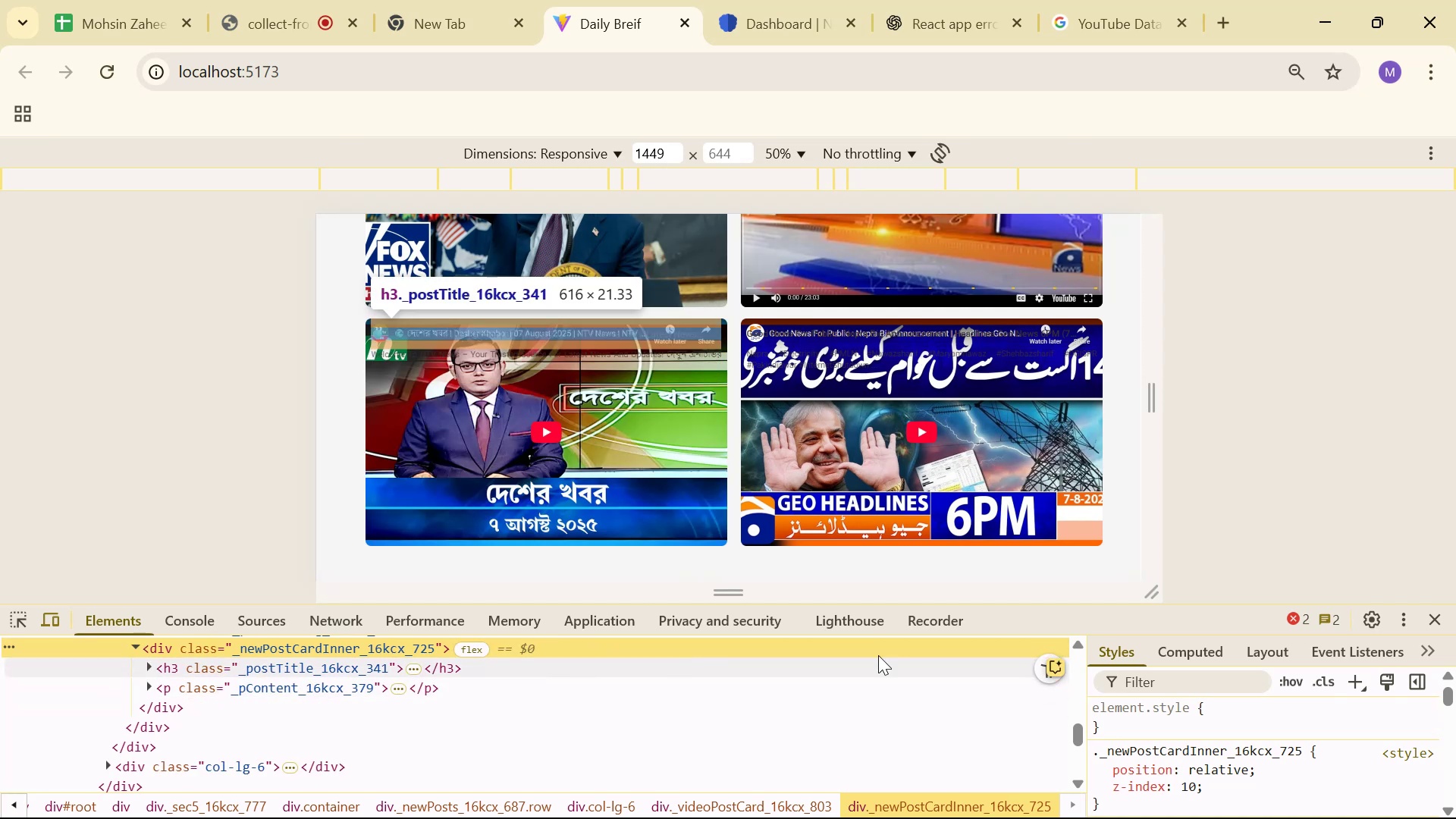 
left_click([1443, 613])
 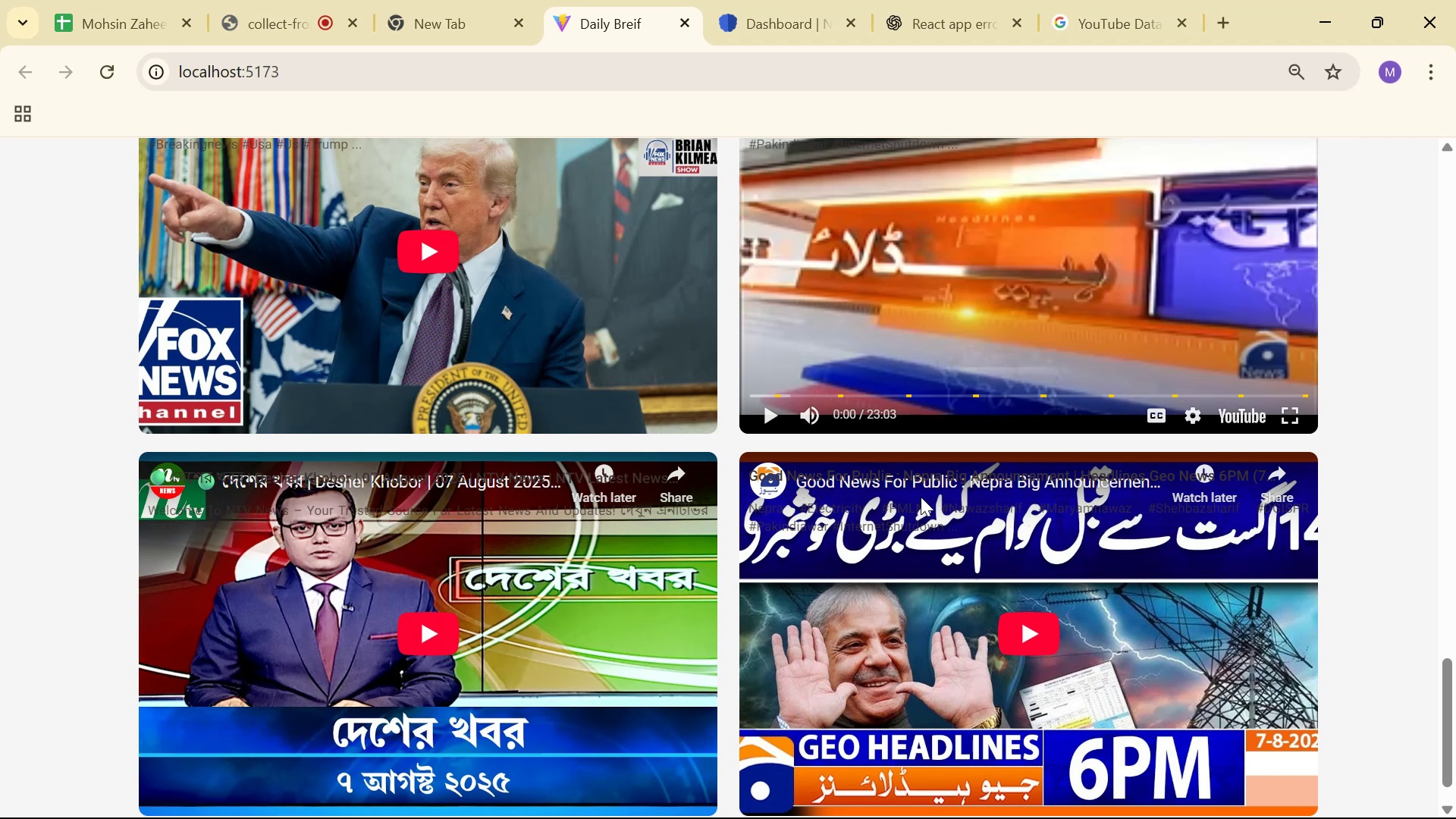 
wait(10.0)
 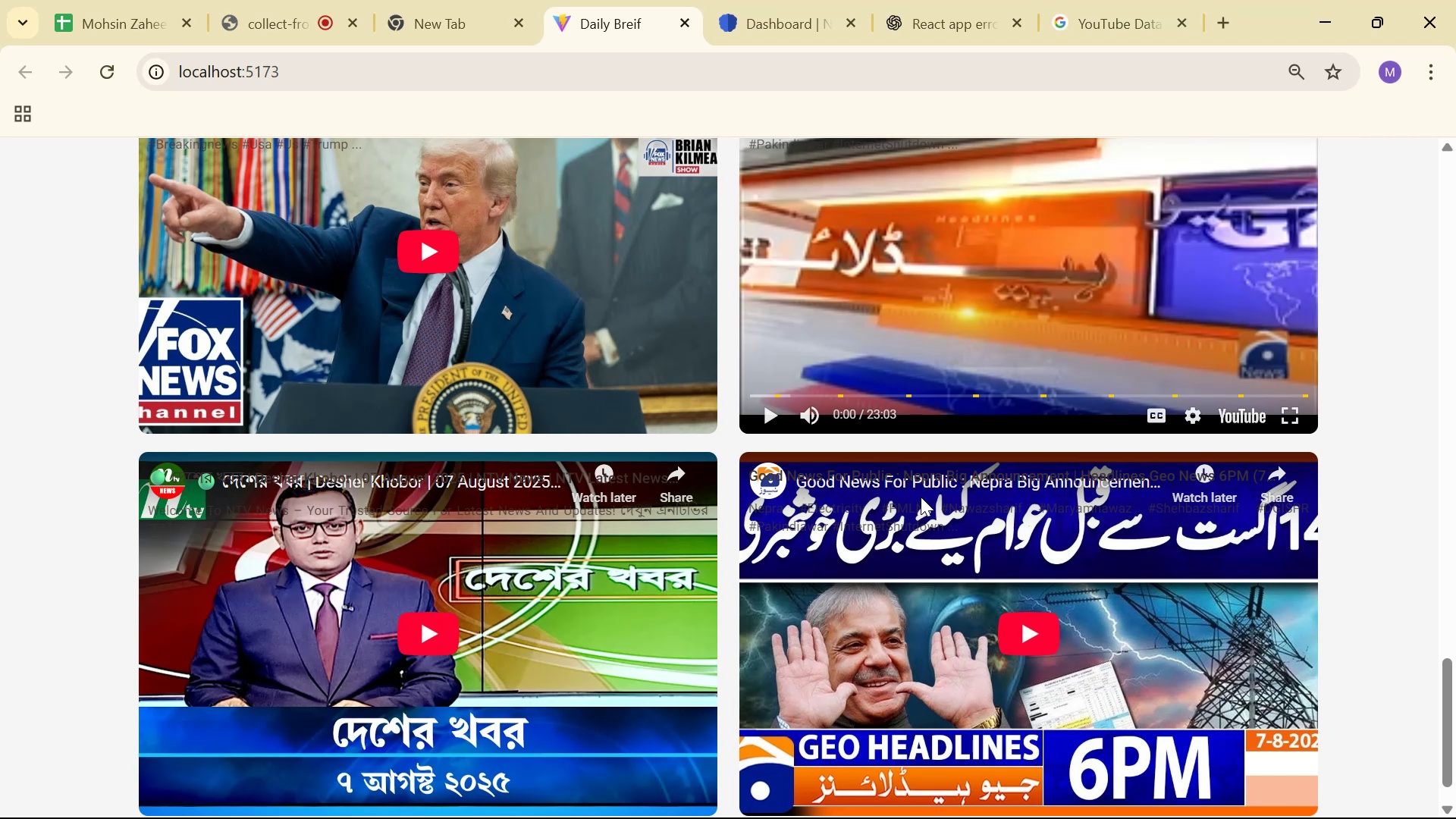 
scroll: coordinate [620, 479], scroll_direction: up, amount: 3.0
 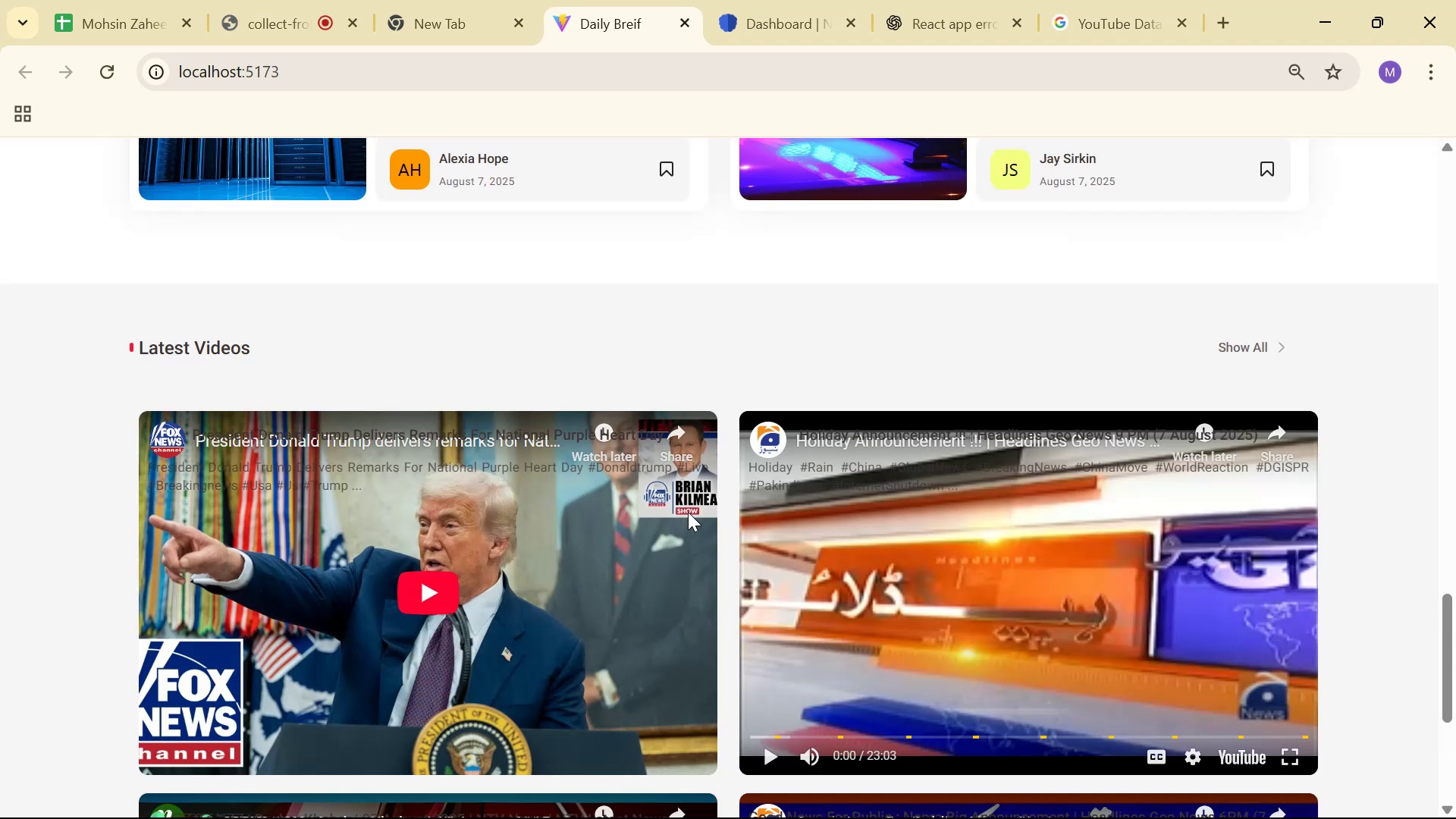 
scroll: coordinate [795, 708], scroll_direction: down, amount: 3.0
 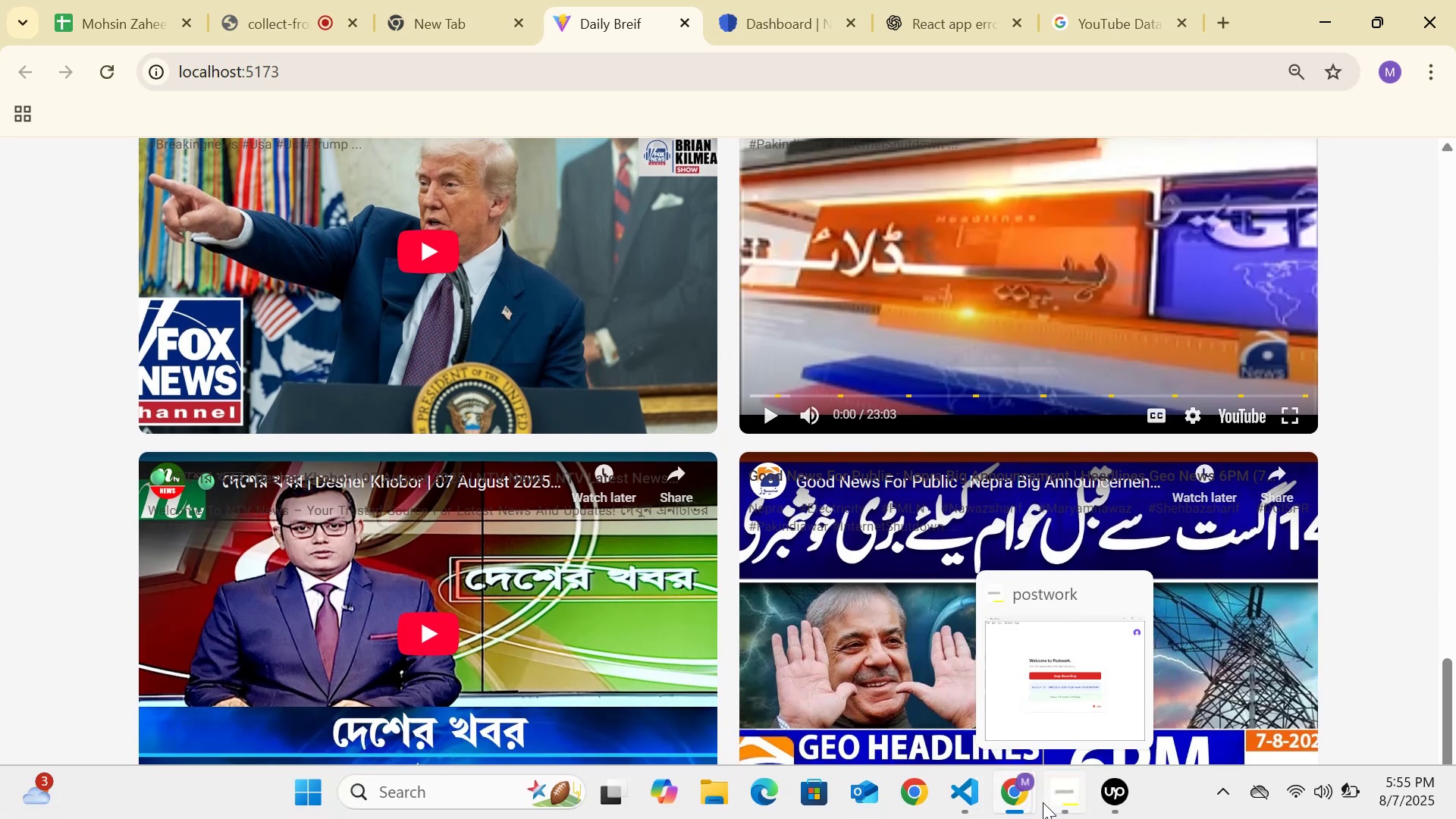 
left_click([963, 793])
 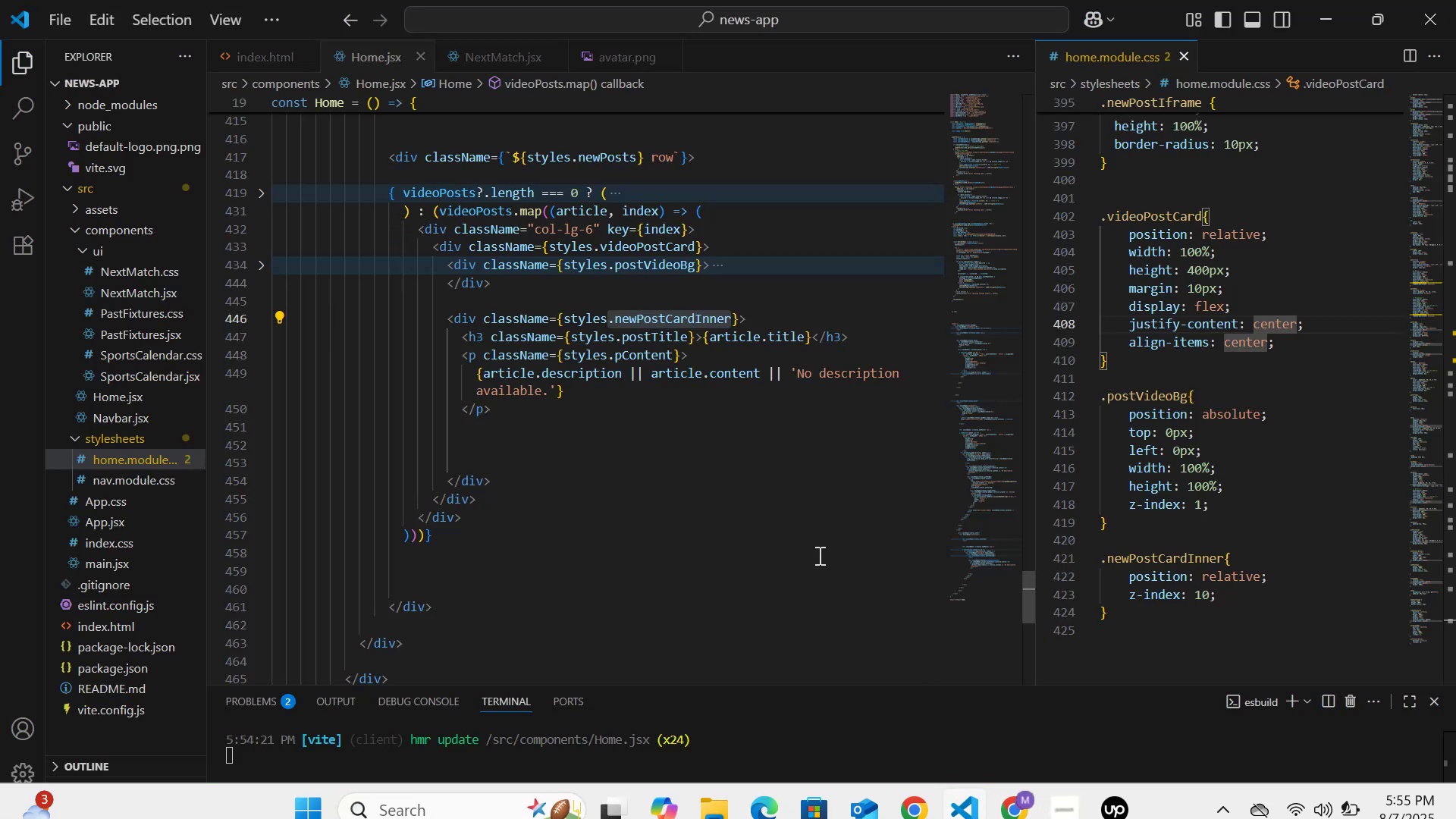 
scroll: coordinate [818, 555], scroll_direction: down, amount: 1.0
 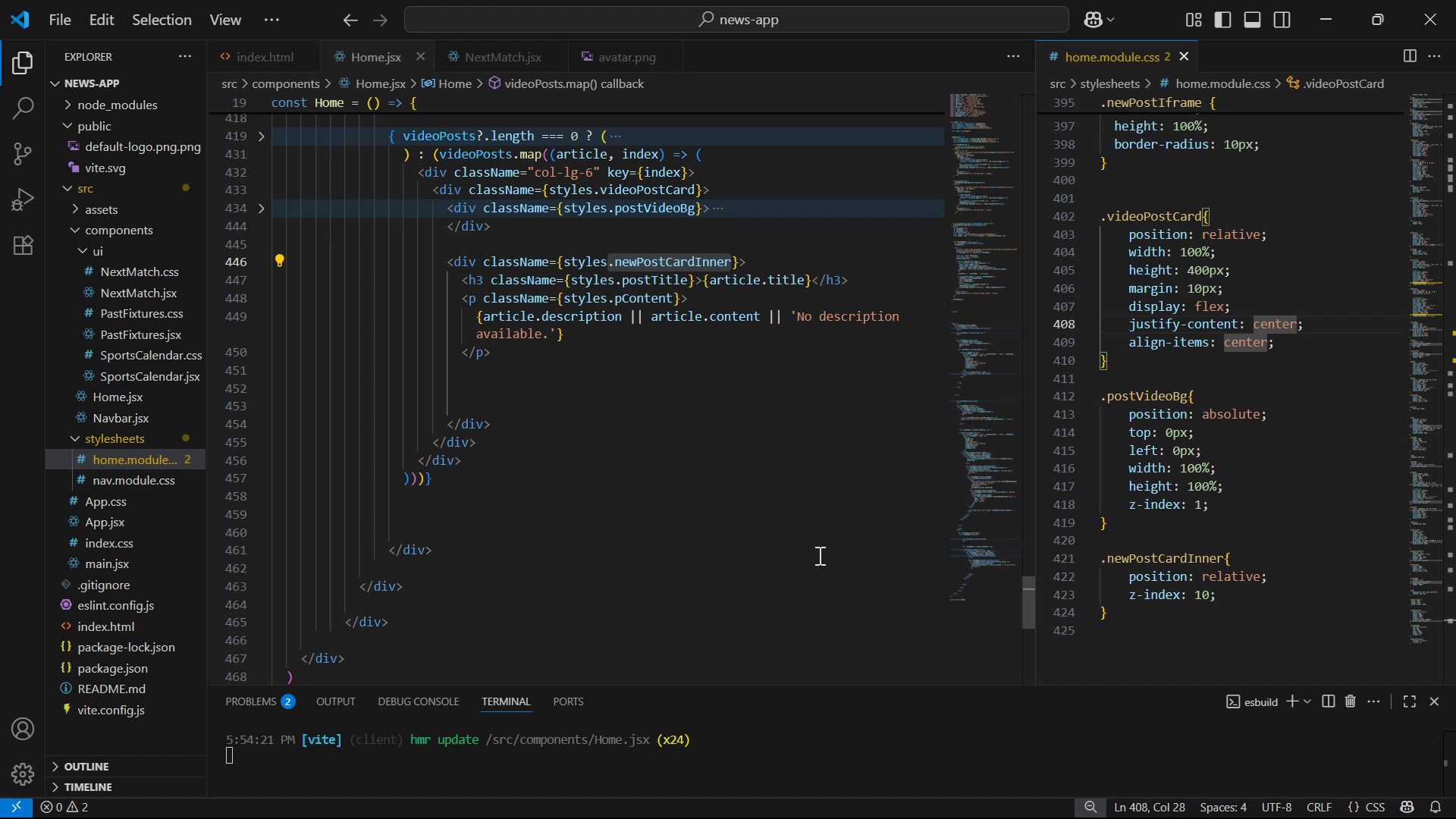 
wait(9.47)
 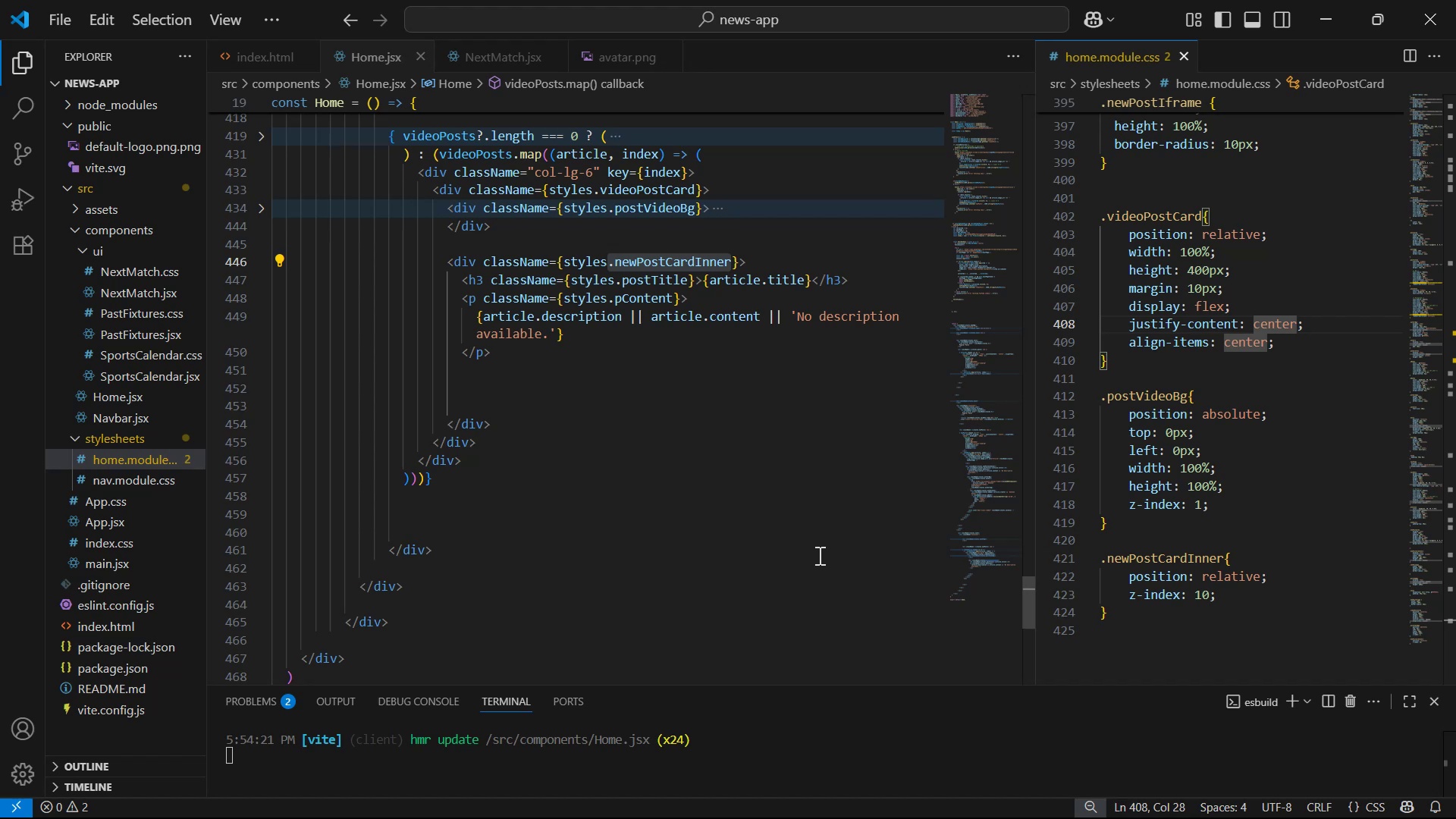 
scroll: coordinate [664, 397], scroll_direction: up, amount: 2.0
 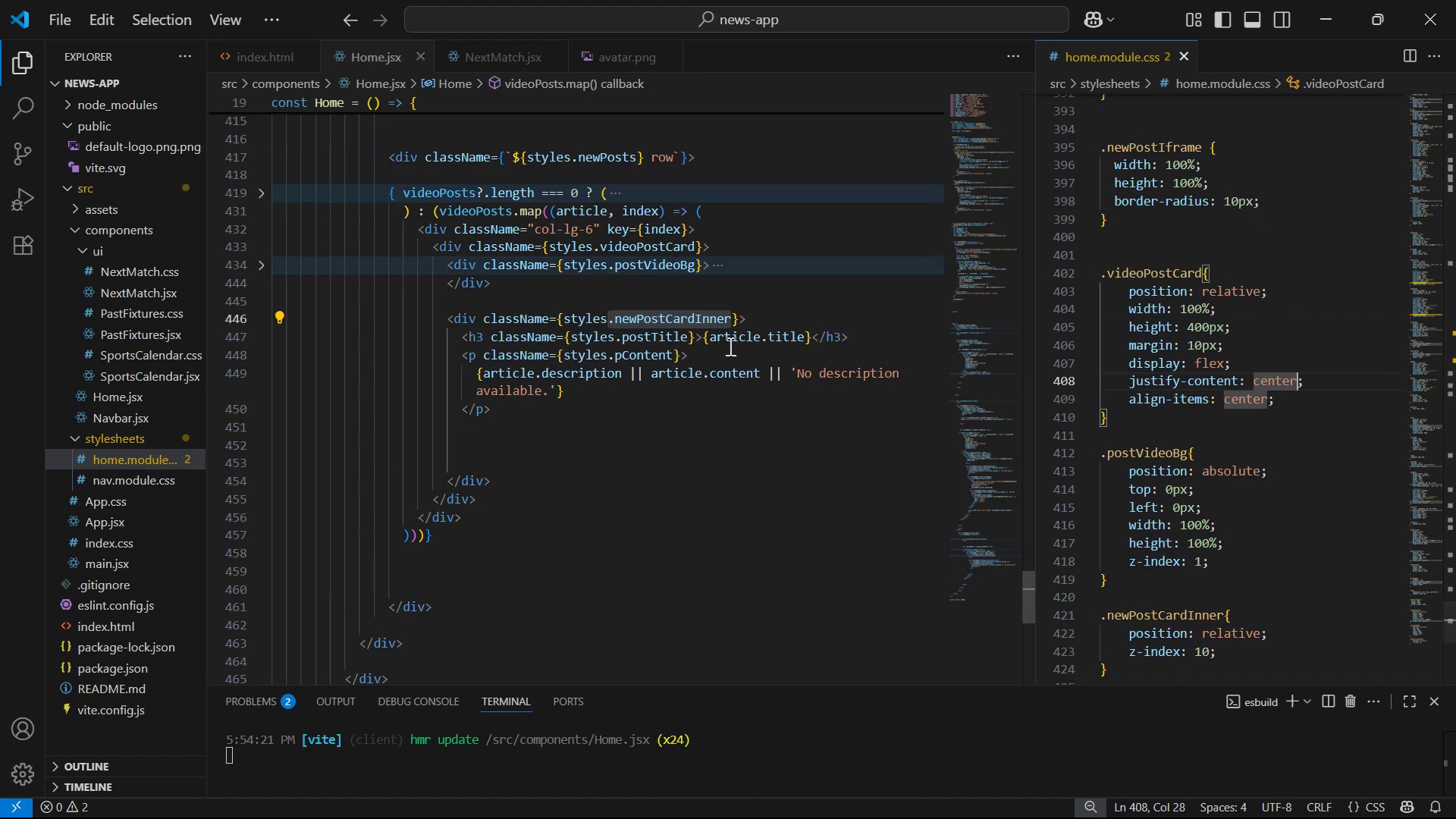 
scroll: coordinate [1009, 430], scroll_direction: down, amount: 6.0
 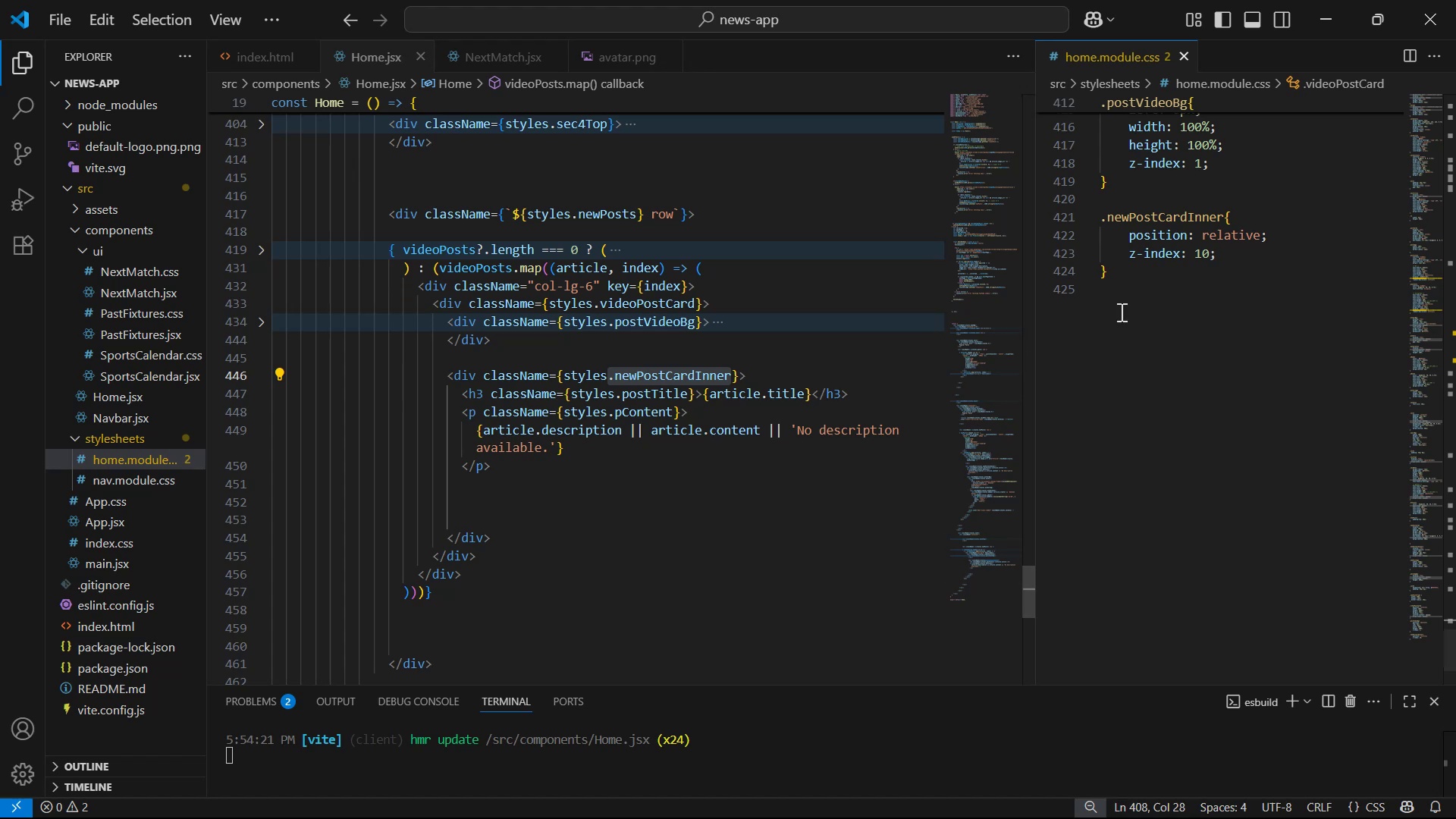 
key(Alt+Tab)
 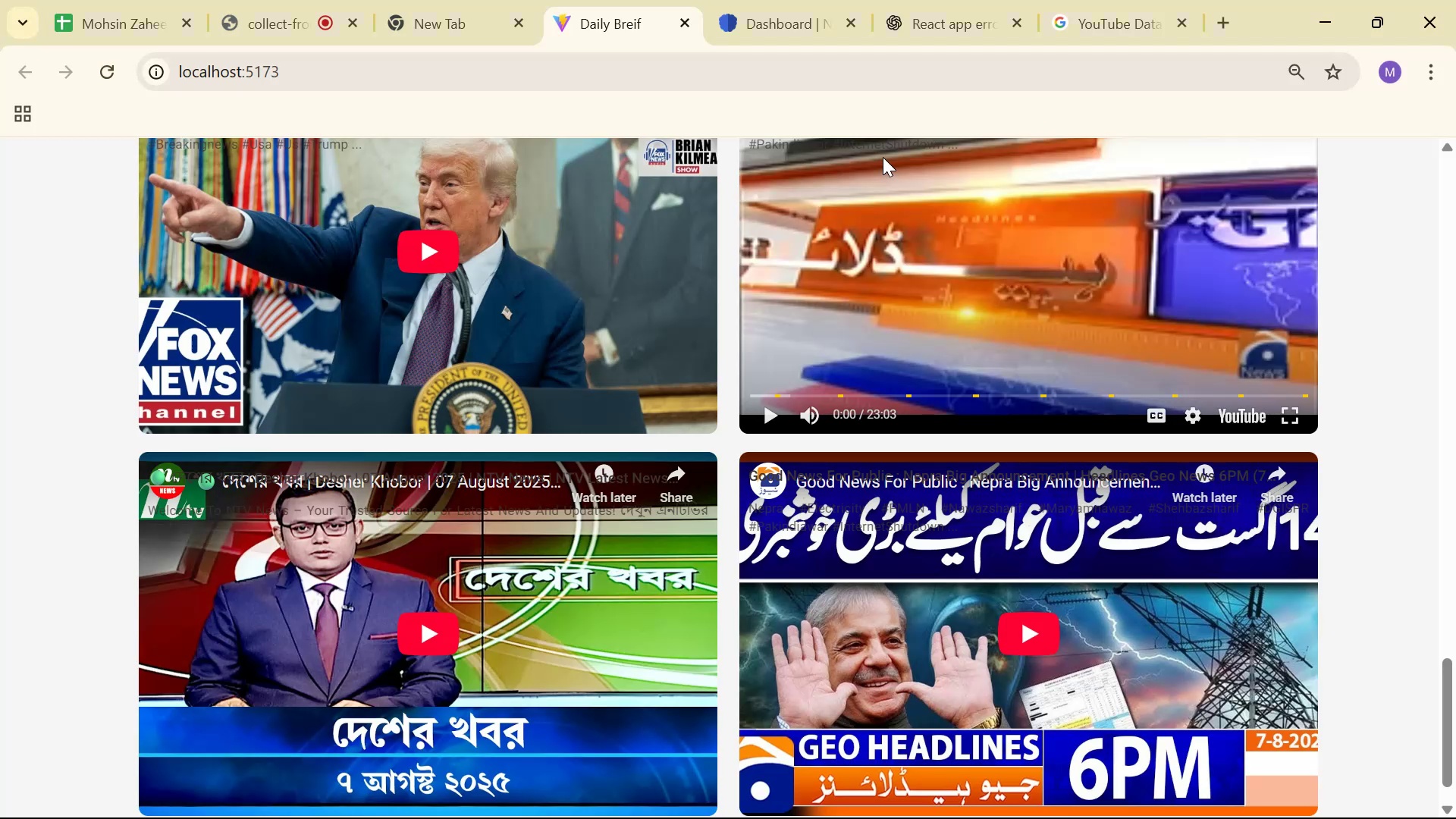 
scroll: coordinate [900, 191], scroll_direction: down, amount: 2.0
 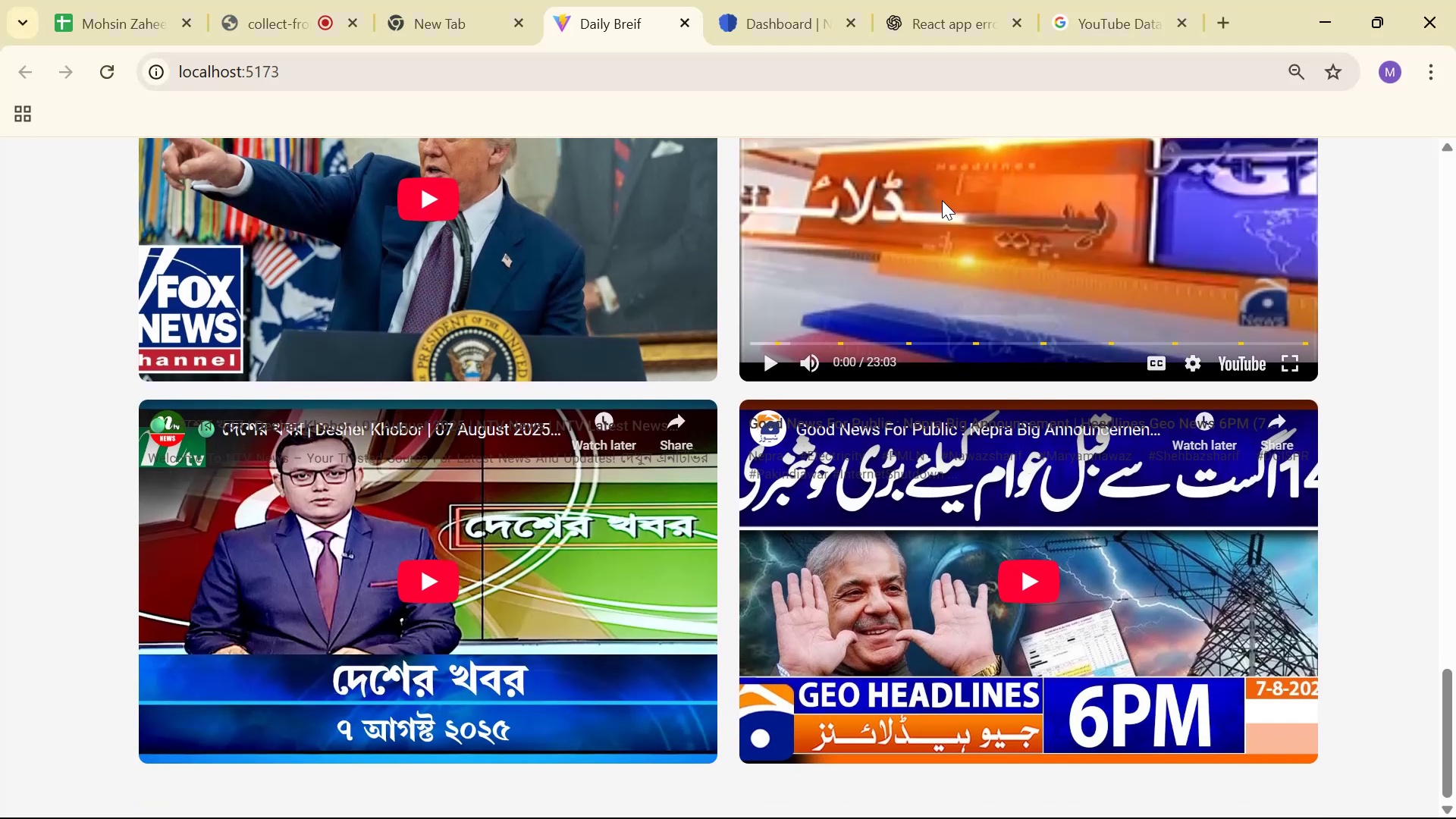 
key(Alt+Tab)
 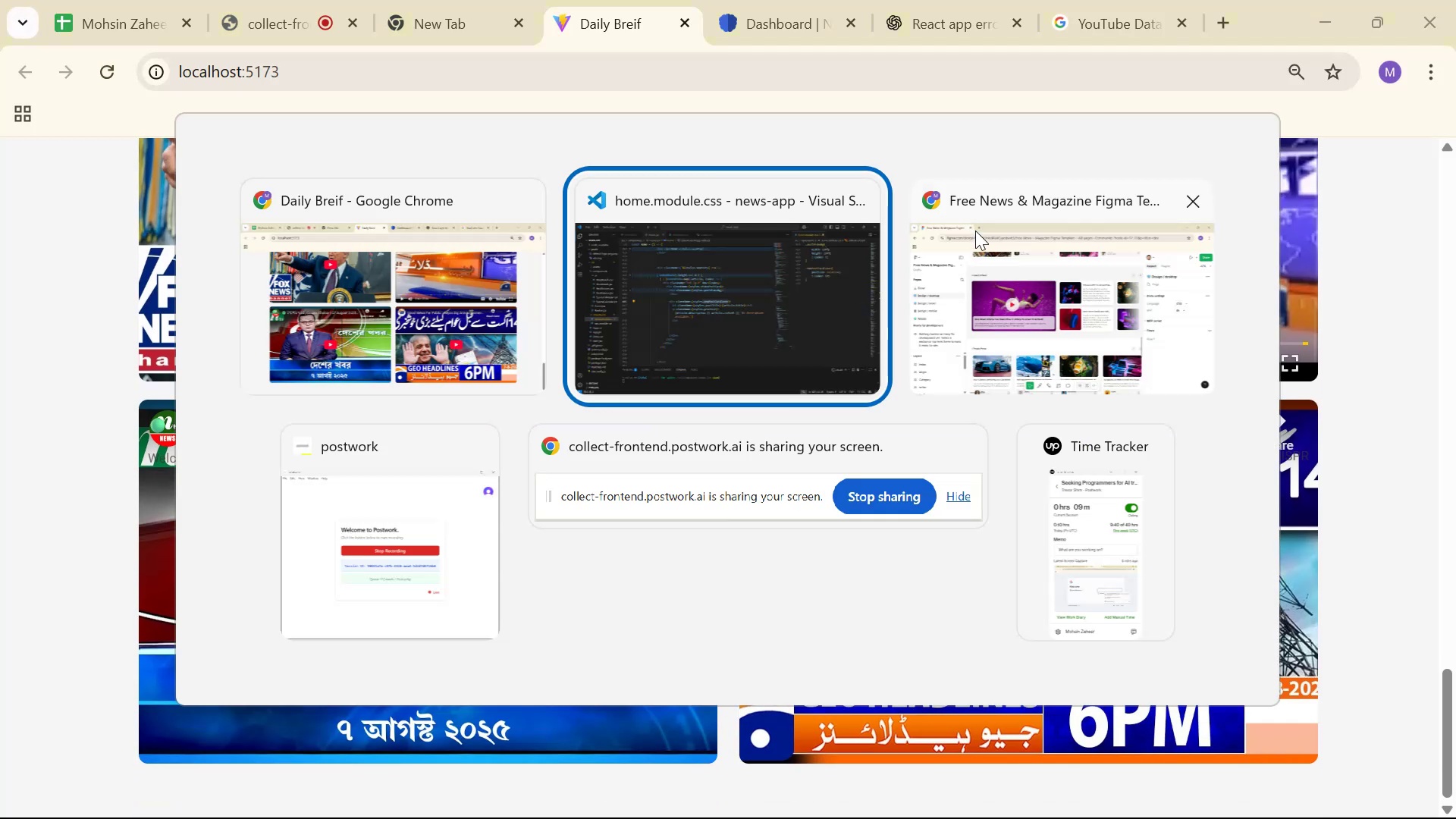 
key(Alt+Tab)
 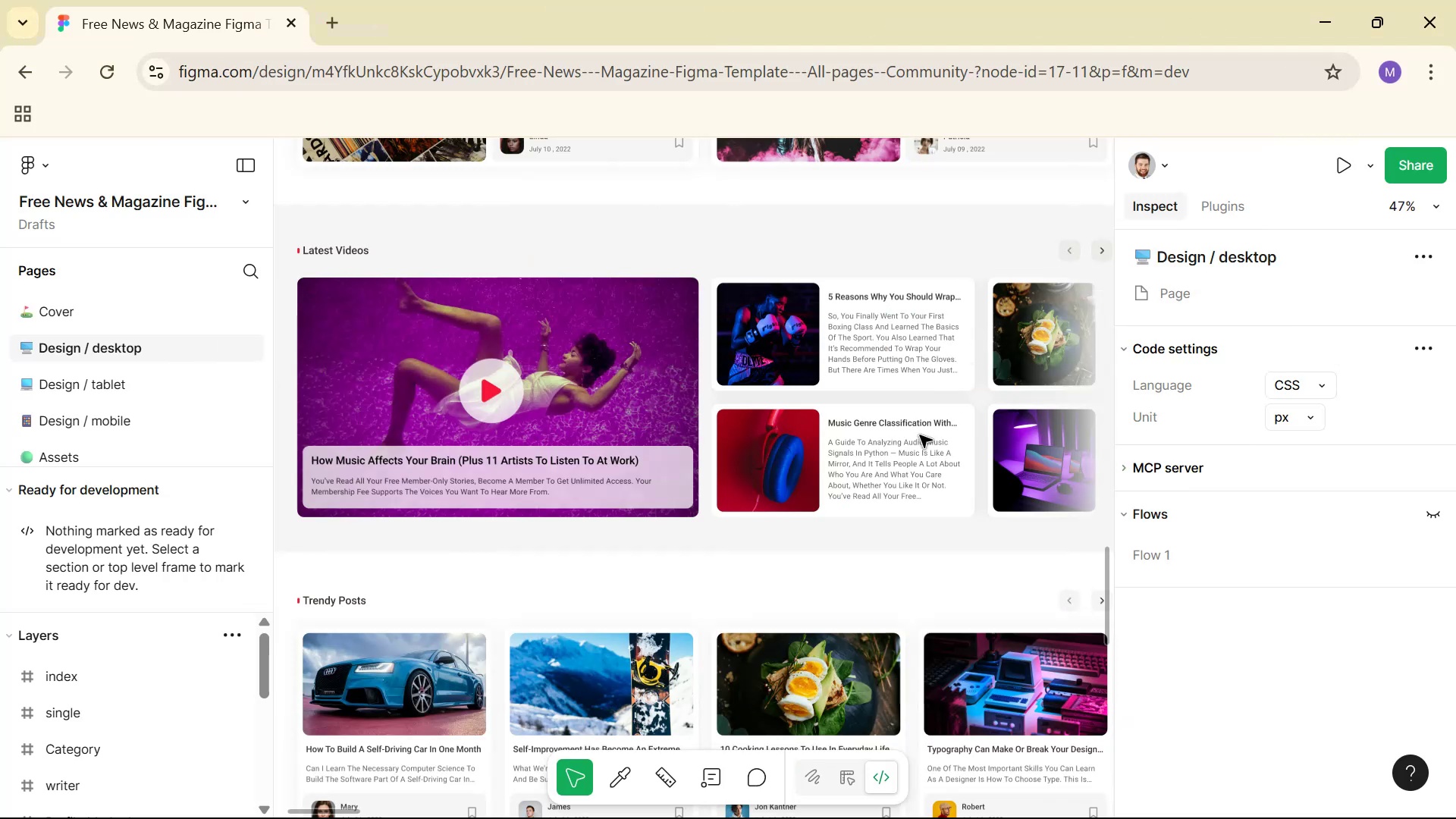 
hold_key(key=ControlLeft, duration=1.52)
 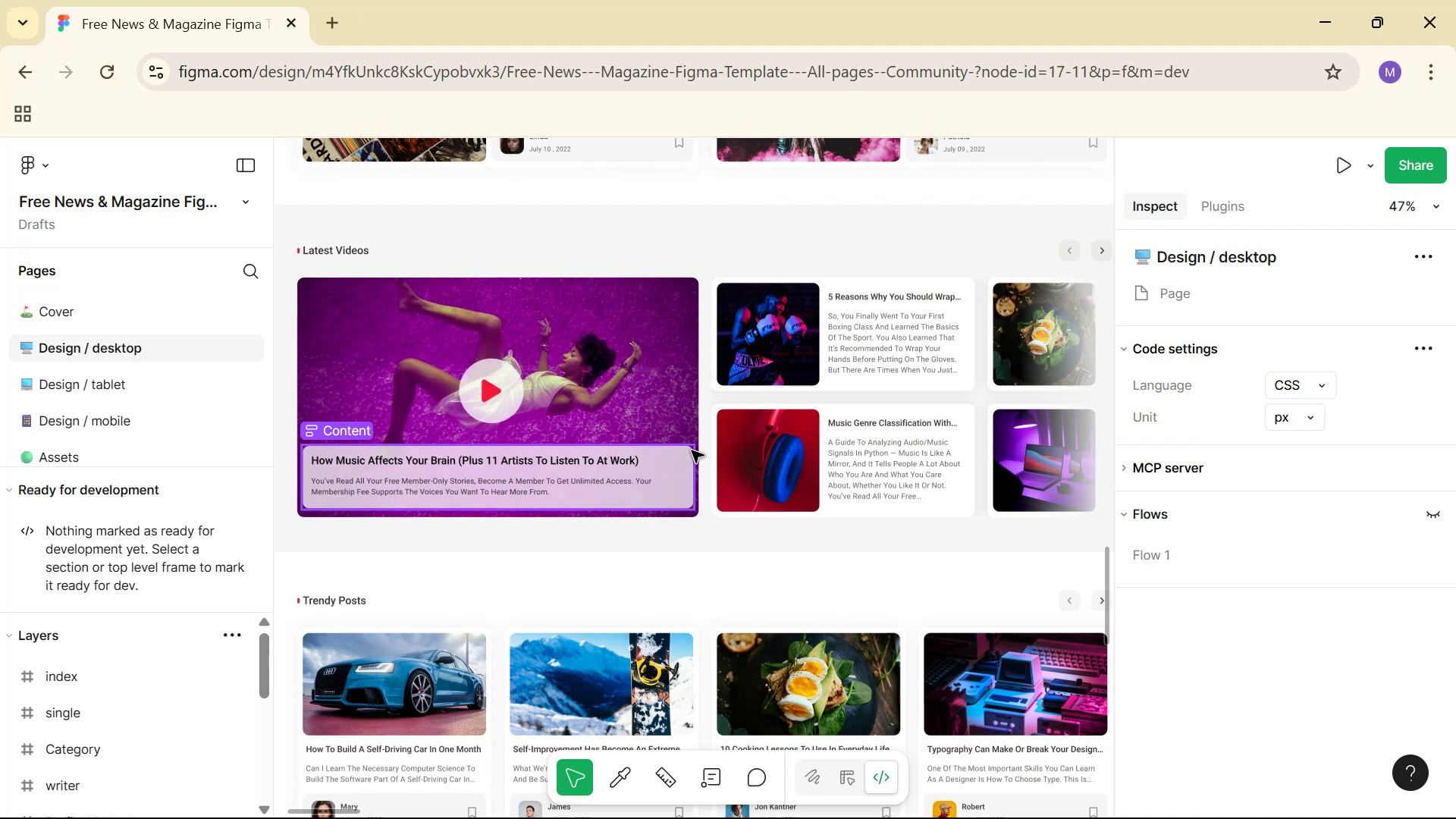 
hold_key(key=ControlLeft, duration=1.31)
left_click([692, 450])
 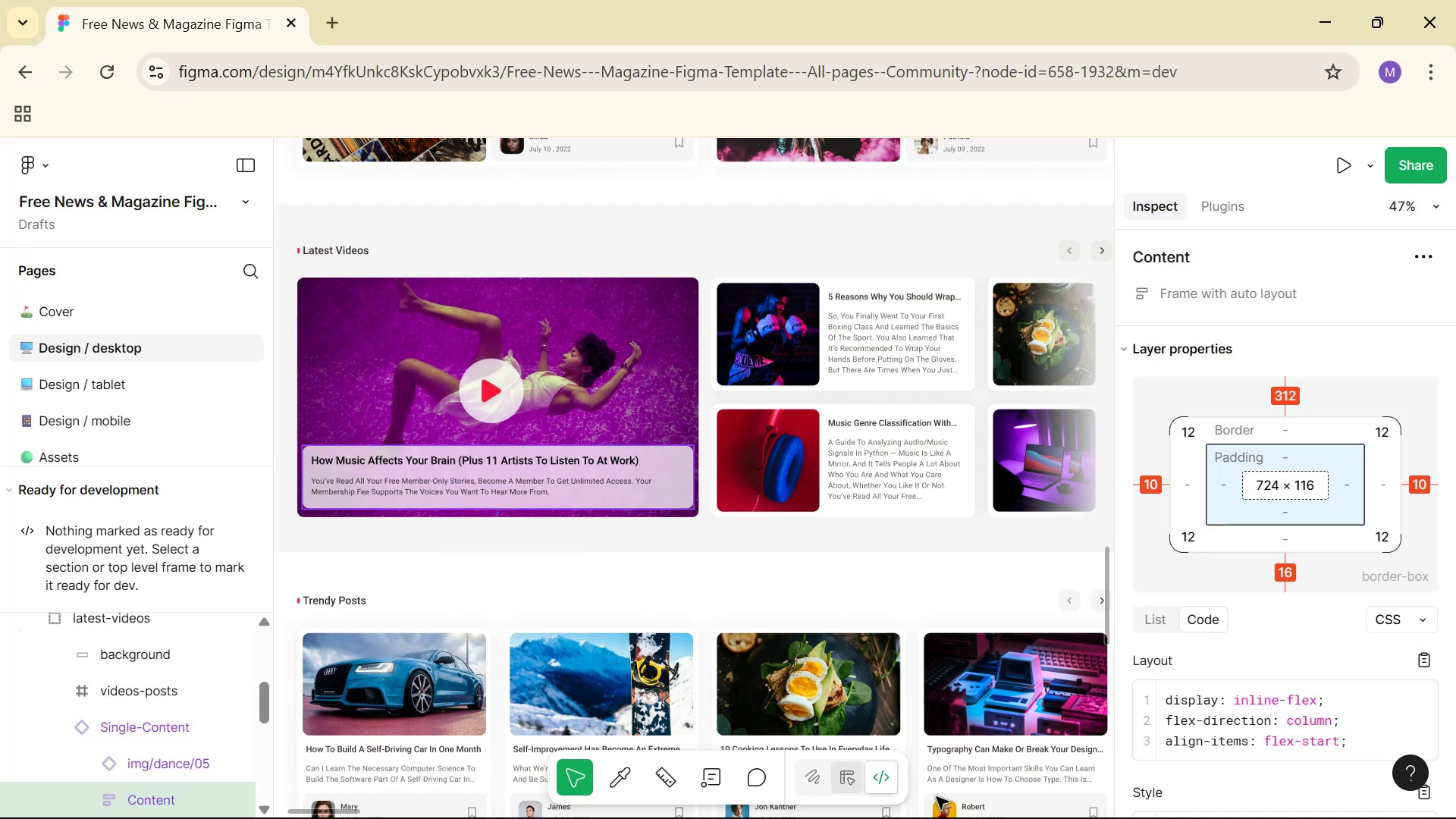 
scroll: coordinate [1399, 607], scroll_direction: down, amount: 2.0
 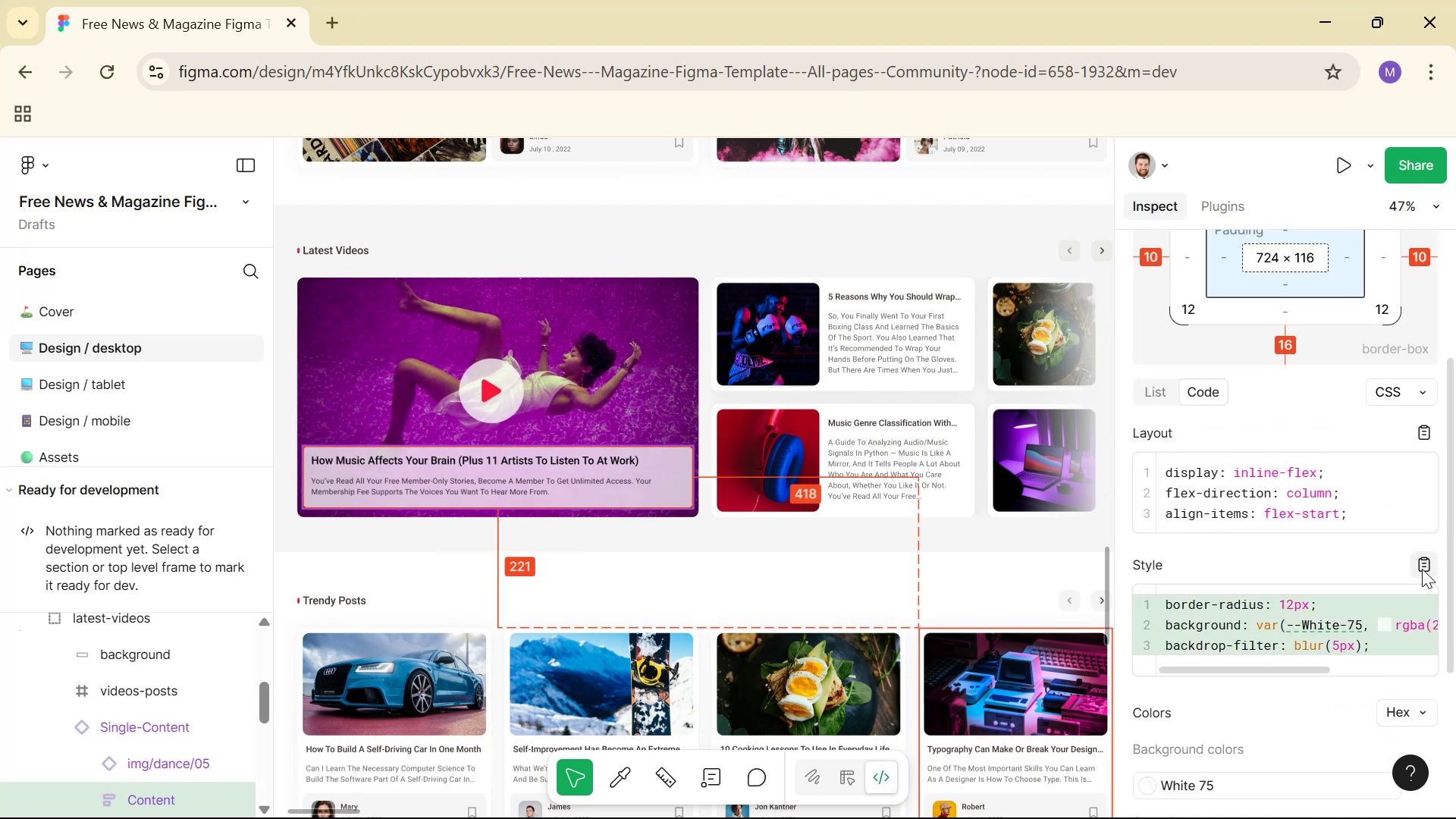 
left_click([1422, 564])
 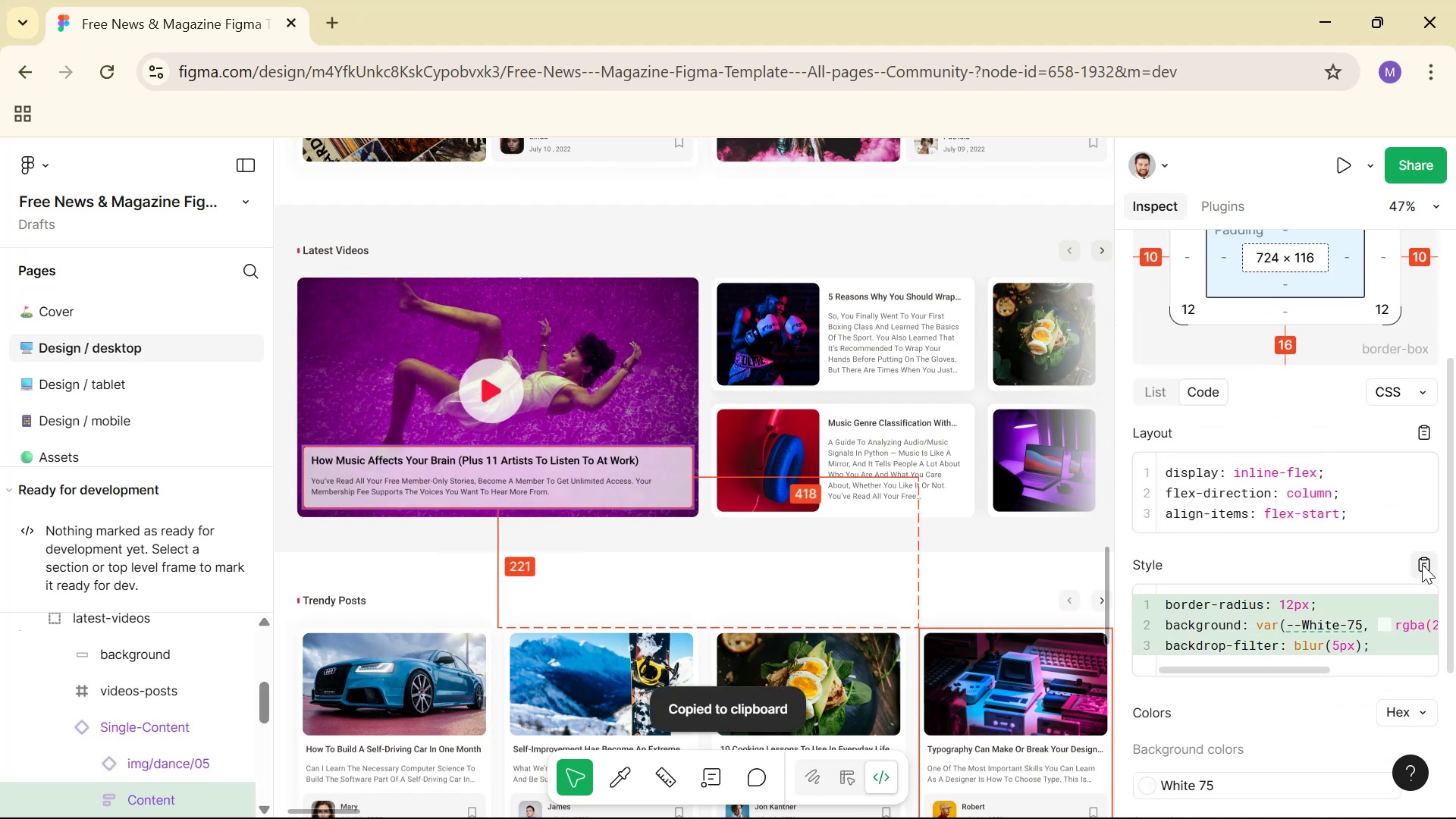 
key(Alt+Tab)
 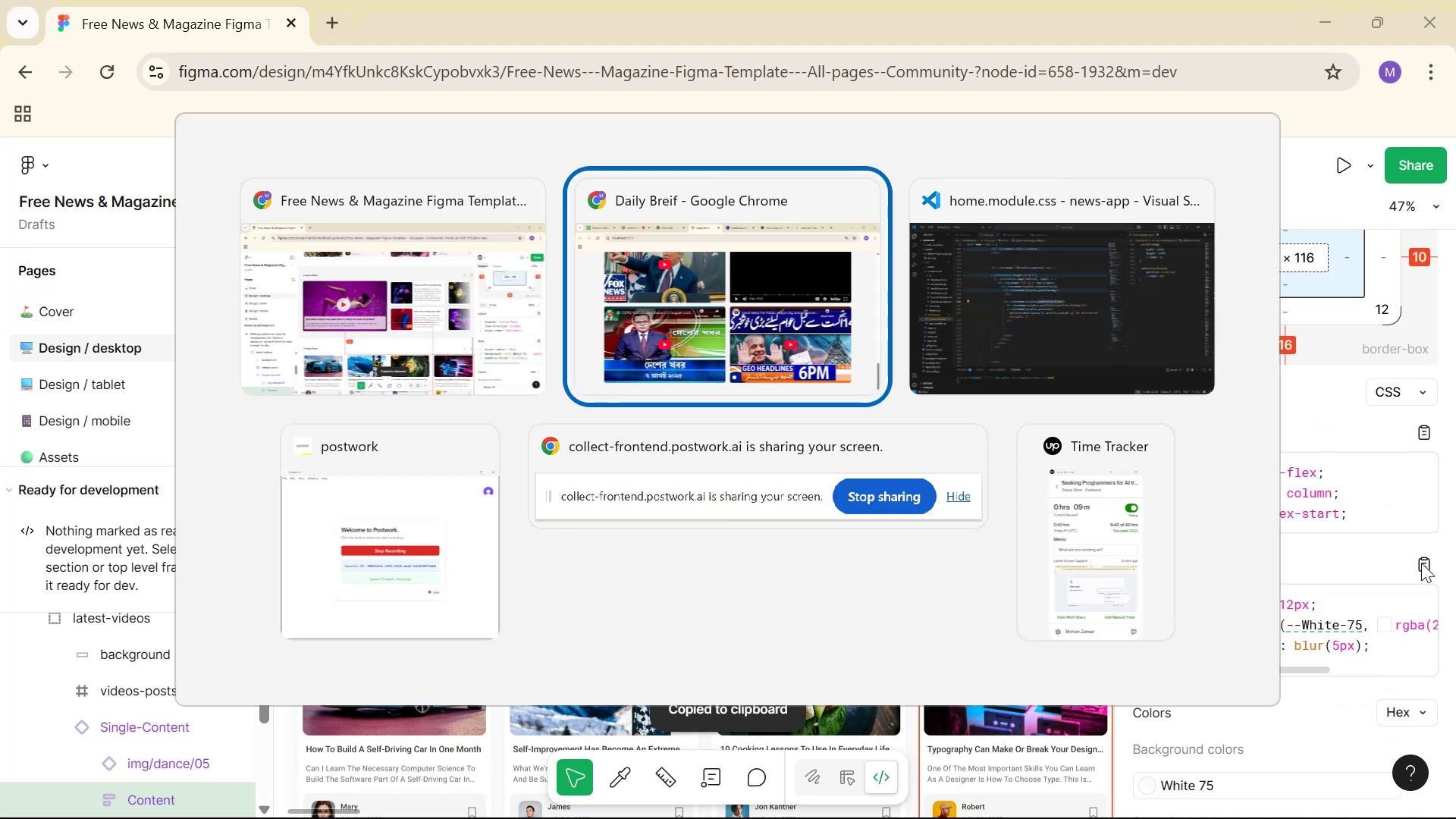 
key(Alt+Tab)
 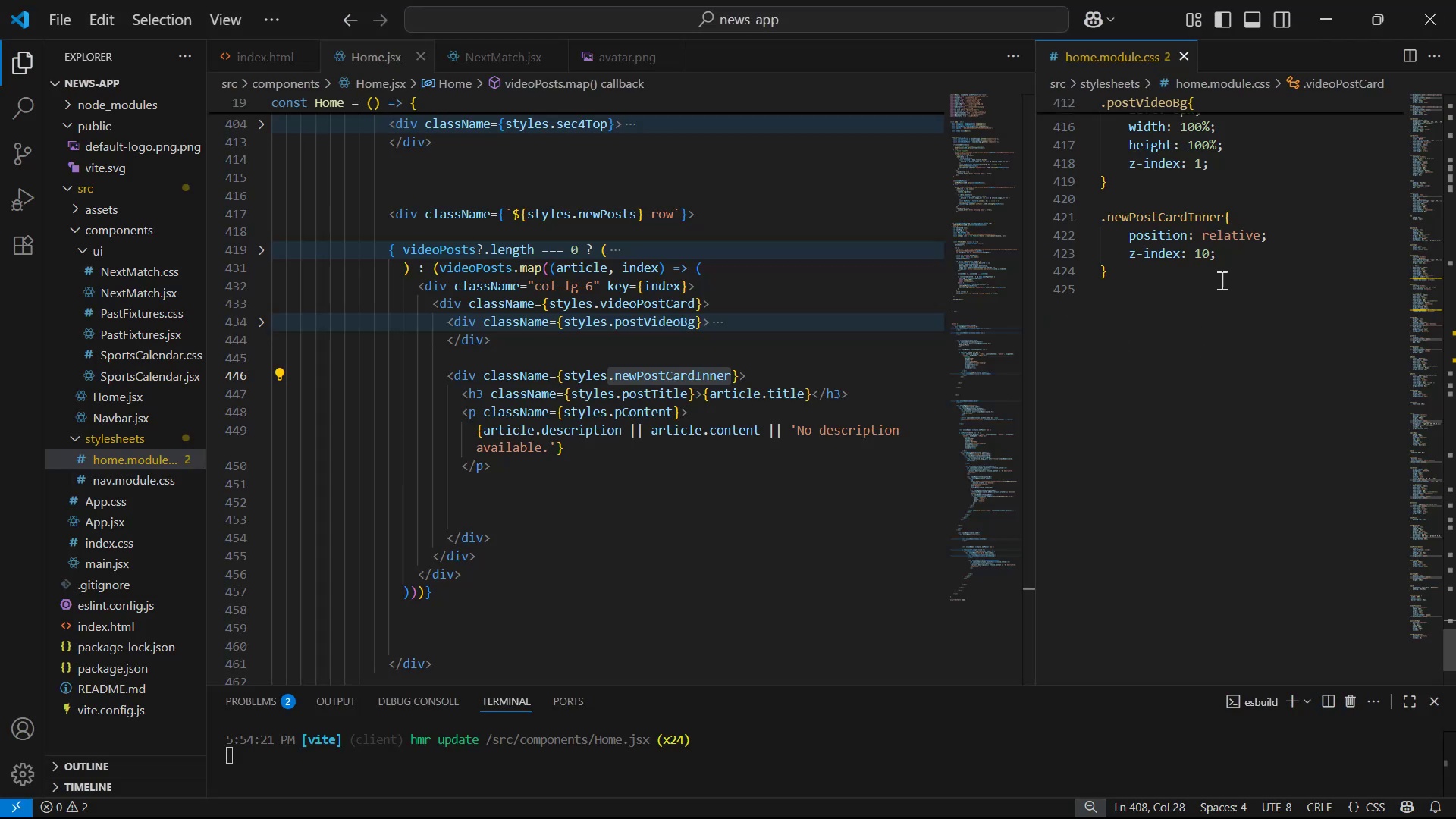 
left_click([1236, 256])
 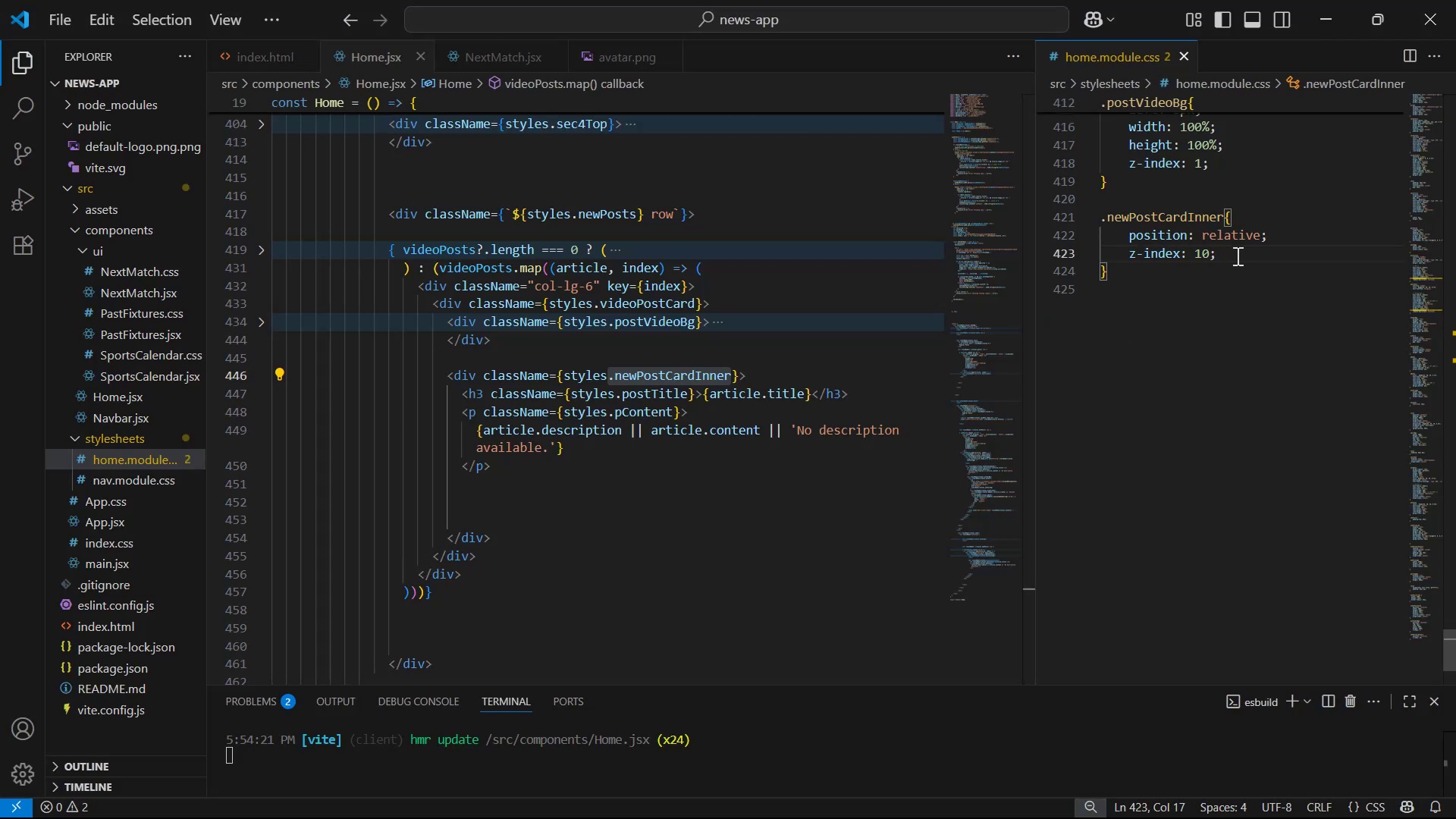 
key(Enter)
 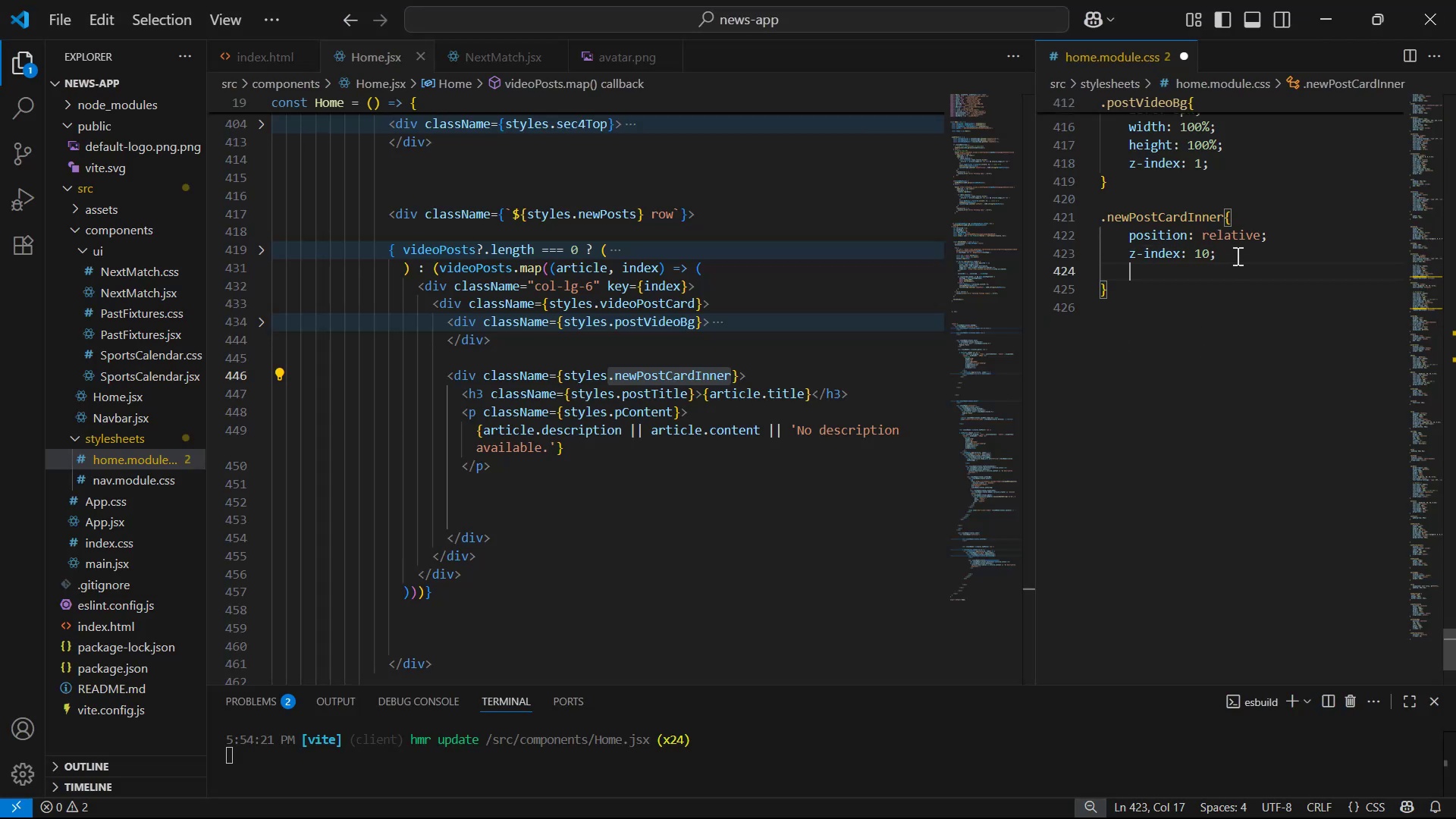 
key(Control+V)
 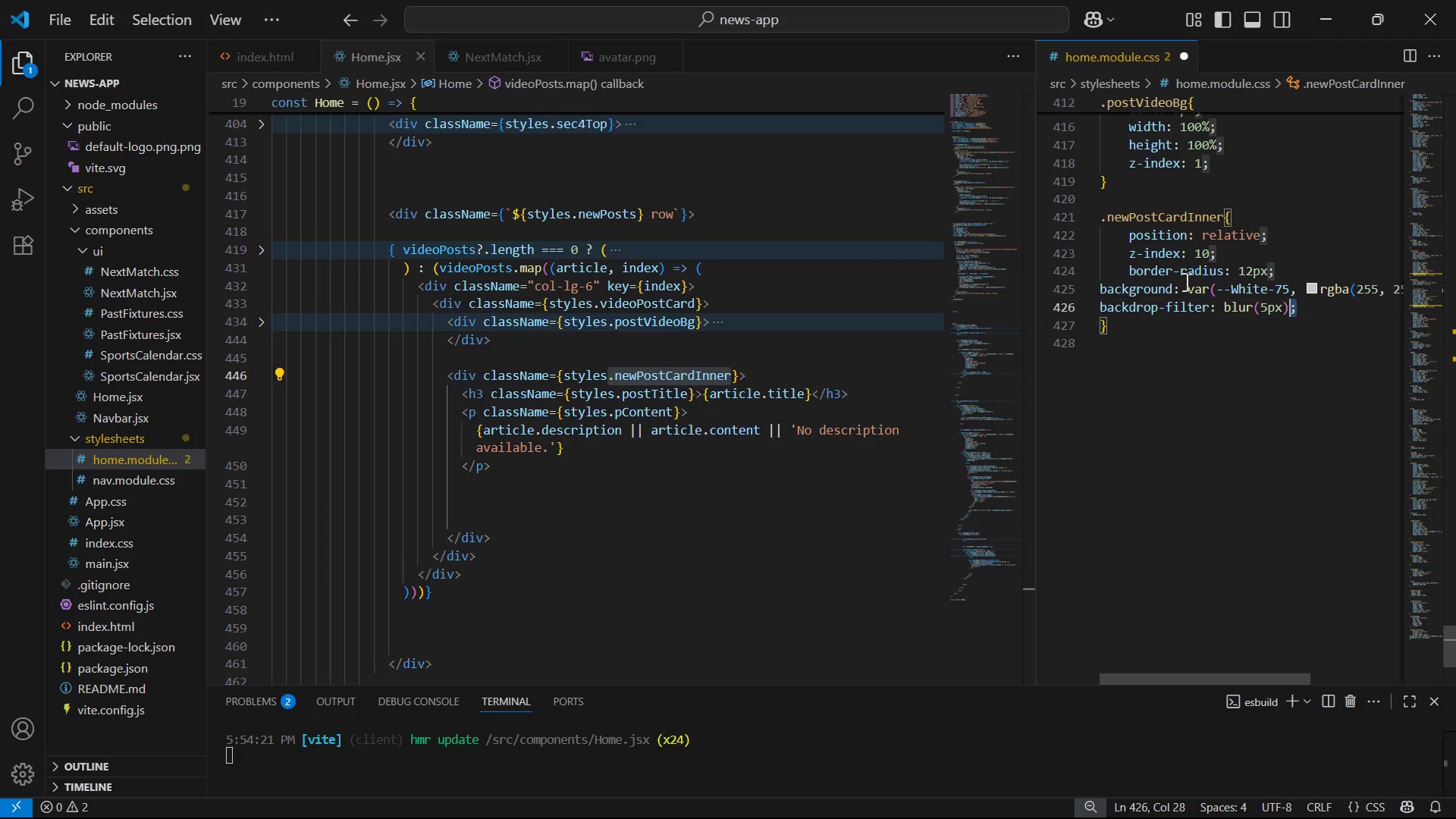 
key(Tab)
 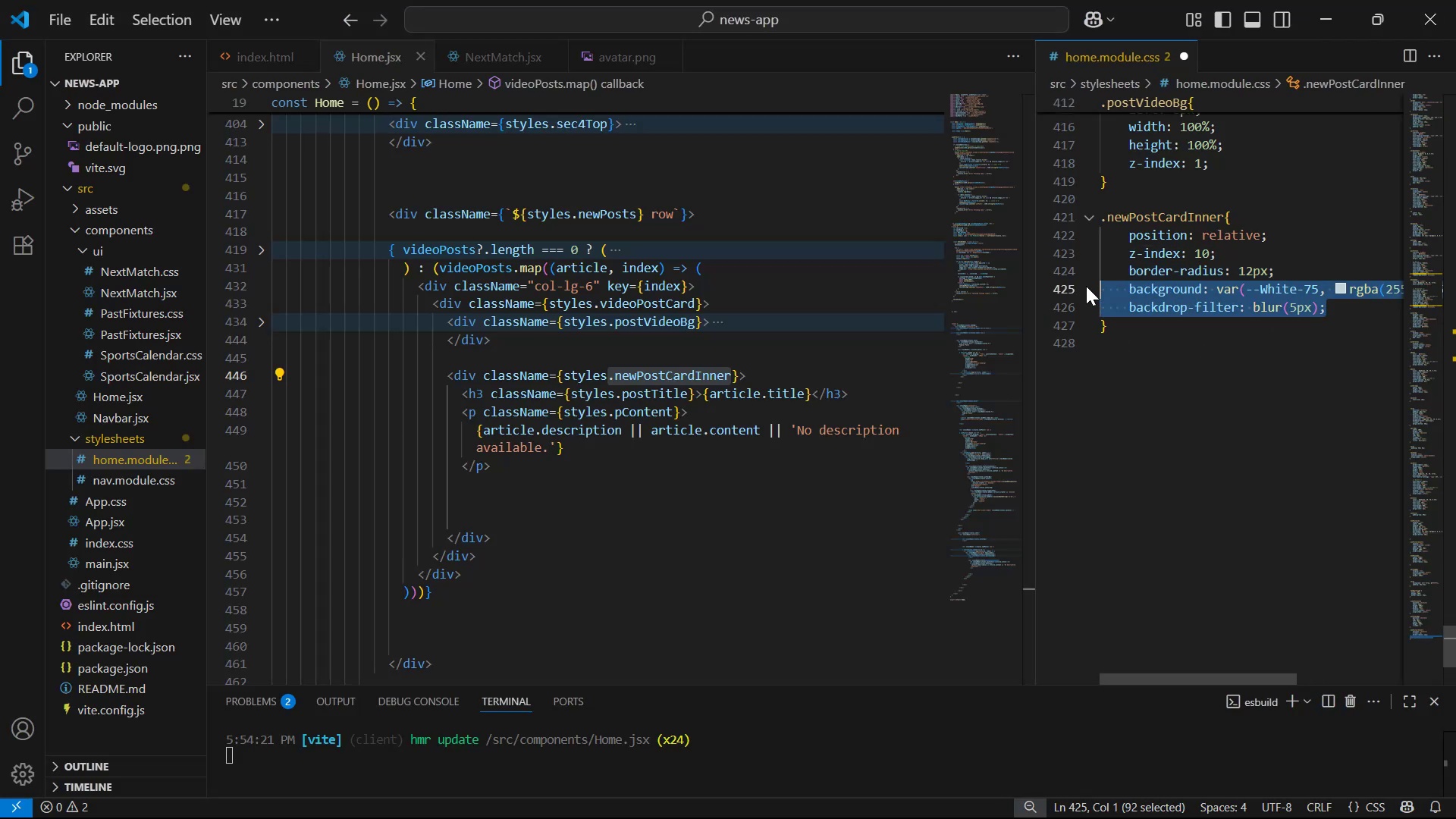 
key(Control+S)
 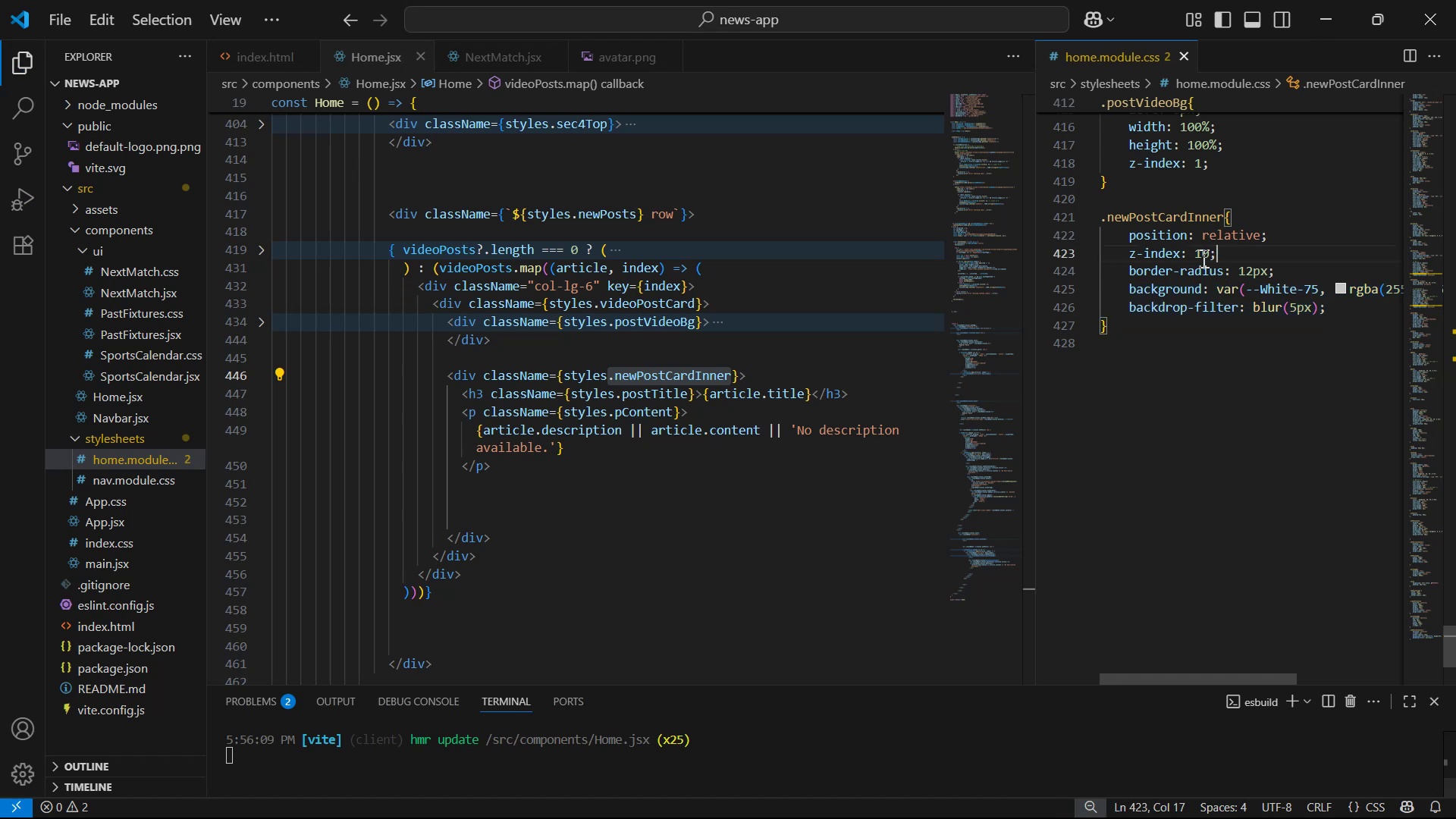 
left_click([1313, 237])
 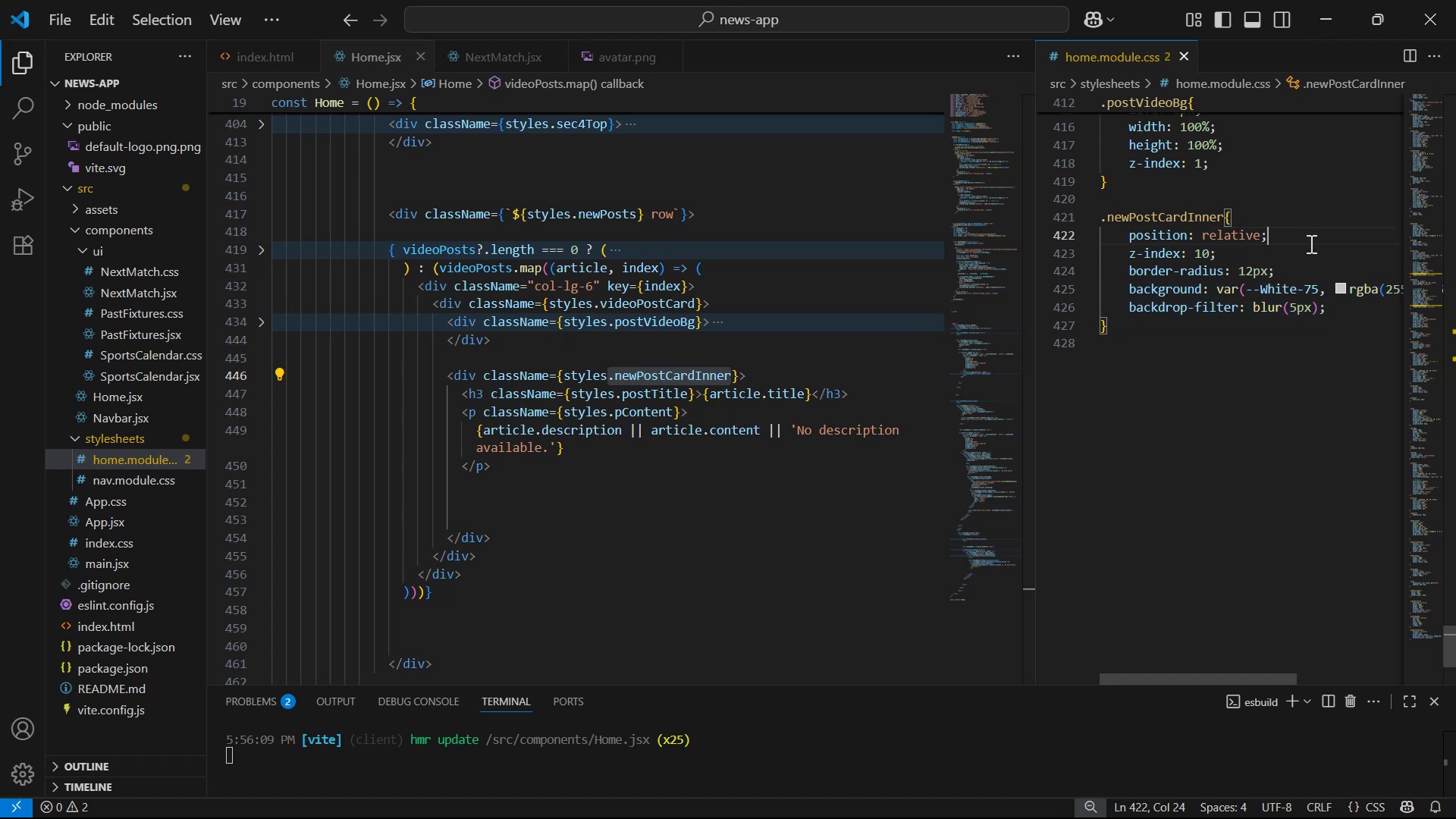 
key(Control+Slash)
 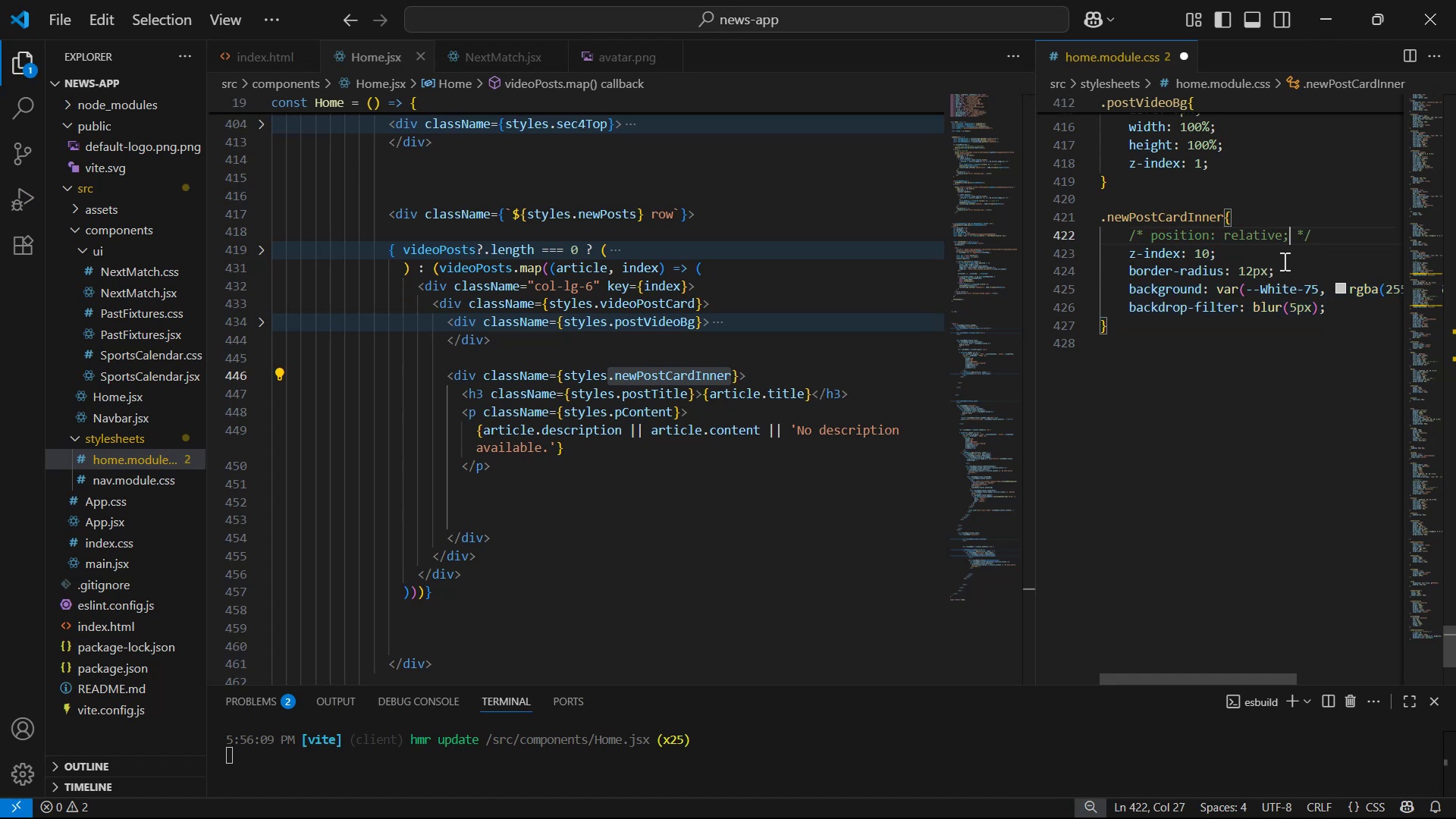 
key(Control+S)
 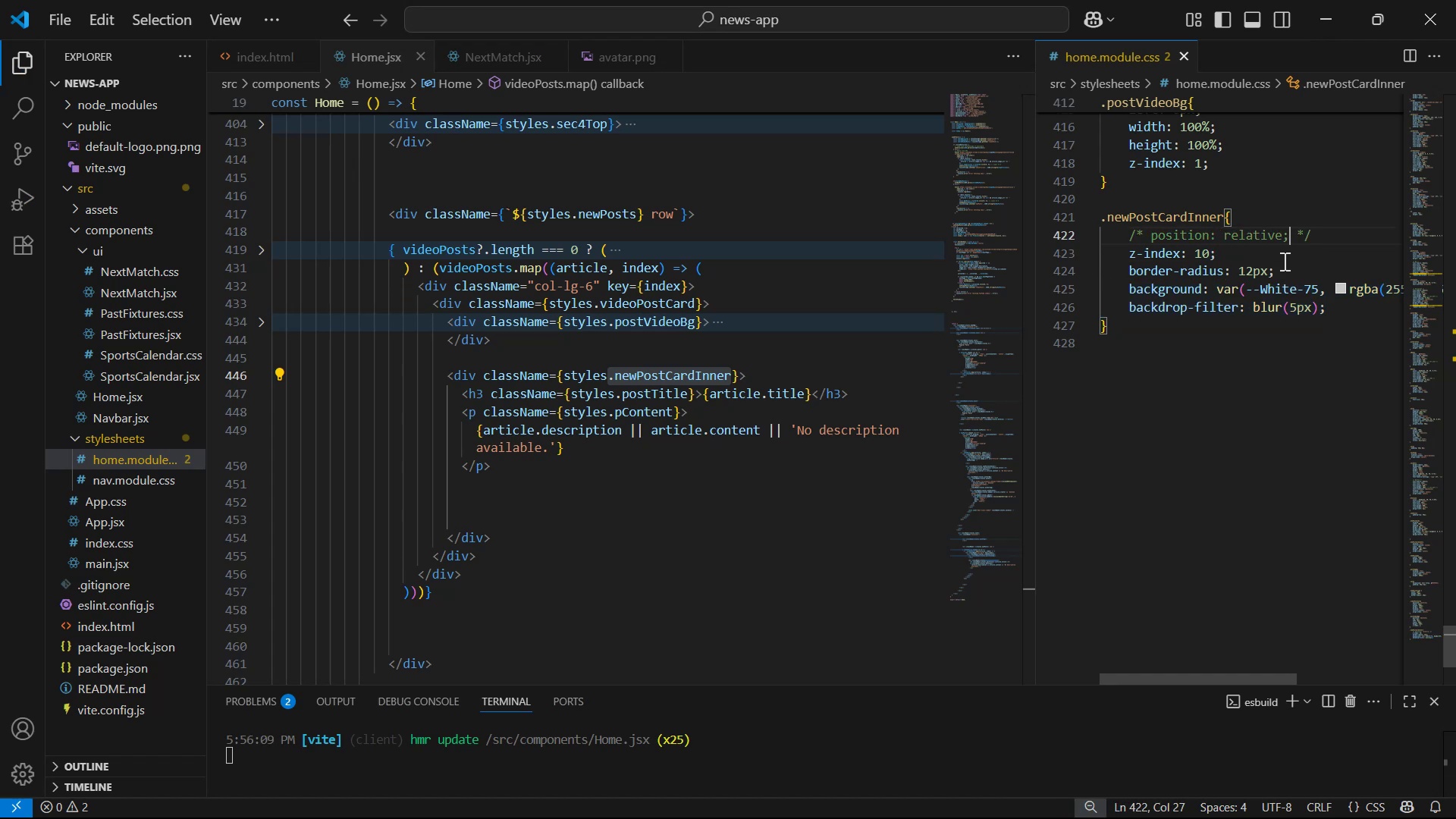 
key(Alt+Tab)
 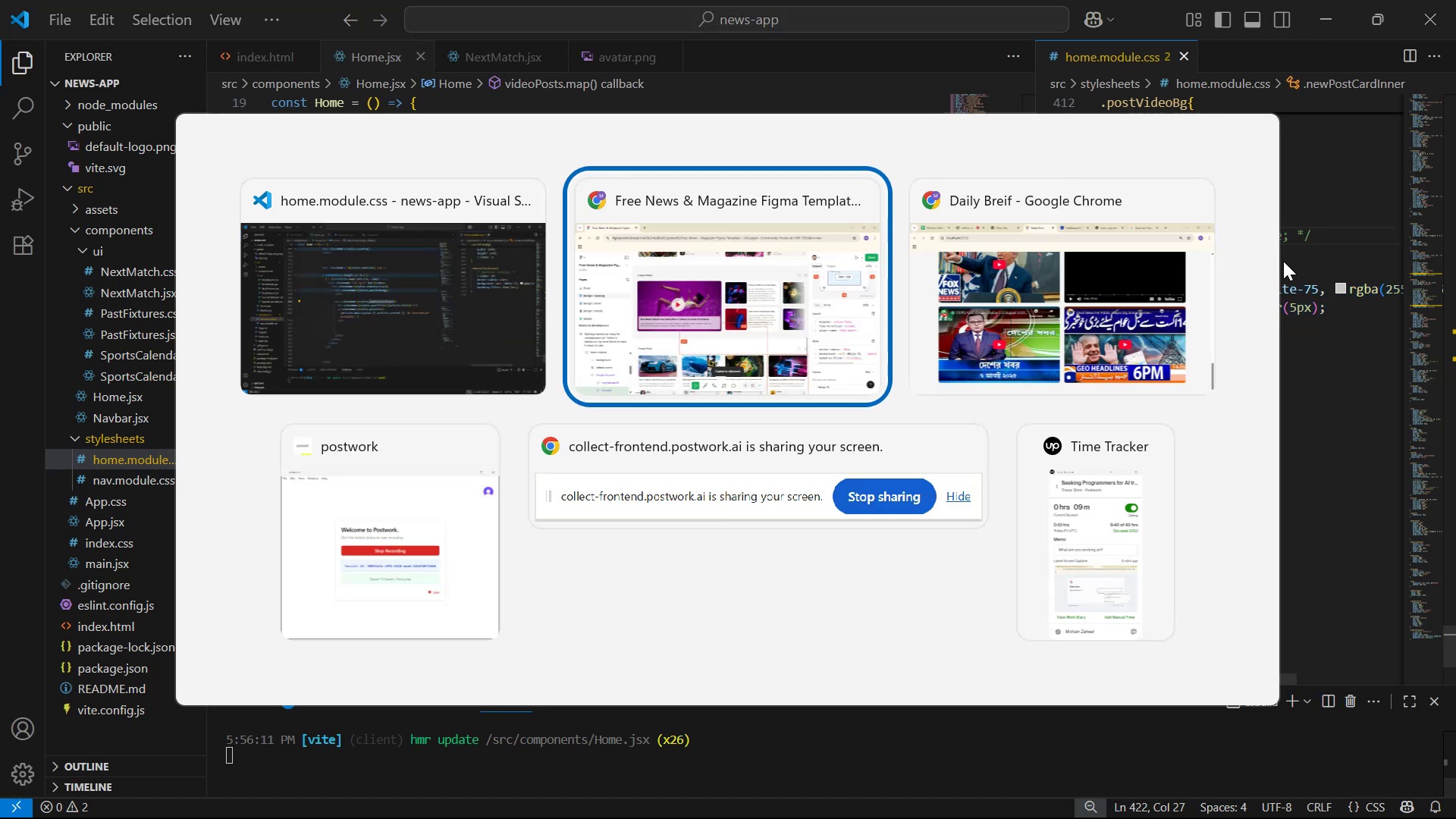 
key(Alt+Tab)
 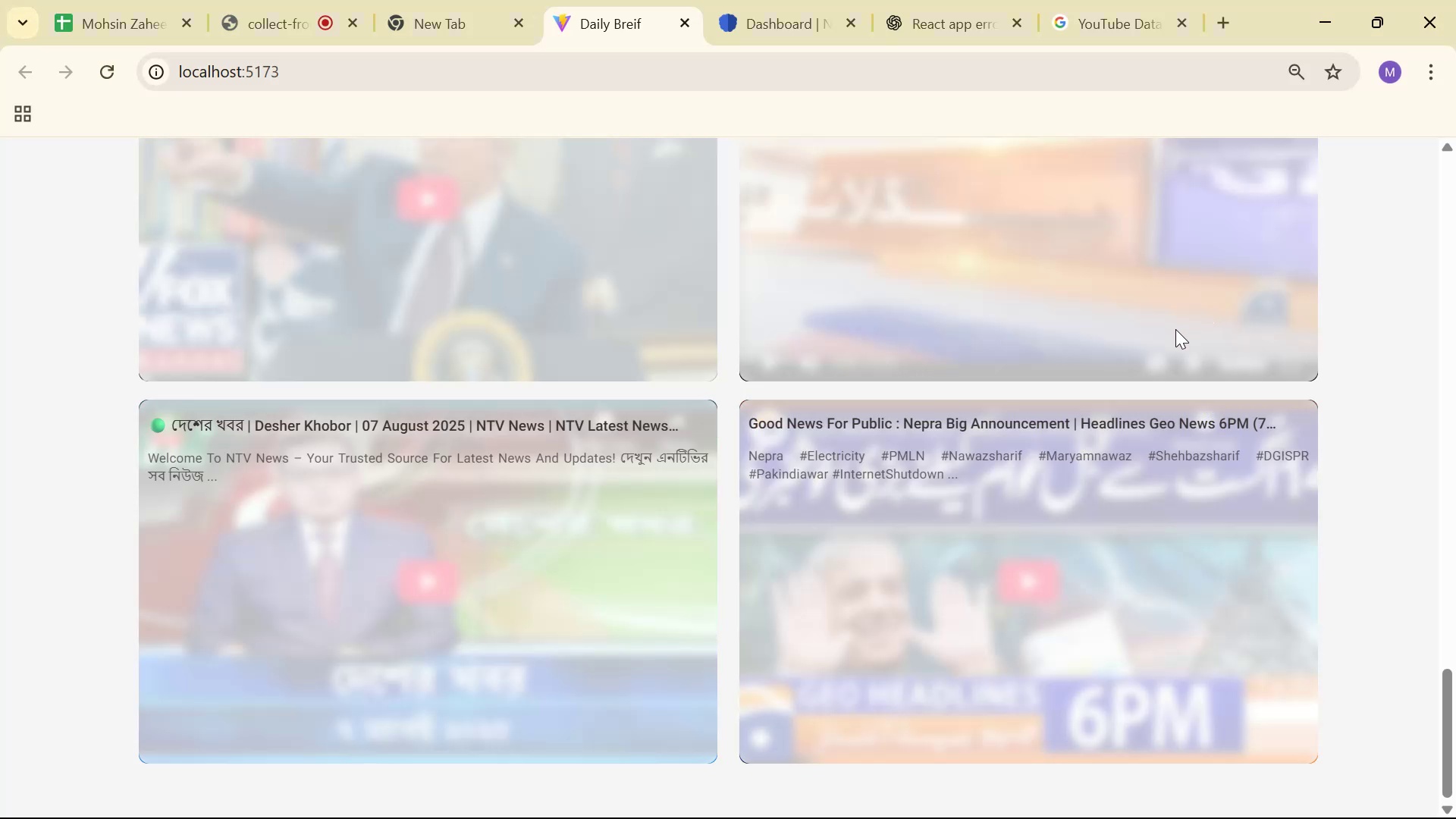 
scroll: coordinate [1175, 329], scroll_direction: up, amount: 3.0
 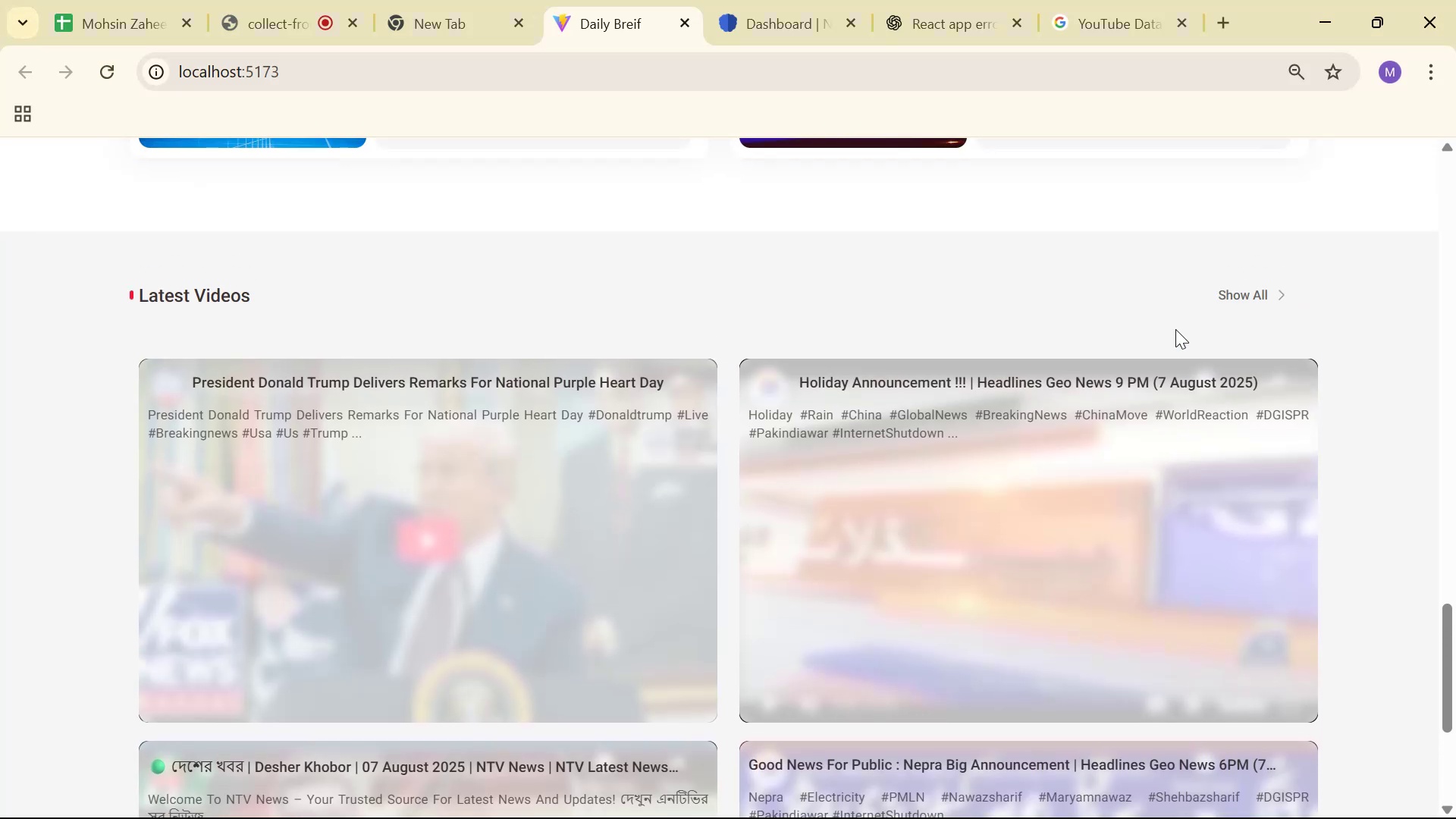 
scroll: coordinate [1175, 329], scroll_direction: down, amount: 3.0
 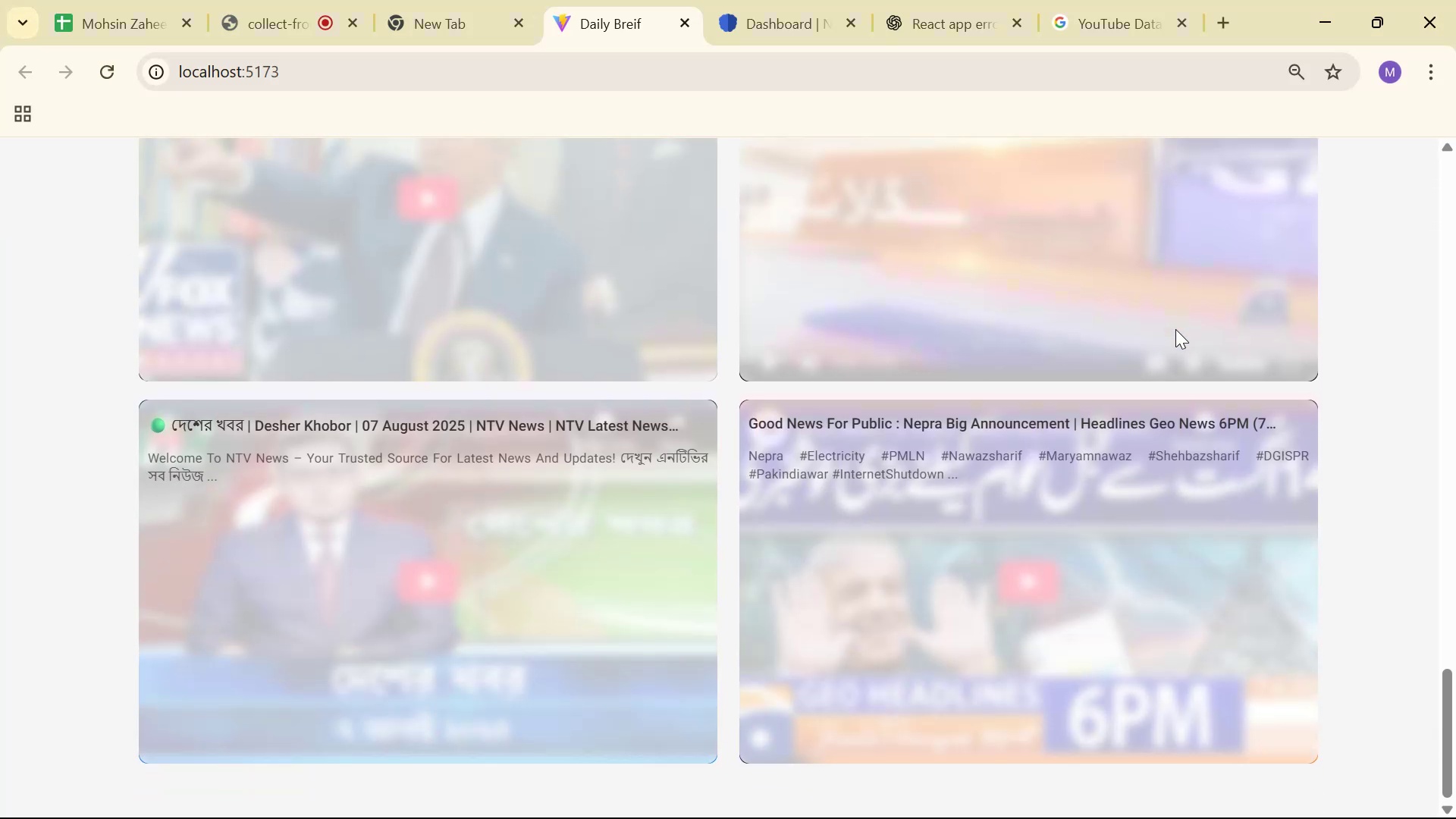 
key(Alt+AltLeft)
 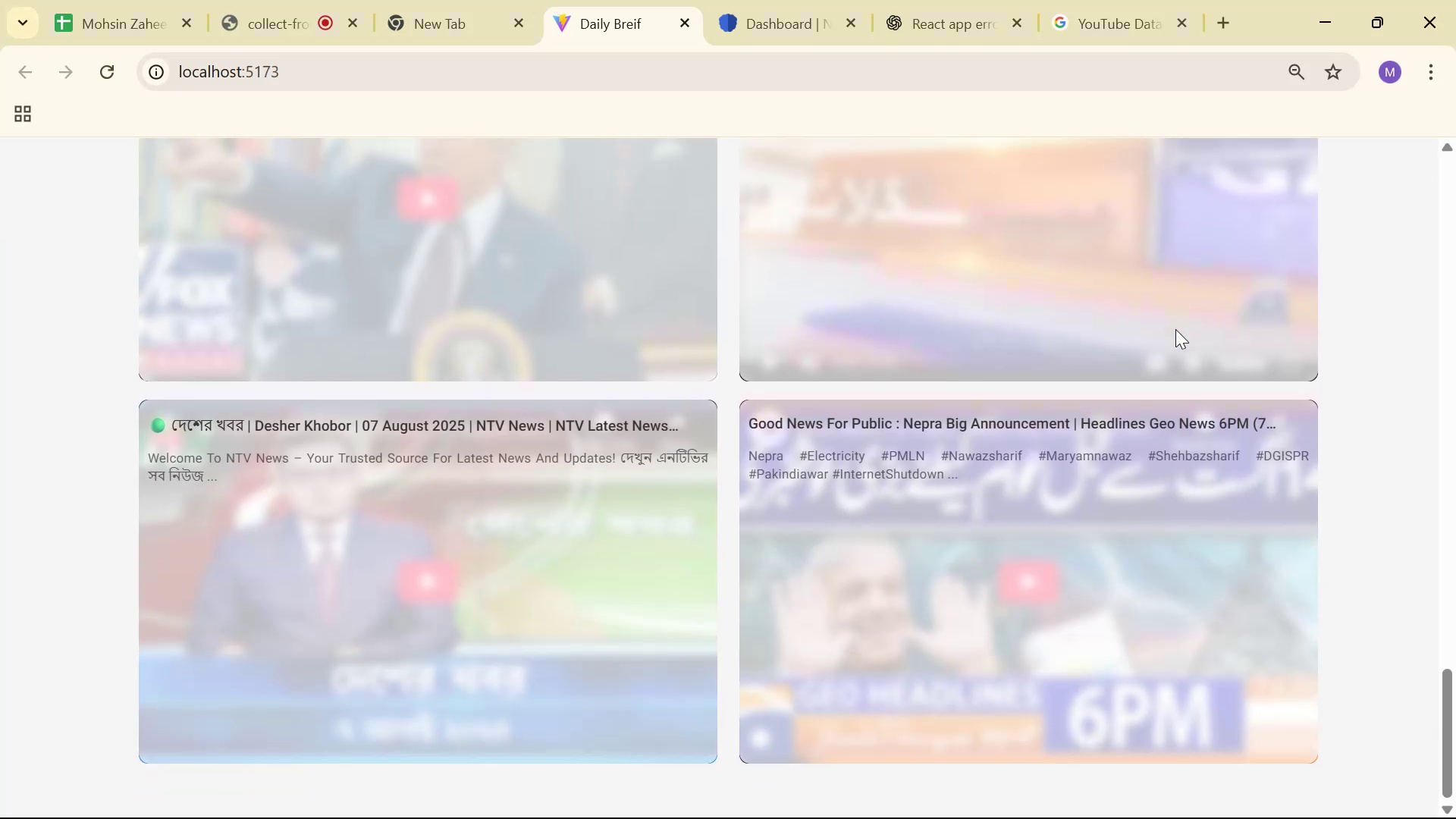 
key(Alt+Tab)
 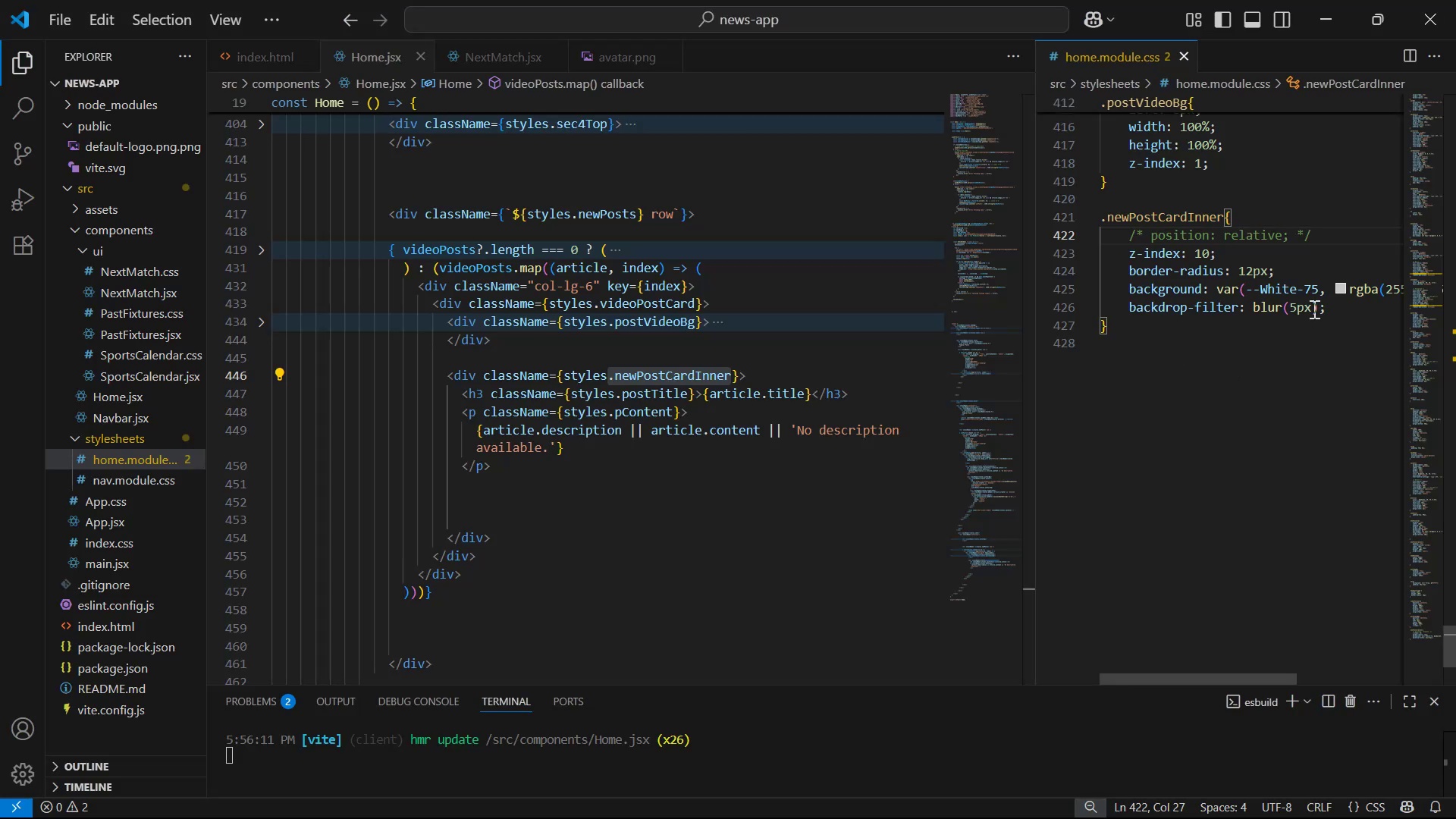 
left_click([1331, 307])
 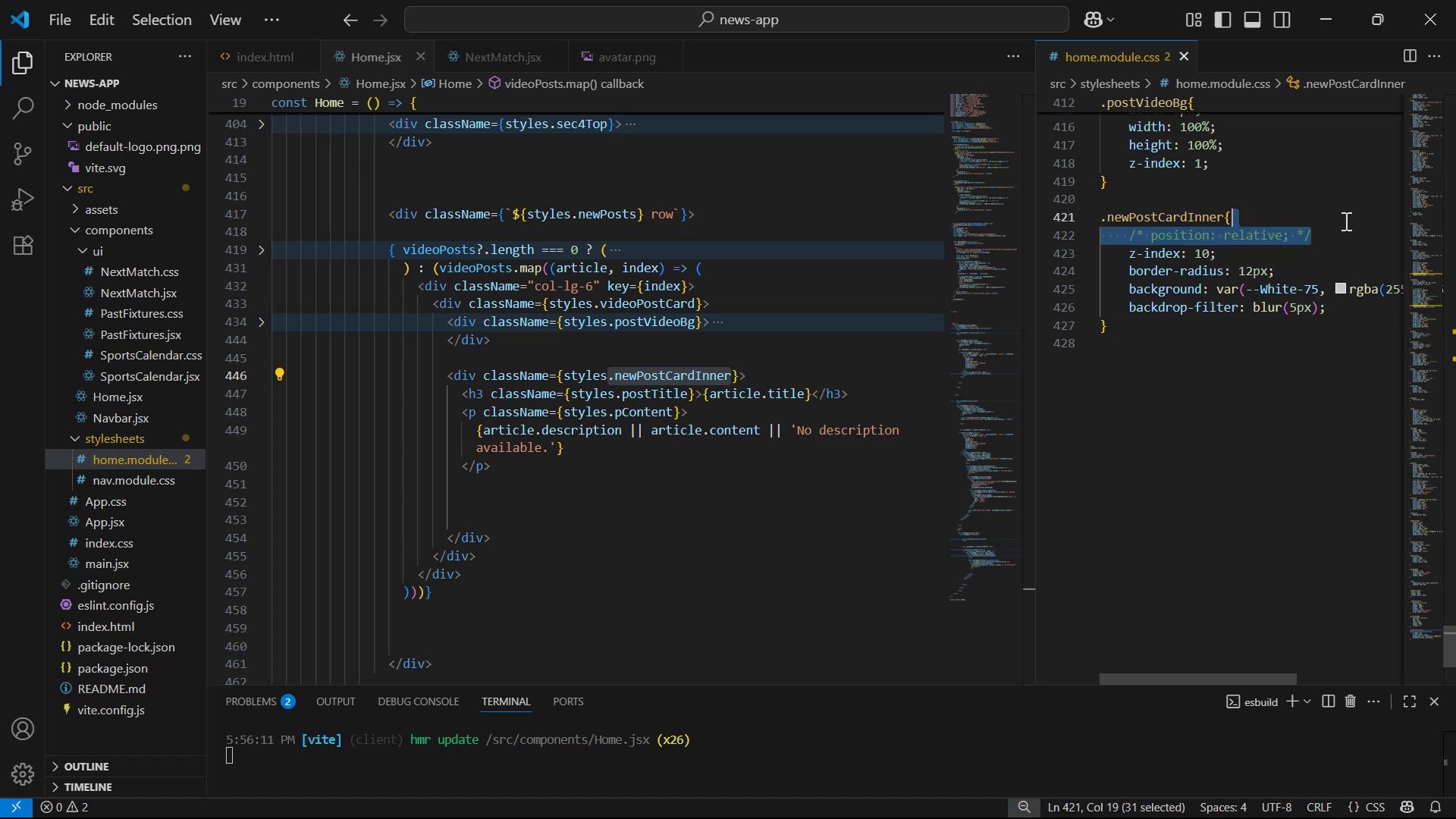 
key(Backspace)
 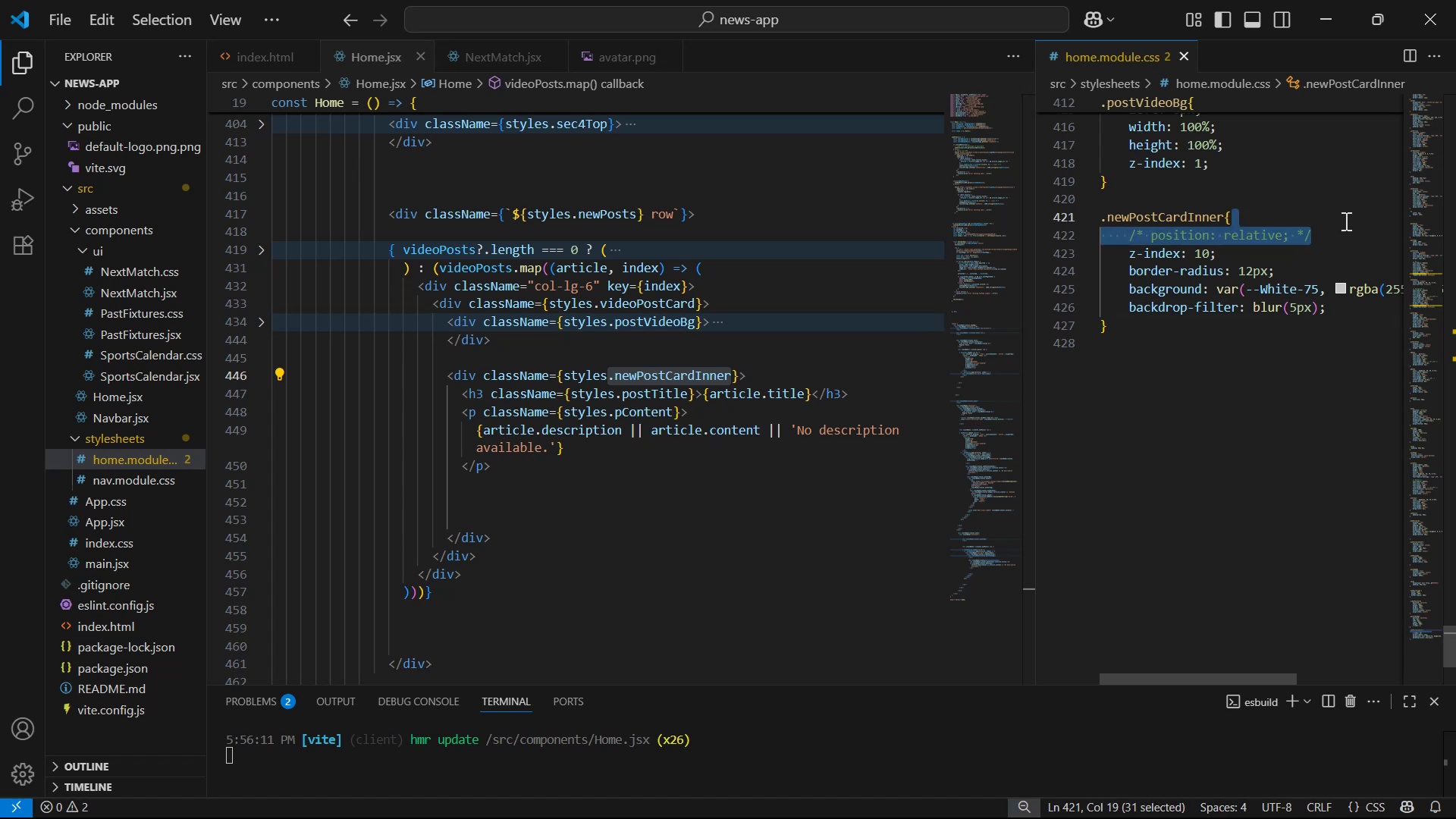 
key(Control+S)
 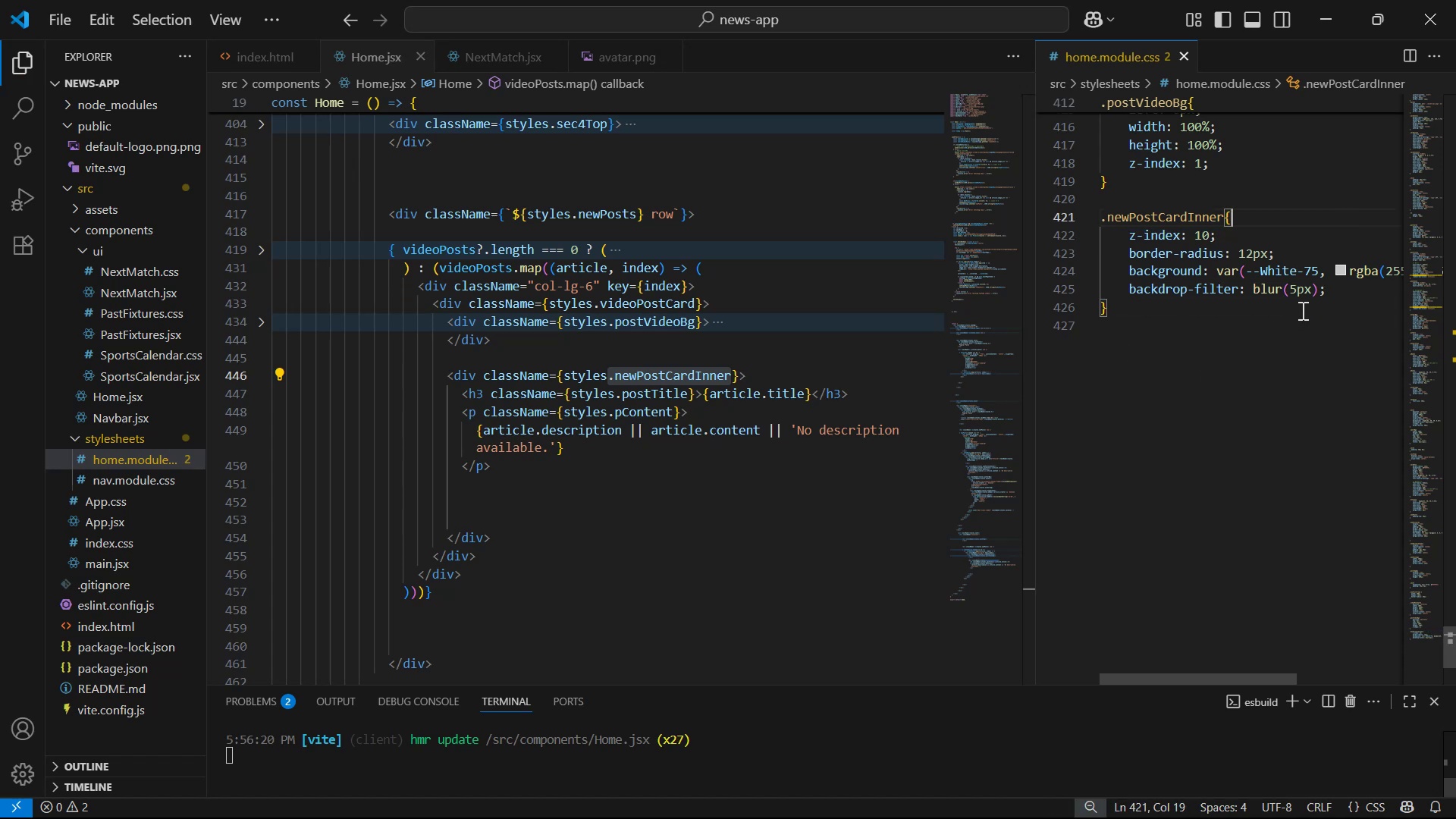 
left_click([1369, 293])
 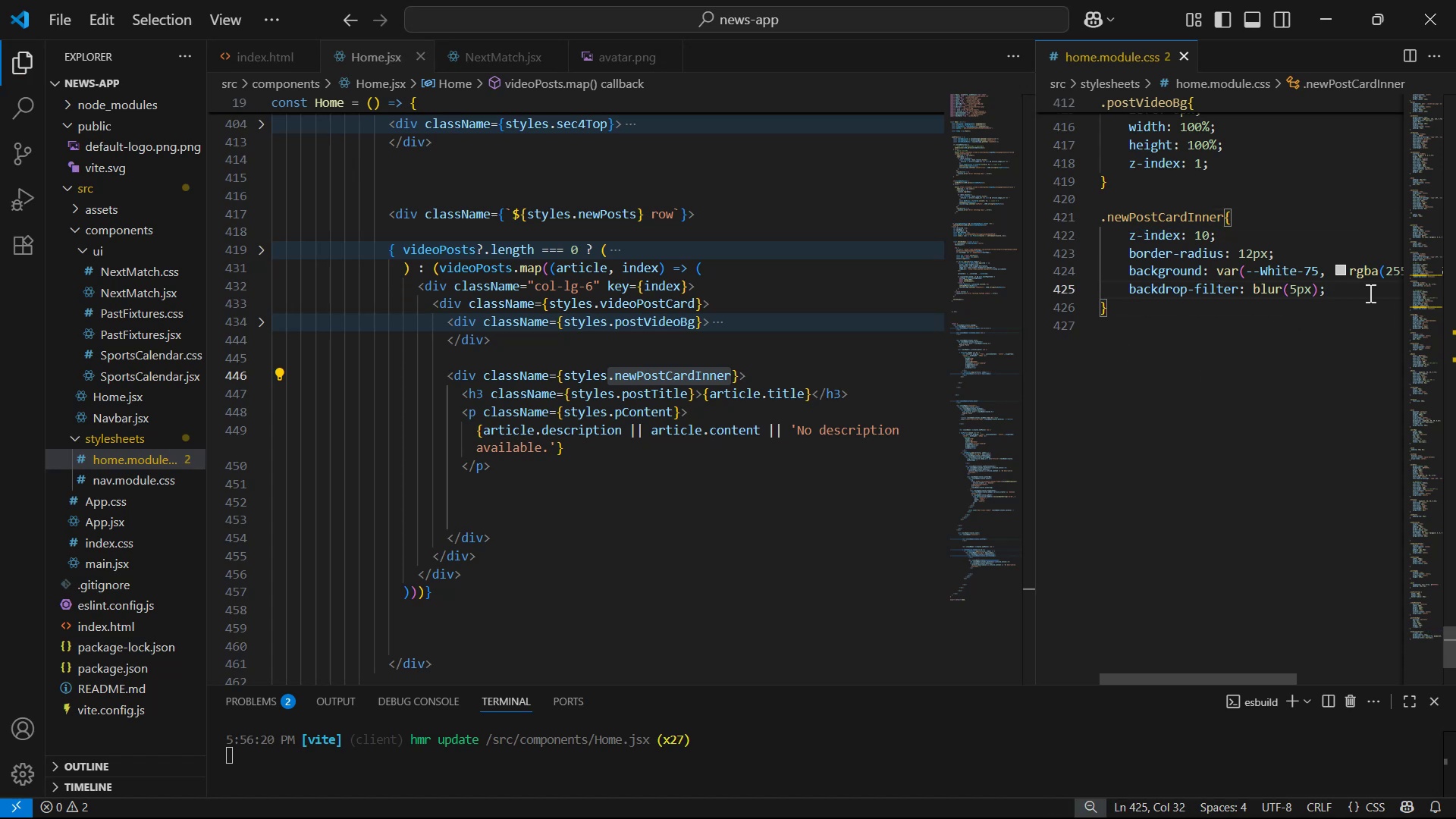 
key(Enter)
 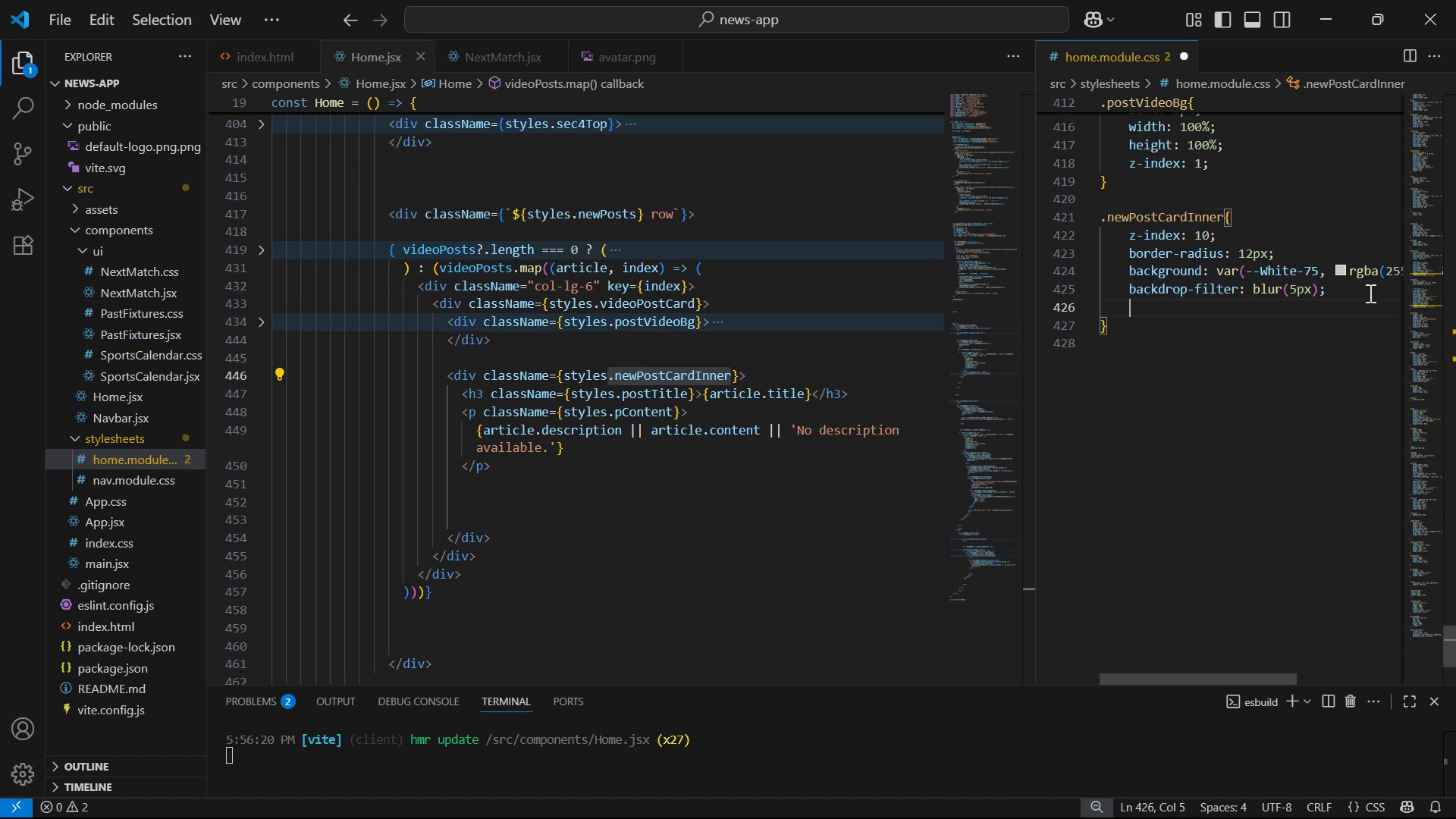 
type(he)
 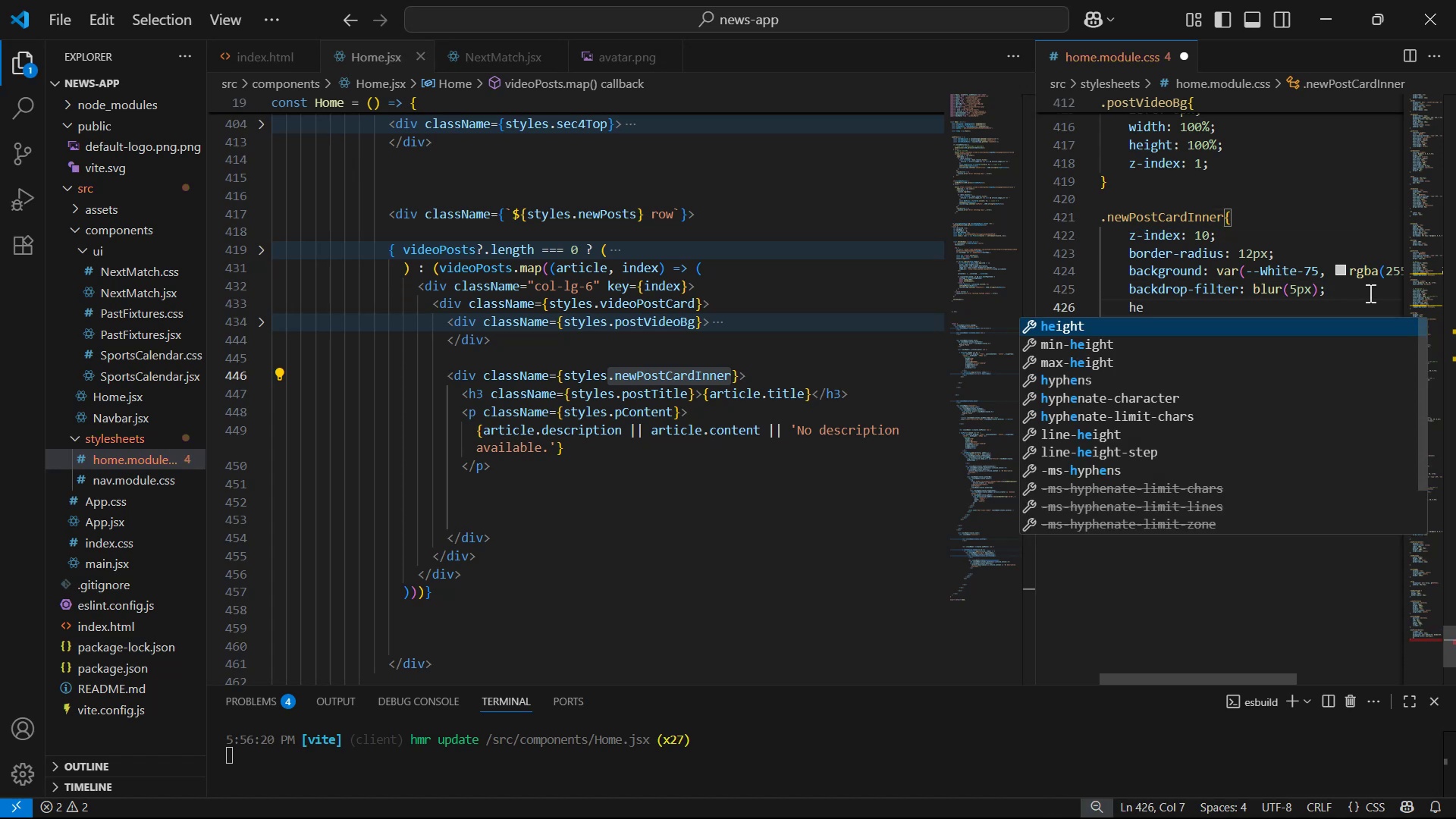 
key(Enter)
 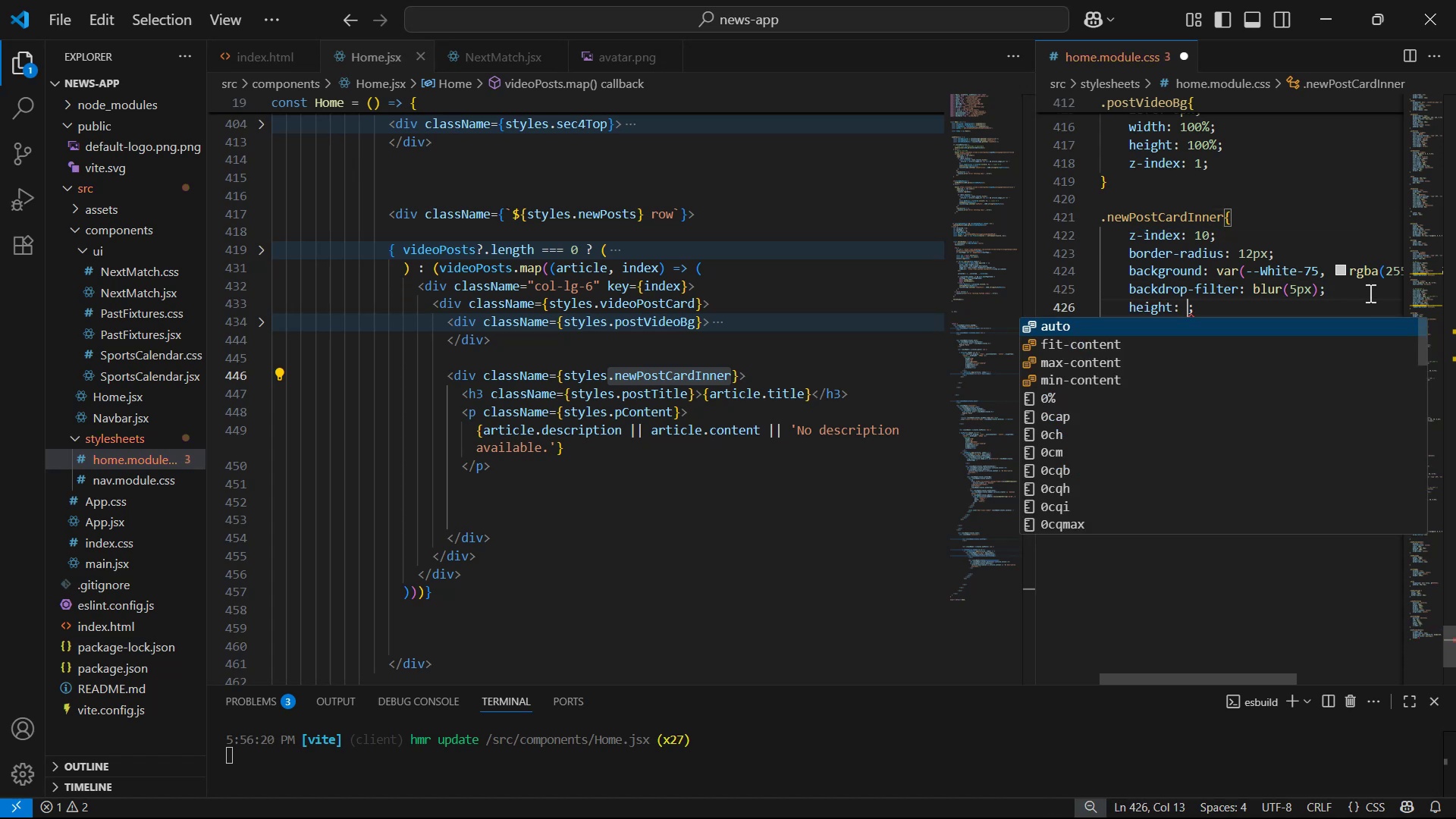 
key(1)
 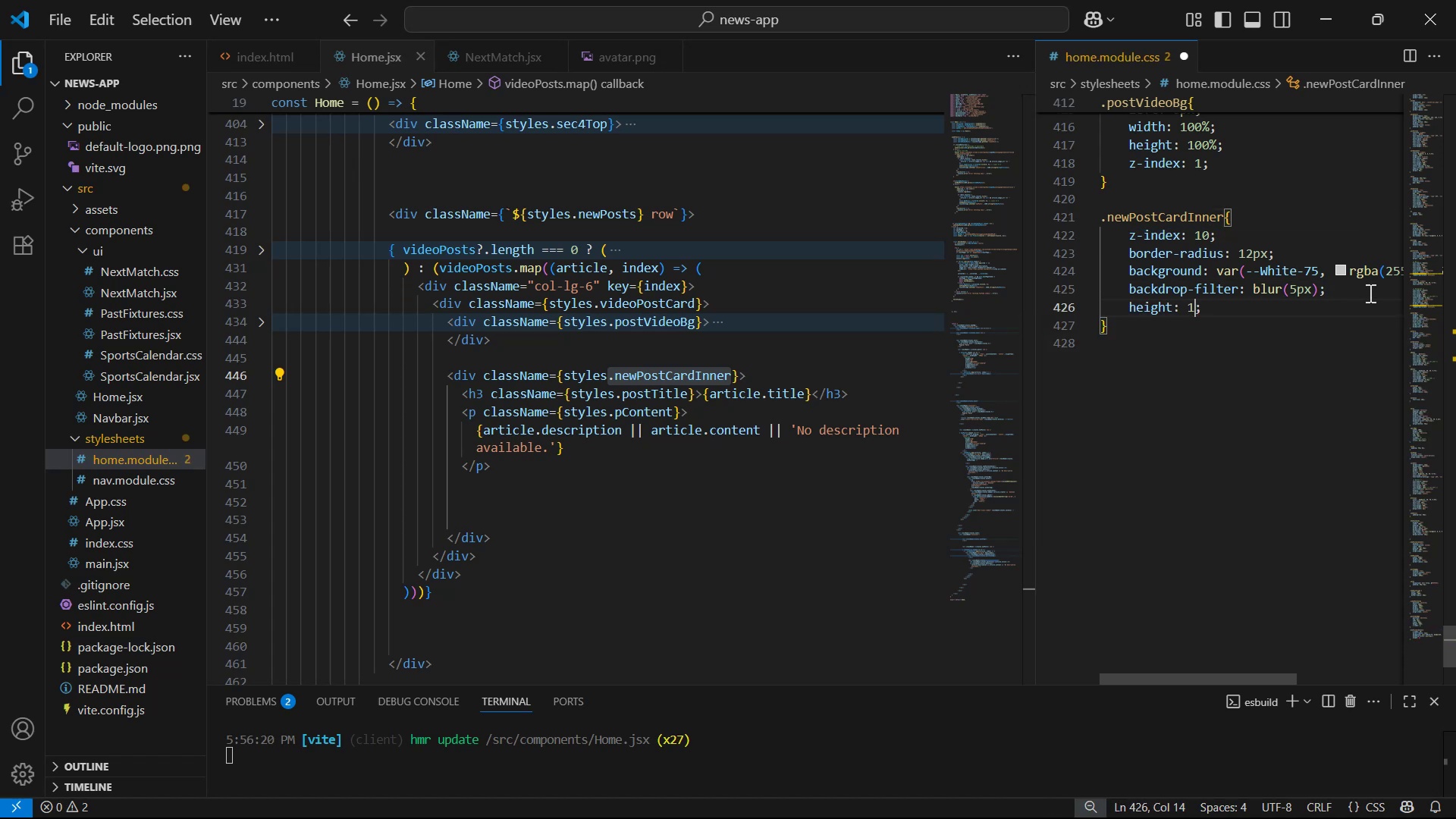 
key(Backspace)
 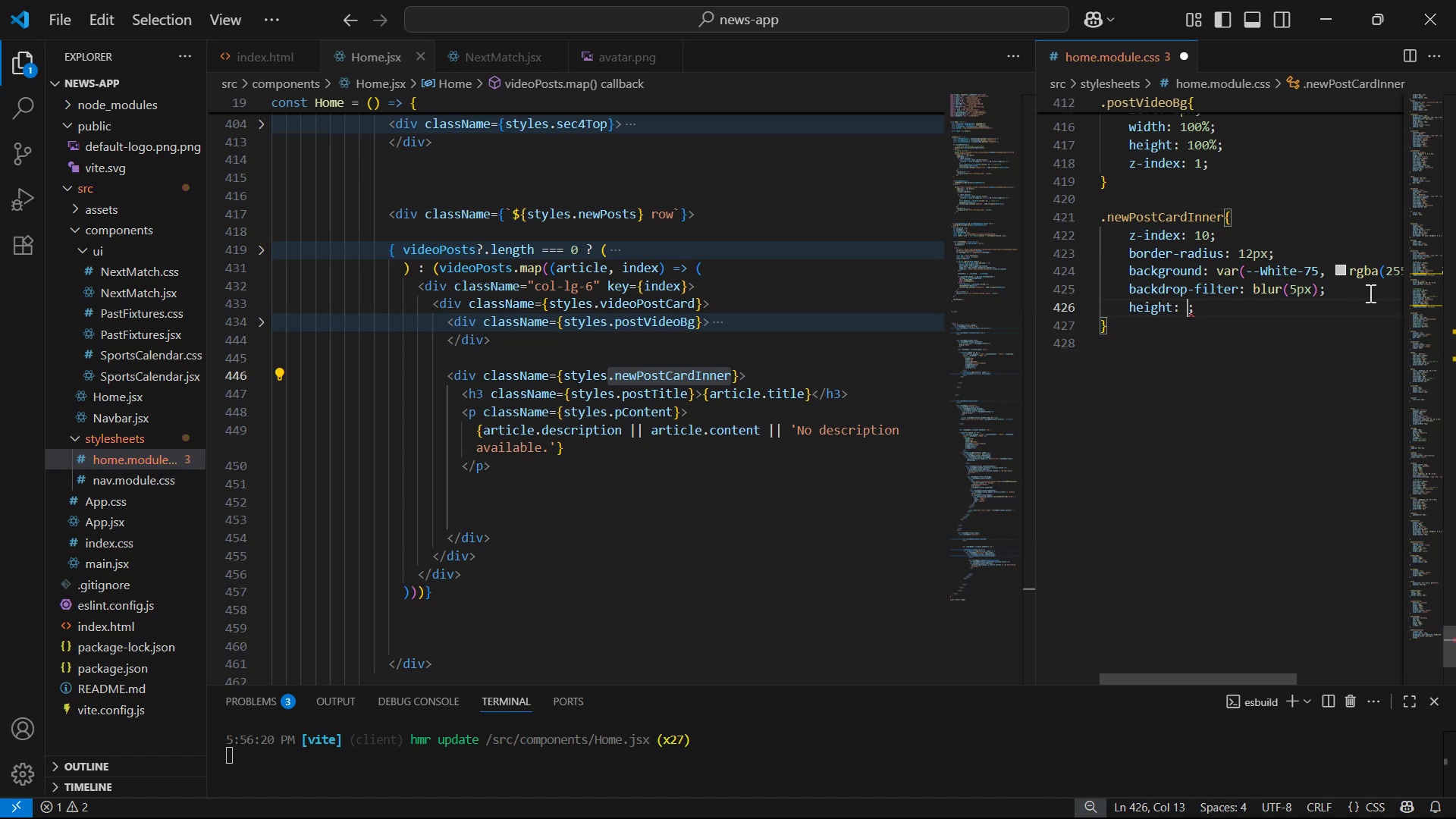 
key(Alt+Tab)
 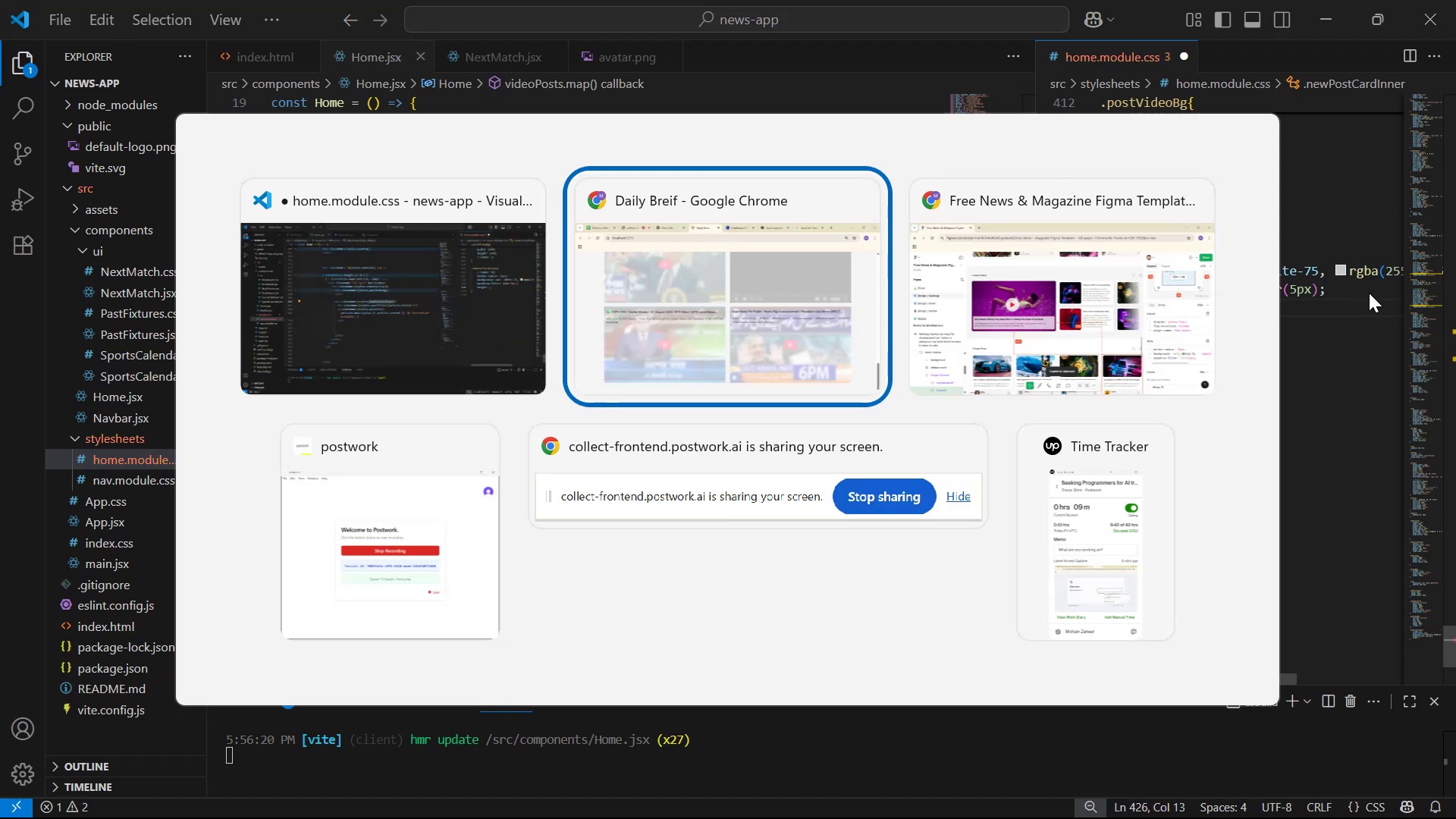 
key(Alt+Tab)
 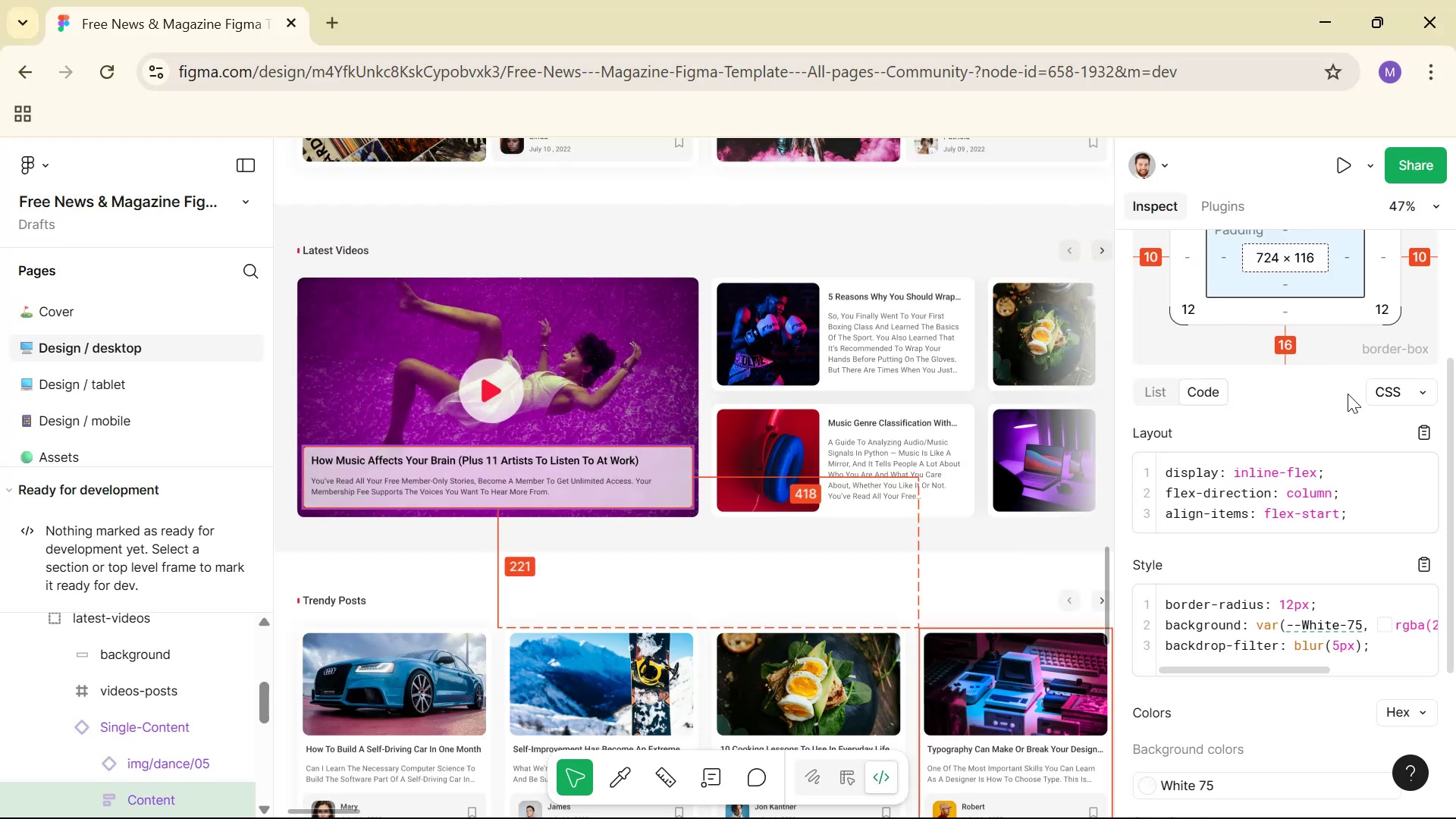 
scroll: coordinate [1331, 422], scroll_direction: up, amount: 2.0
 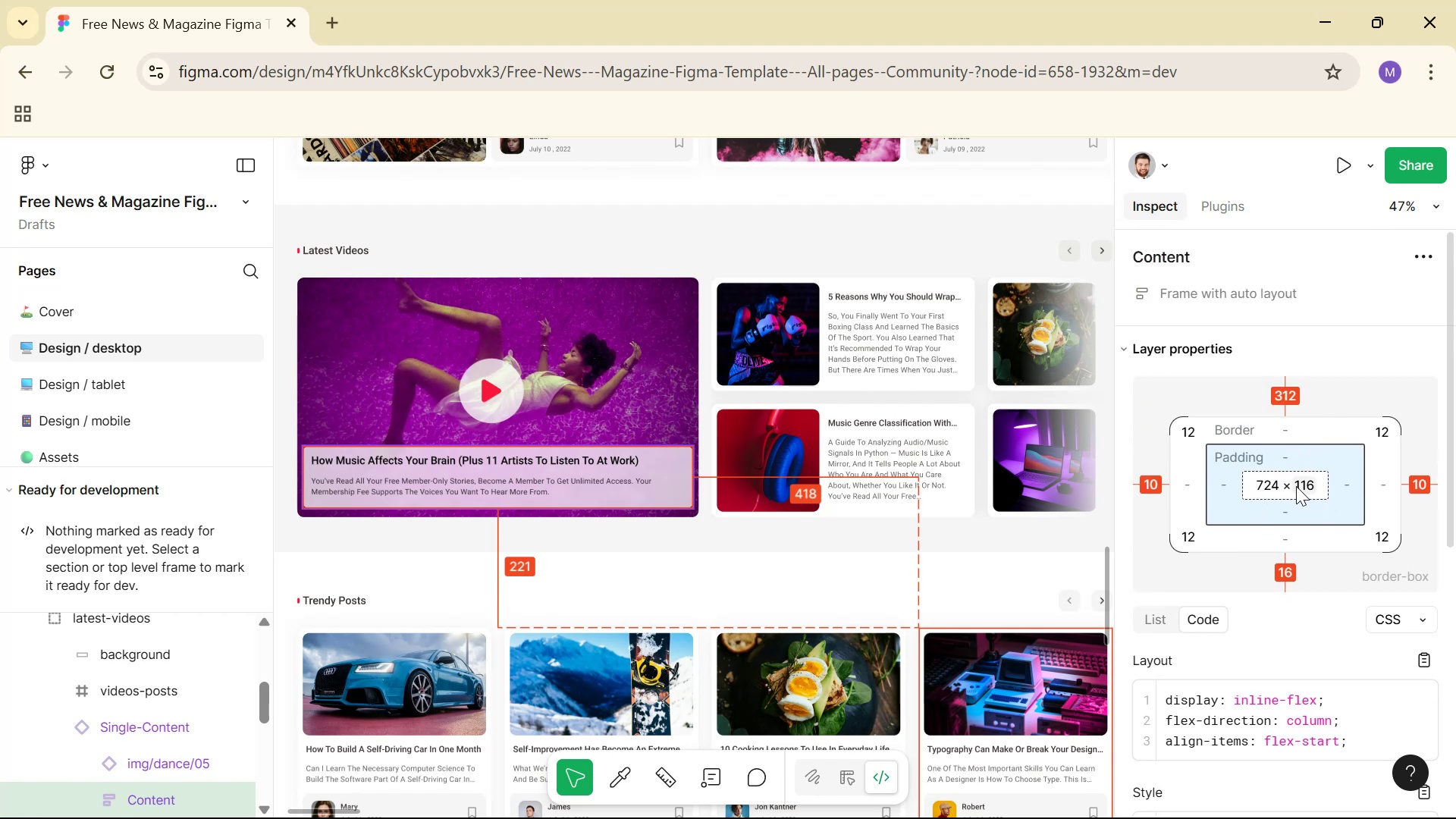 
hold_key(key=AltLeft, duration=1.15)
 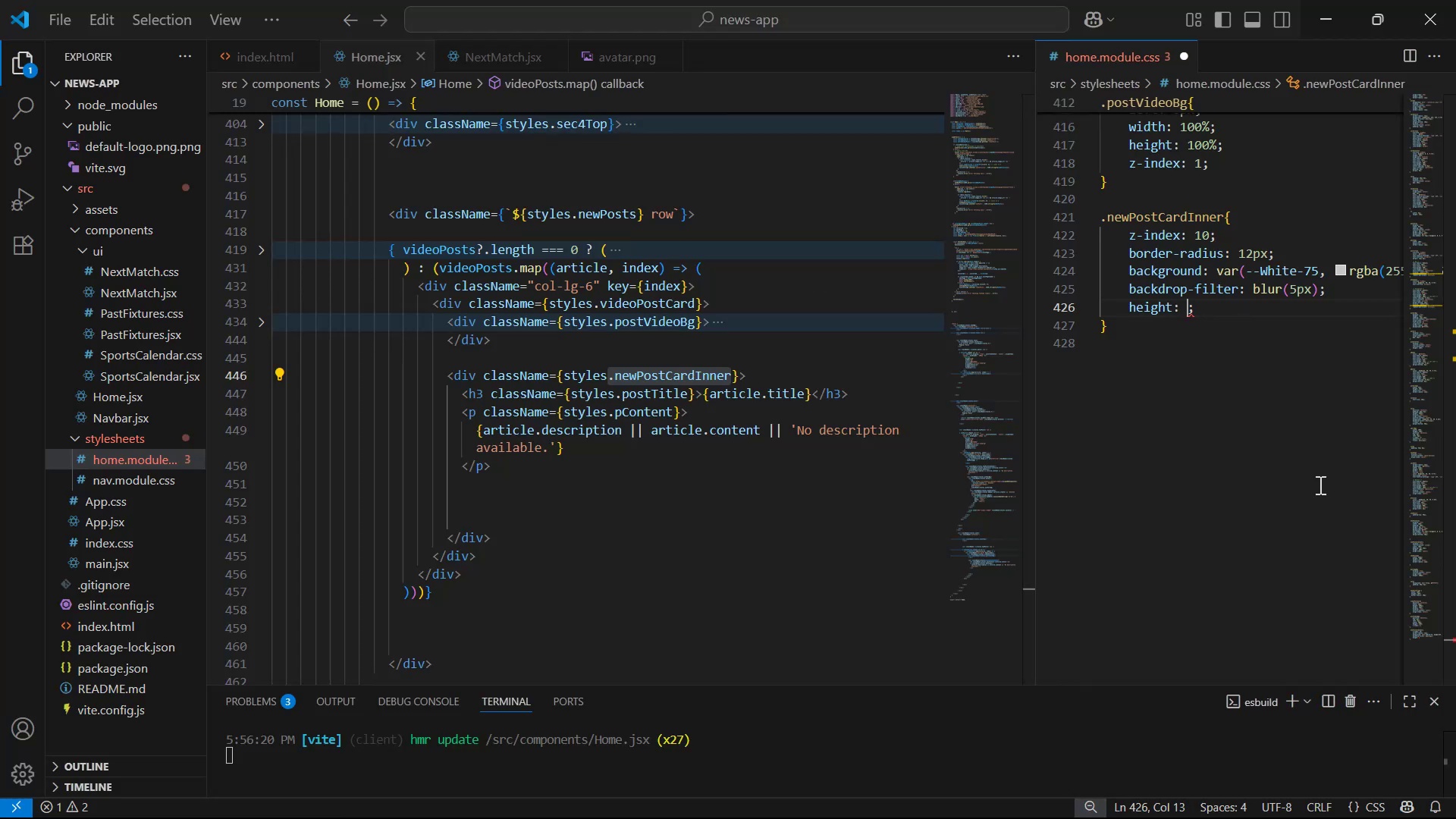 
key(Tab)
type(116px)
 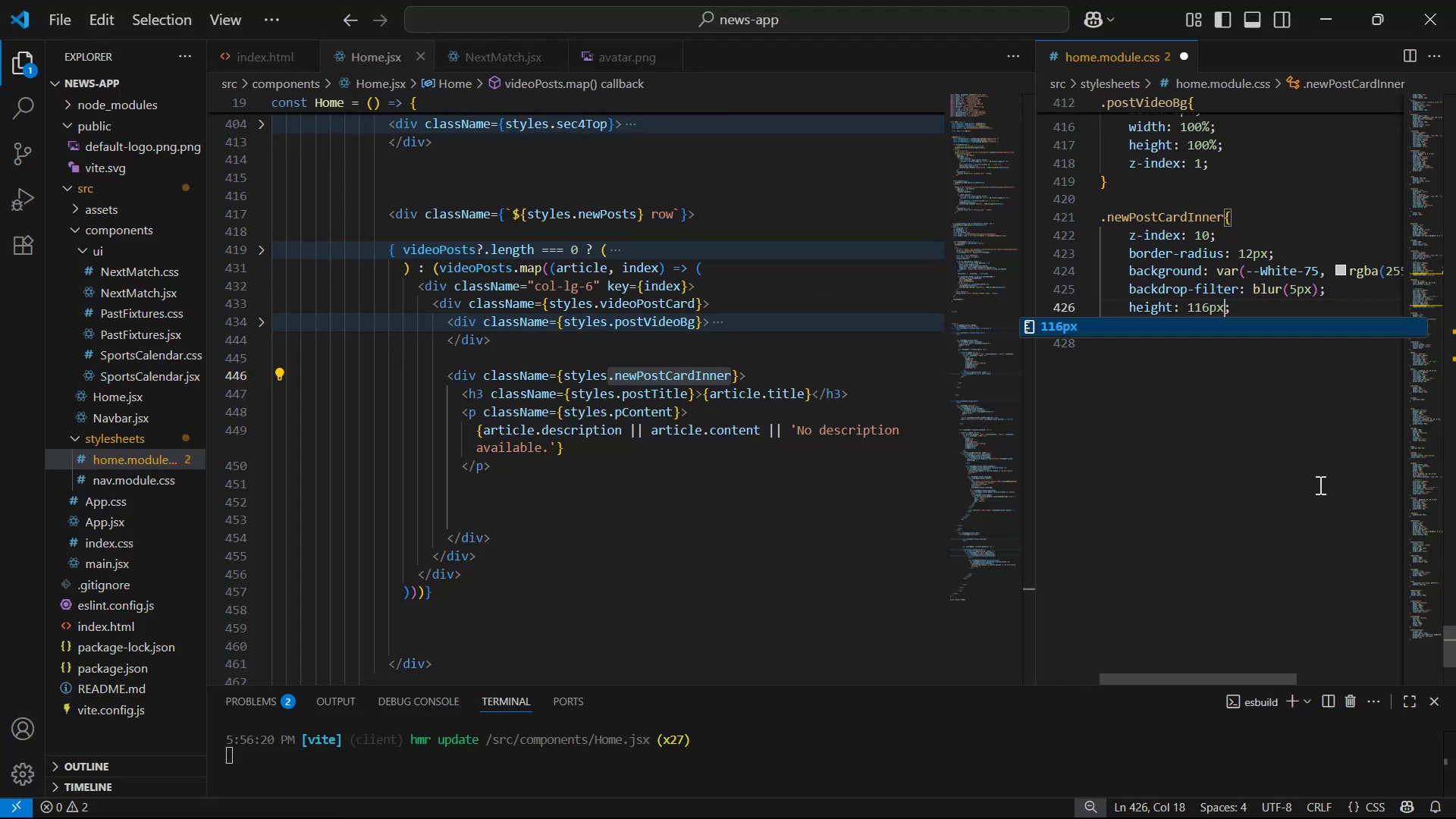 
key(Control+S)
 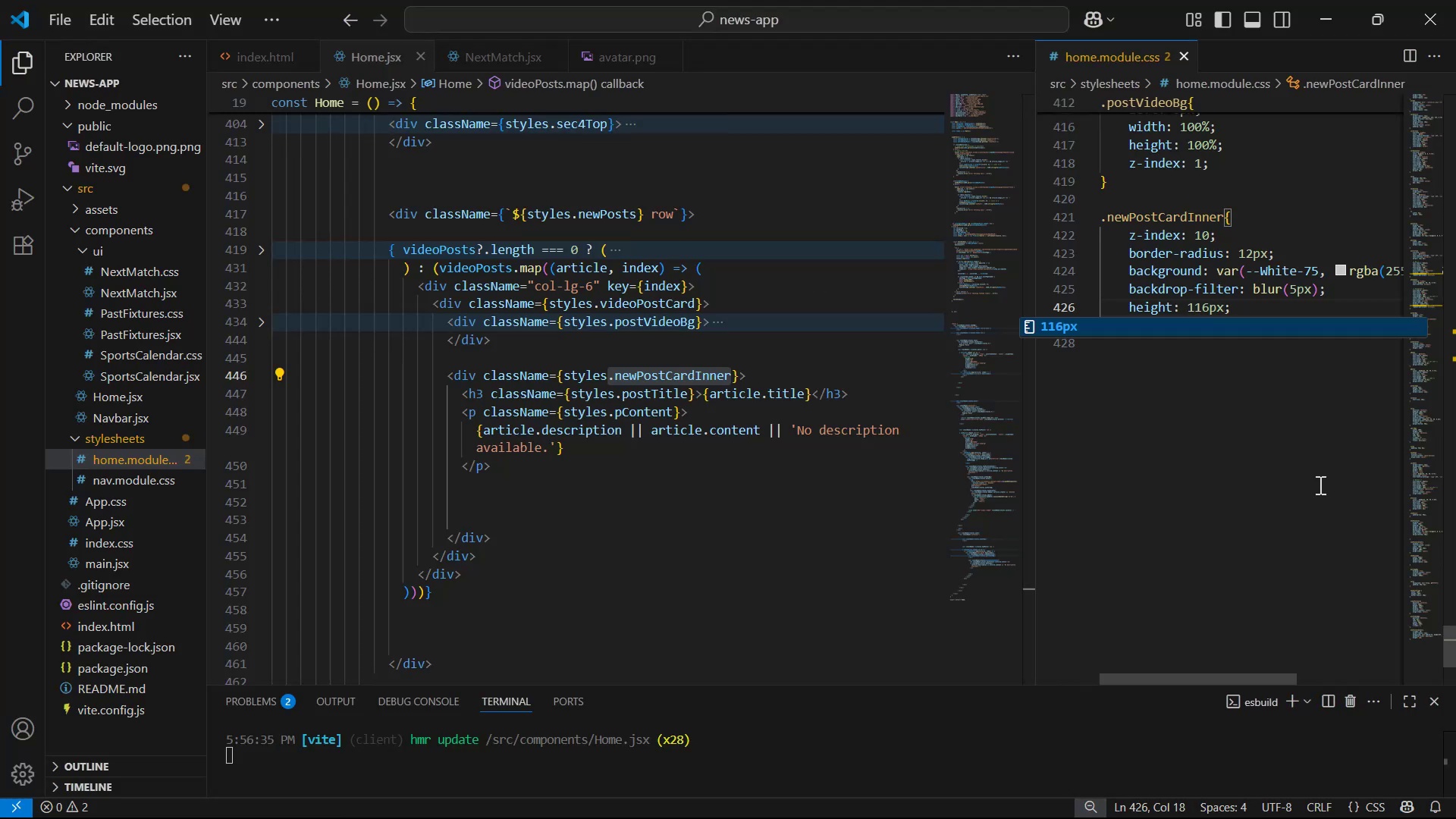 
key(Alt+AltLeft)
 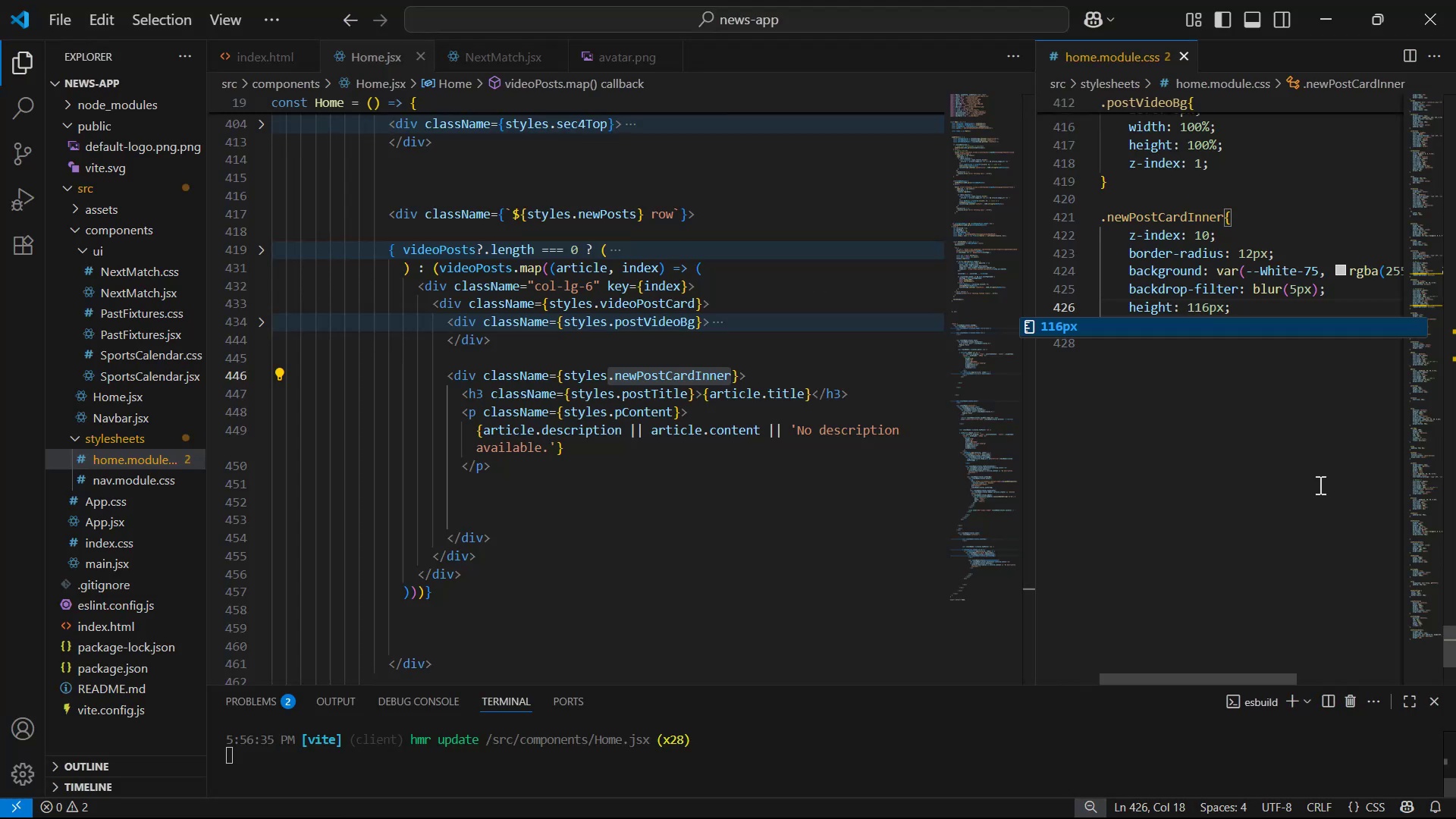 
key(Alt+Tab)
 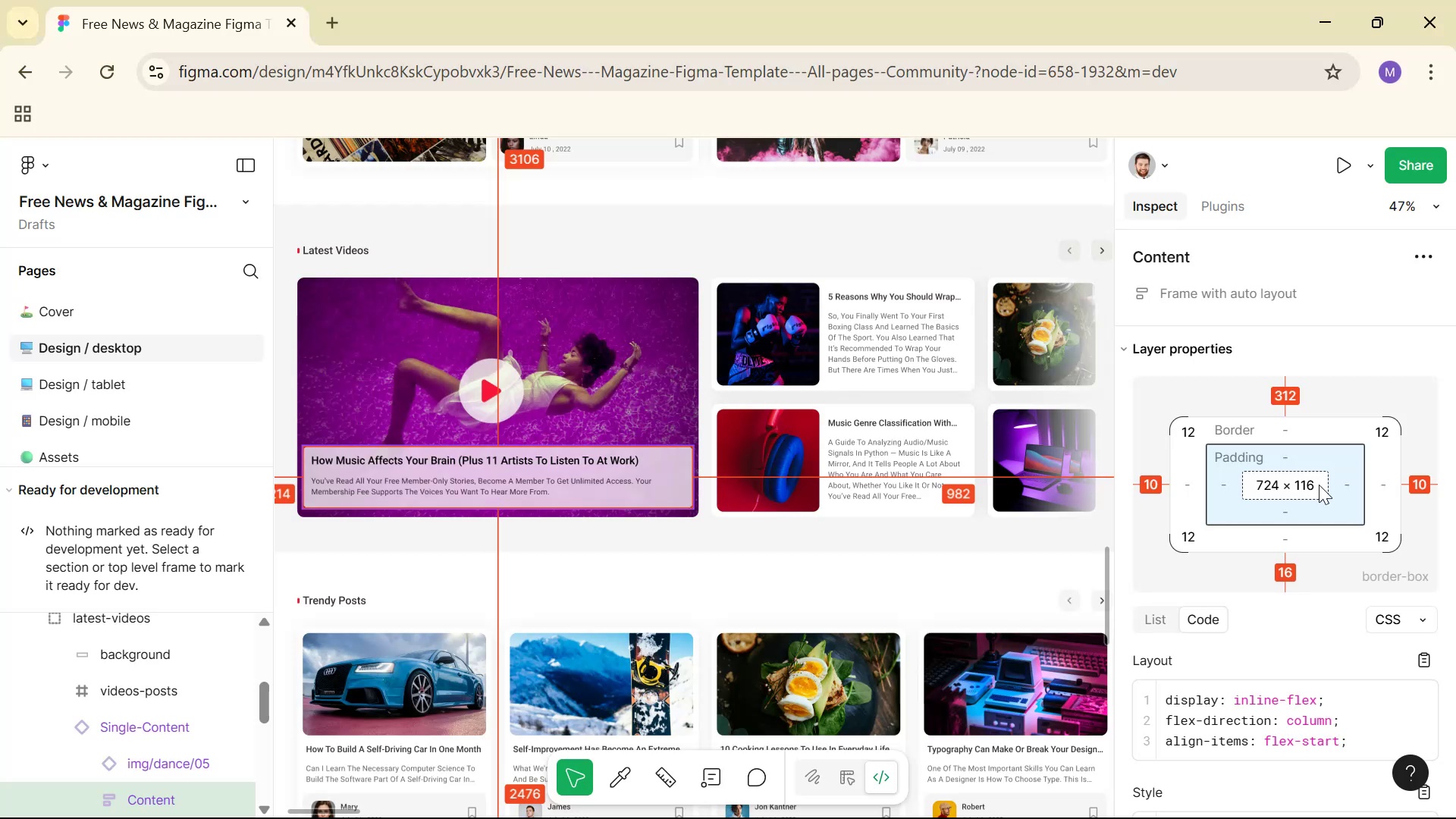 
key(Alt+Tab)
 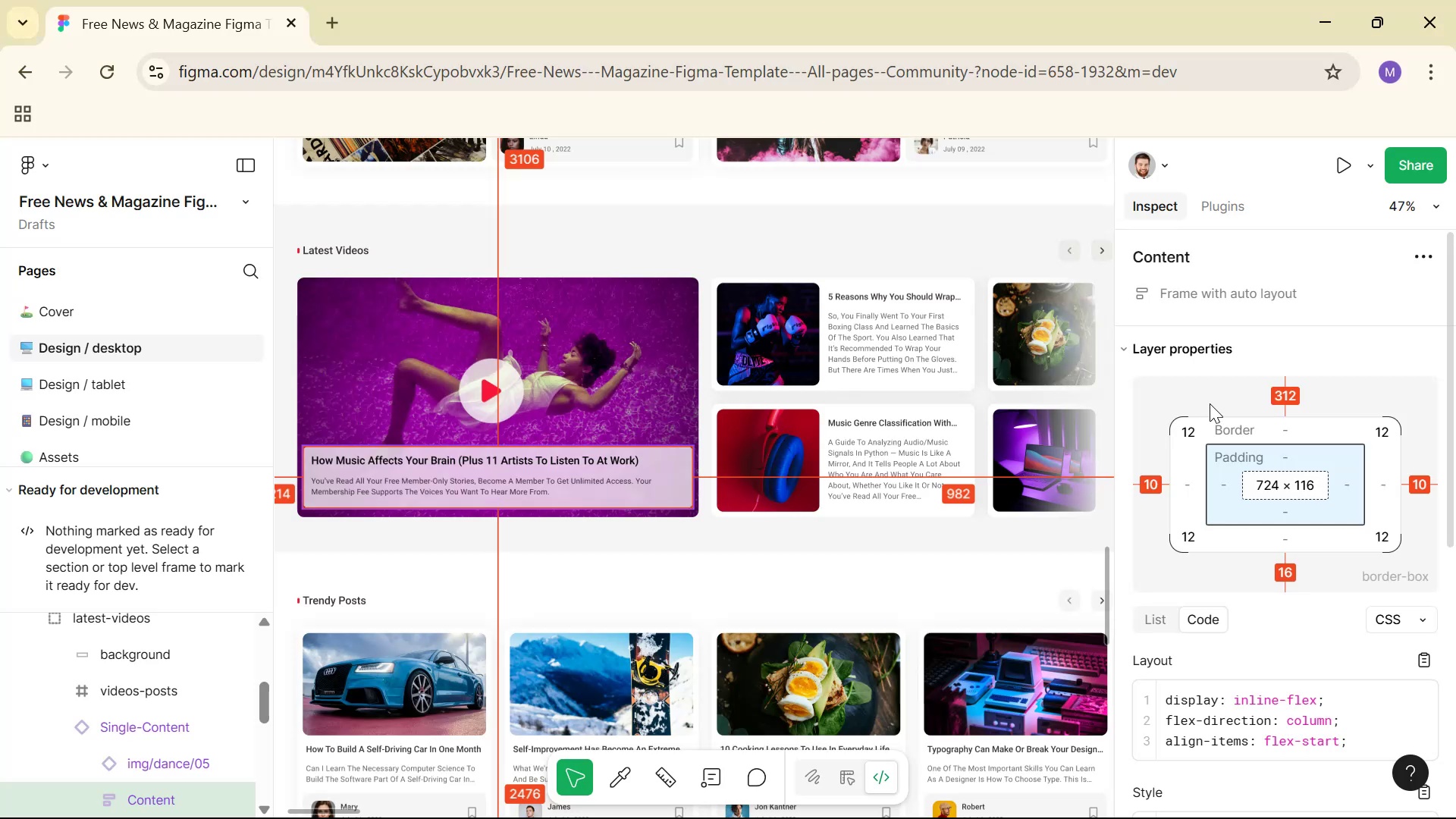 
key(Alt+Tab)
 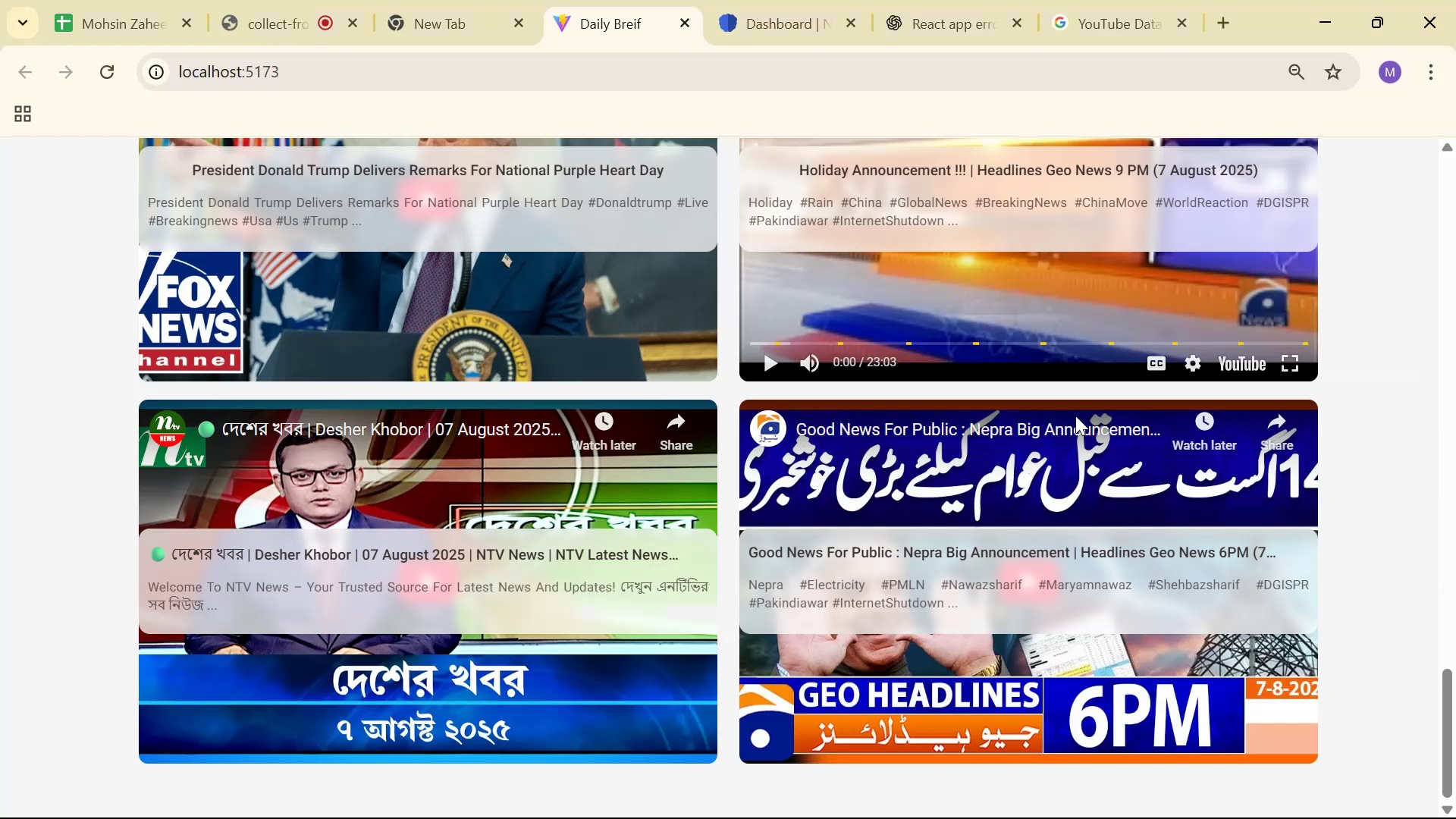 
scroll: coordinate [1077, 410], scroll_direction: none, amount: 0.0
 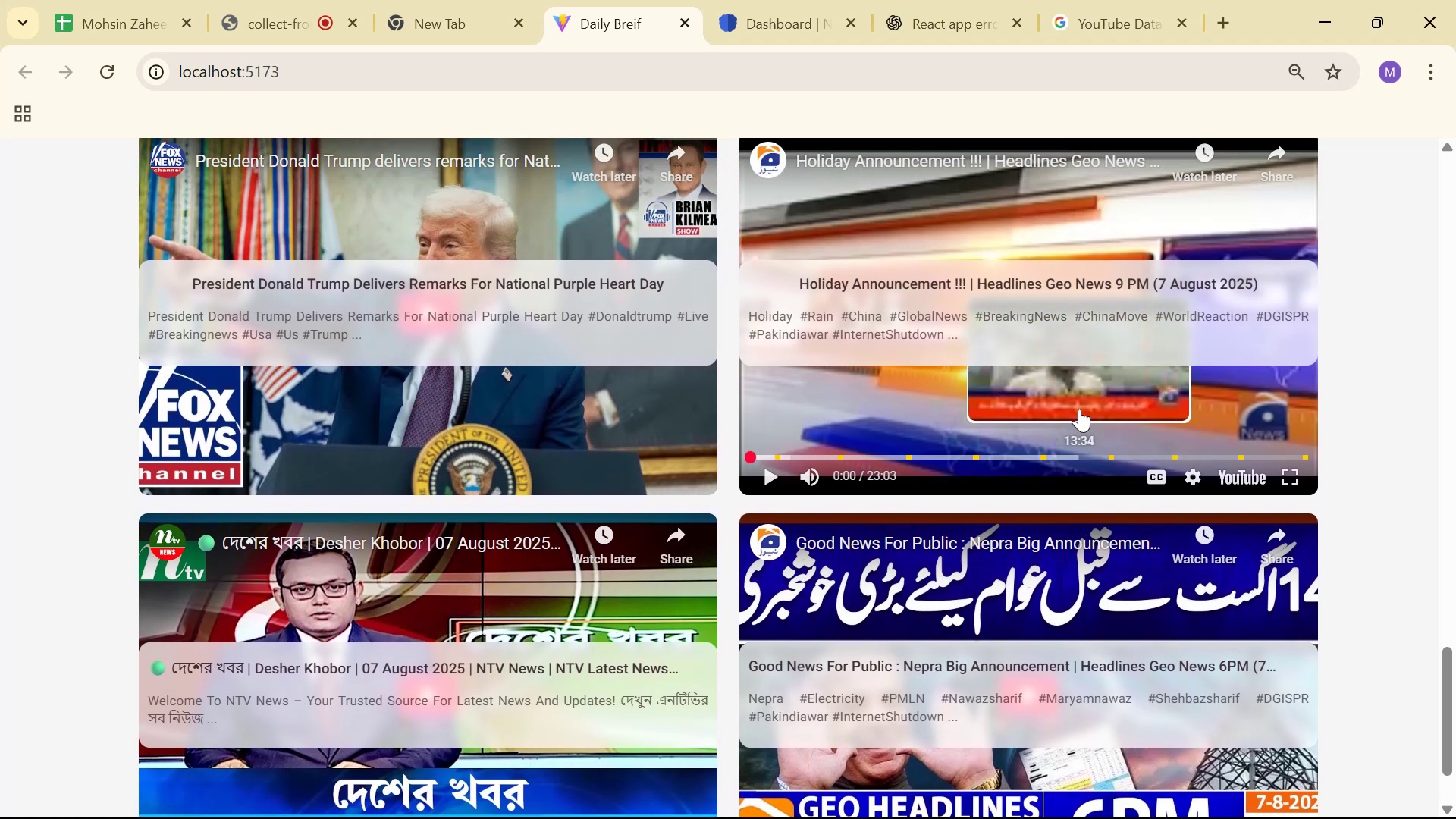 
key(Alt+AltLeft)
 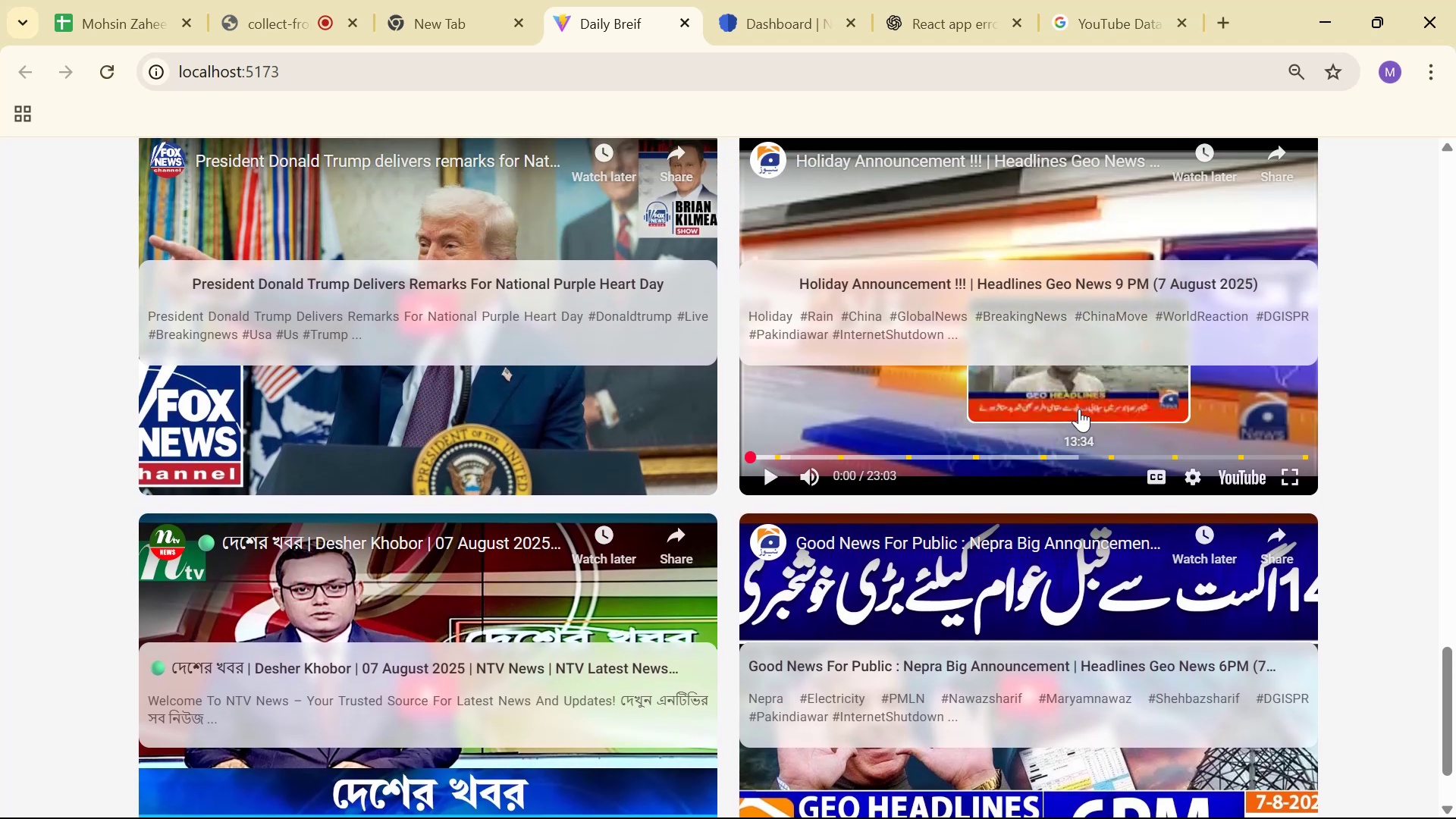 
key(Alt+Tab)
 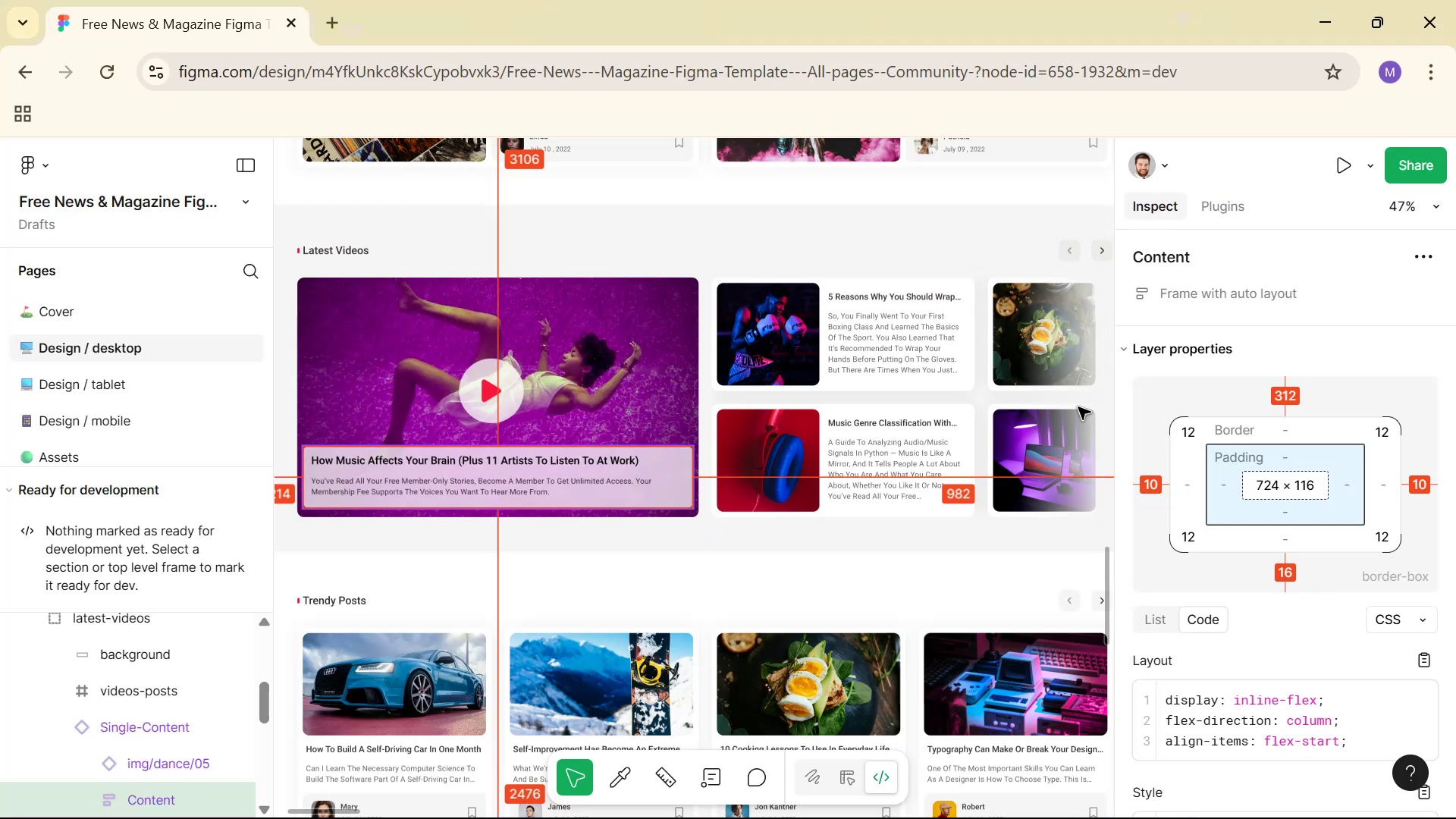 
key(Alt+Tab)
 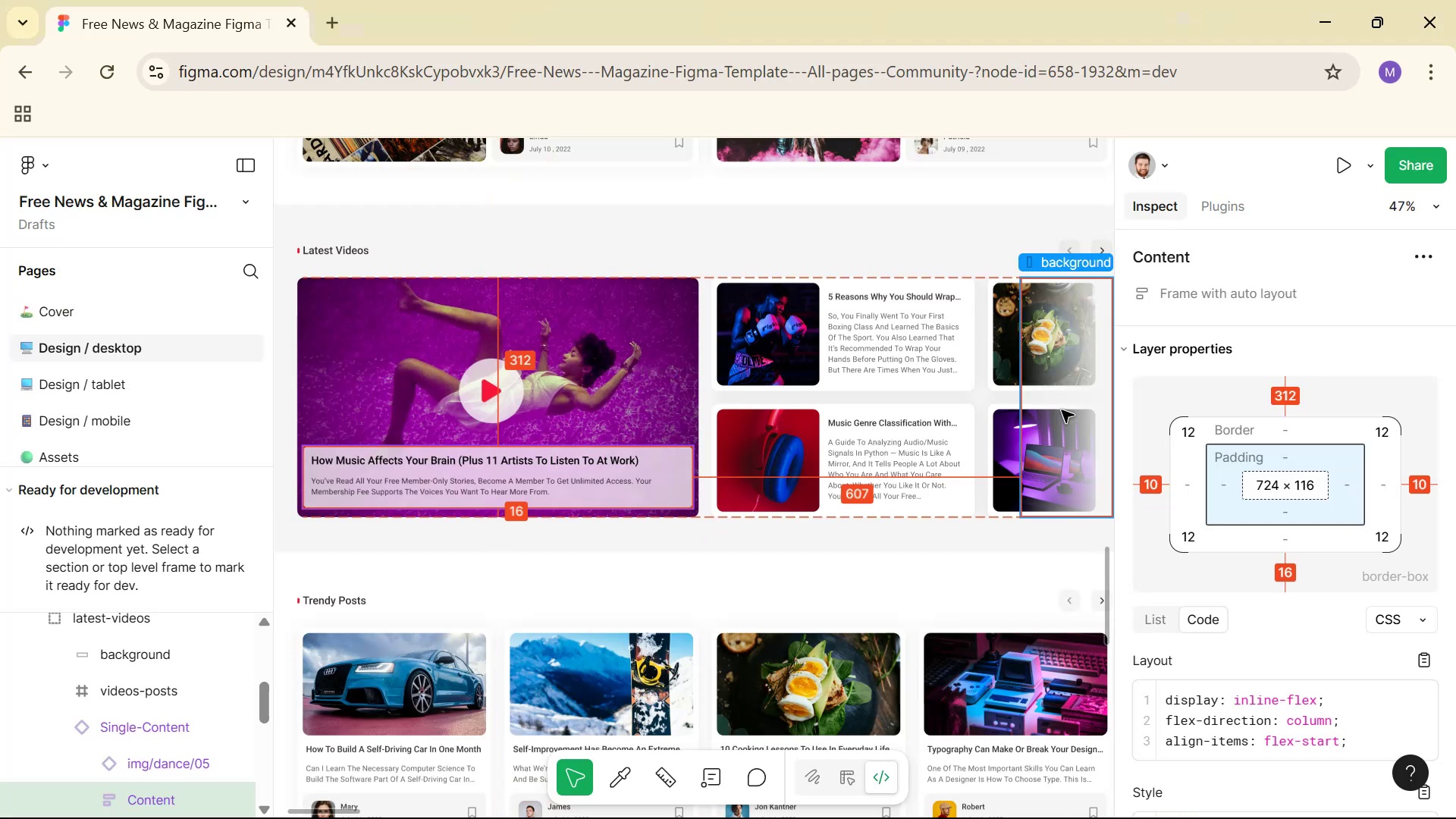 
key(Alt+Tab)
 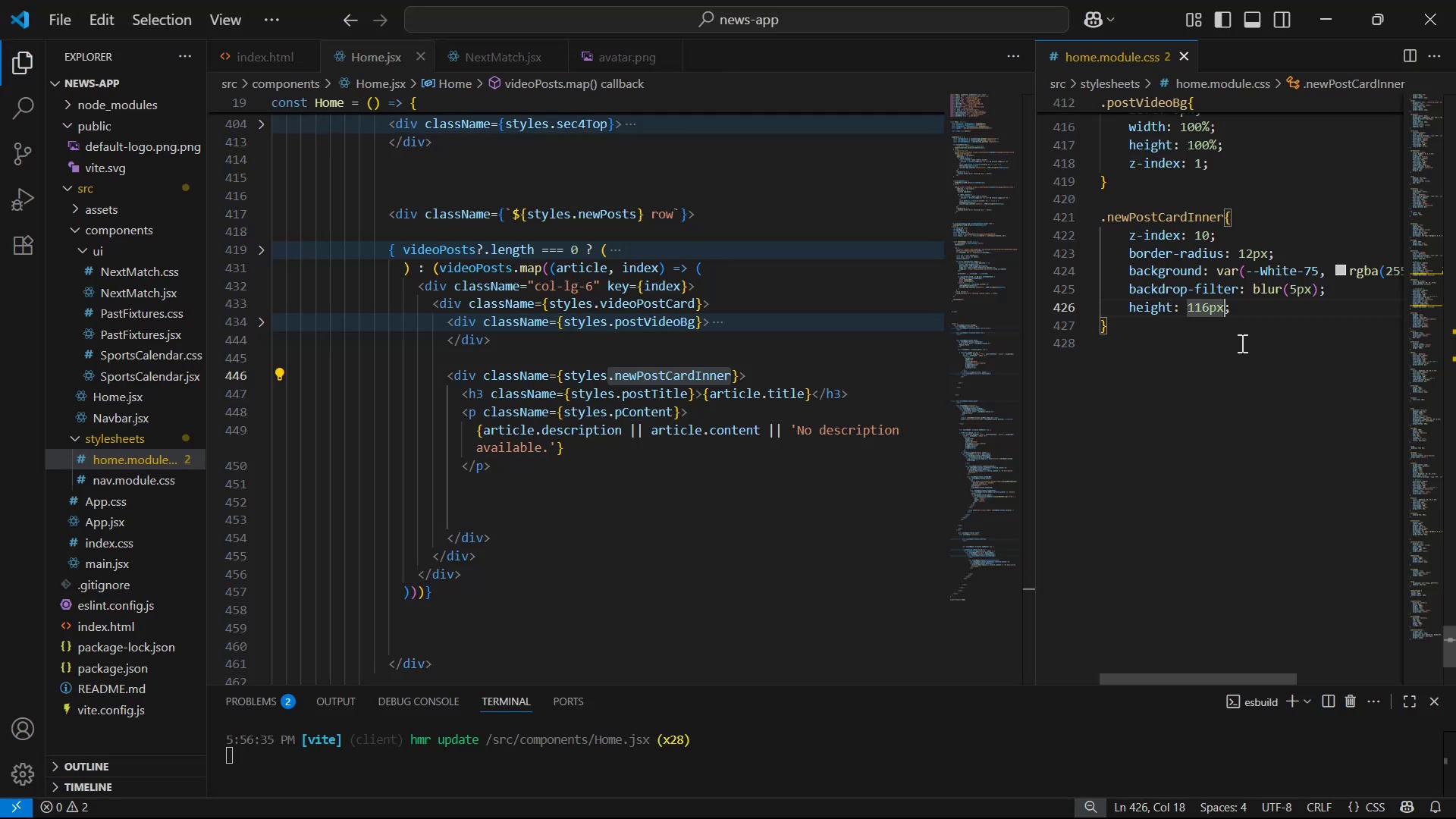 
scroll: coordinate [1261, 317], scroll_direction: up, amount: 7.0
 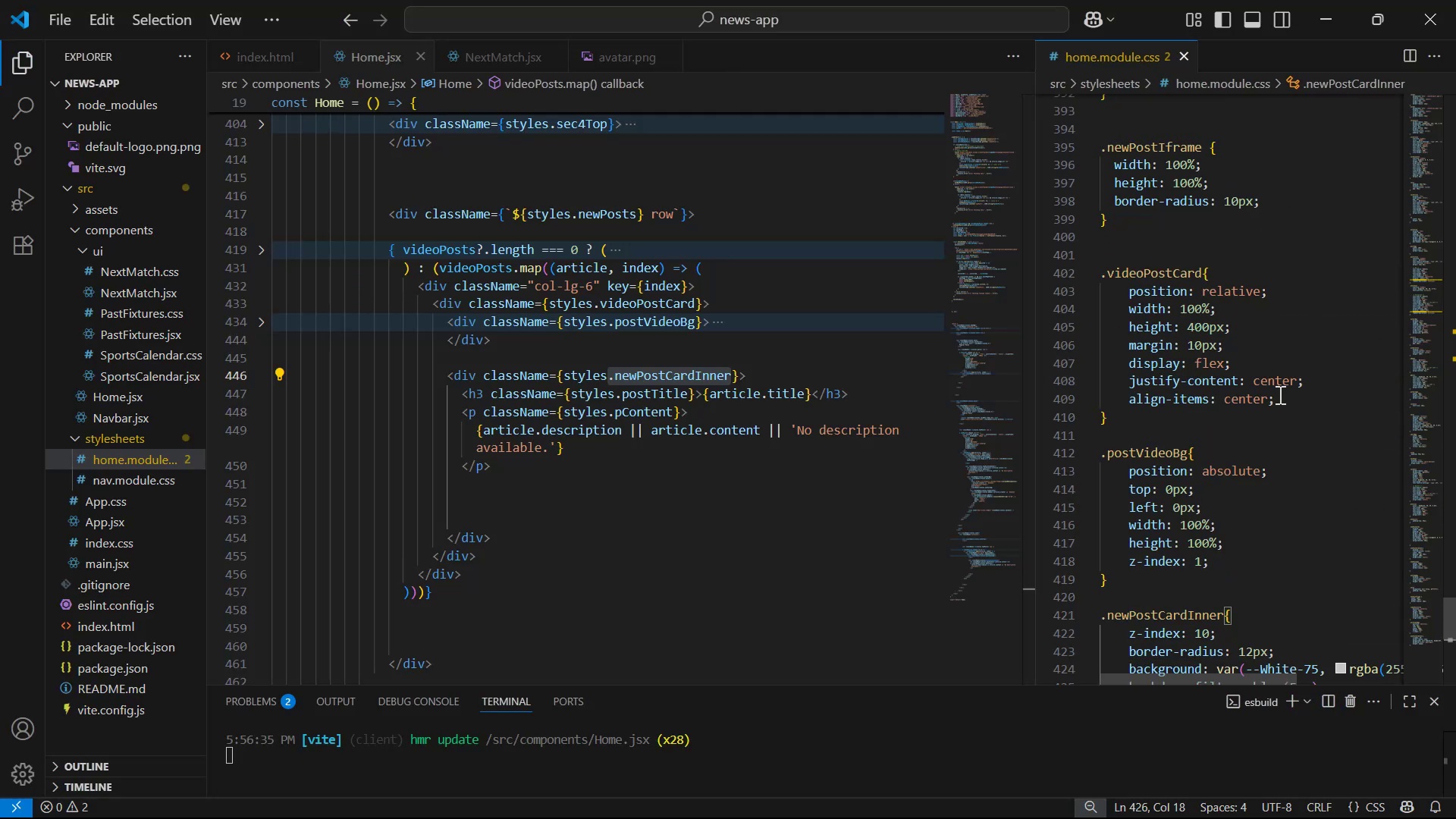 
left_click([1286, 397])
 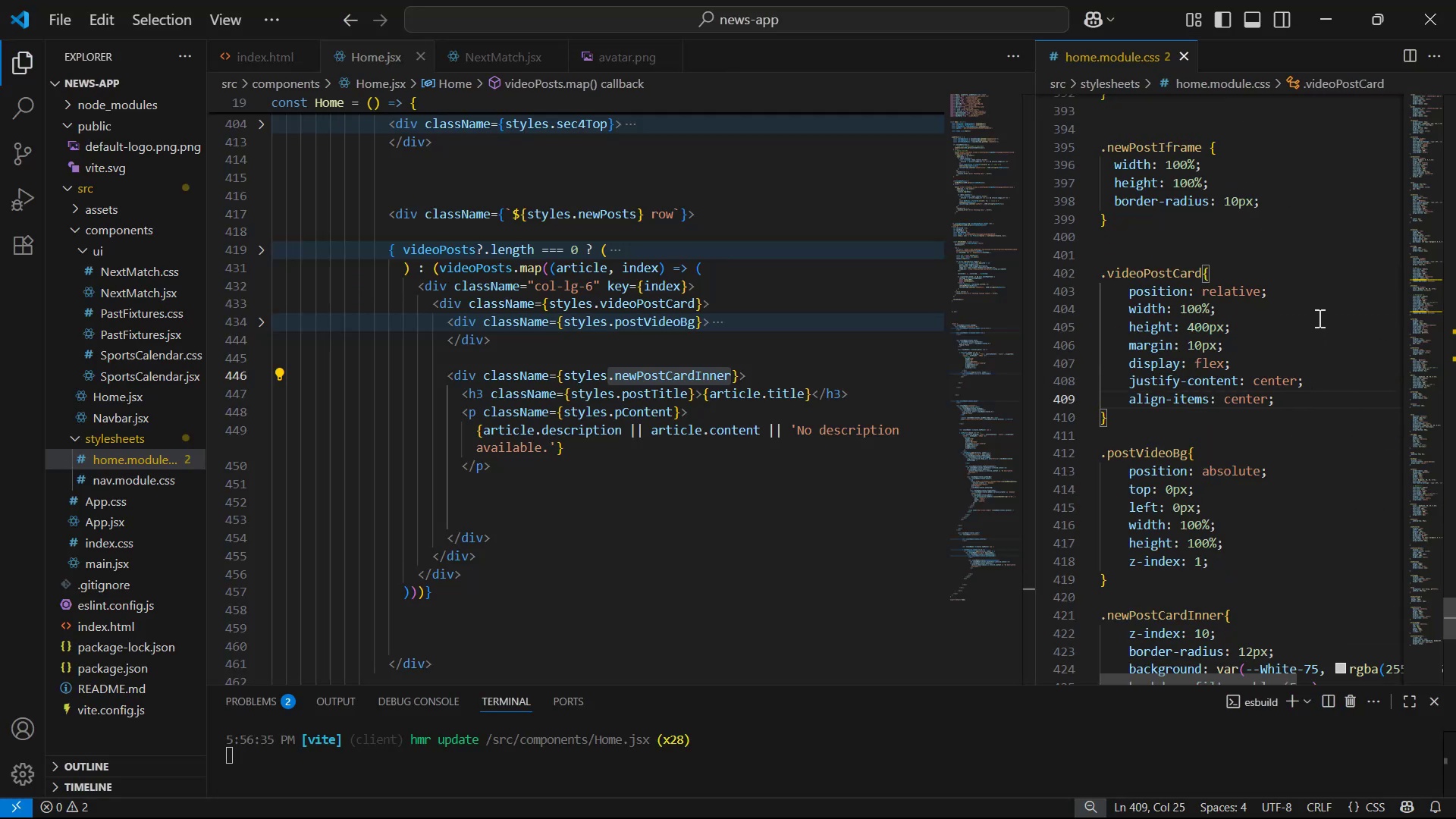 
key(Enter)
 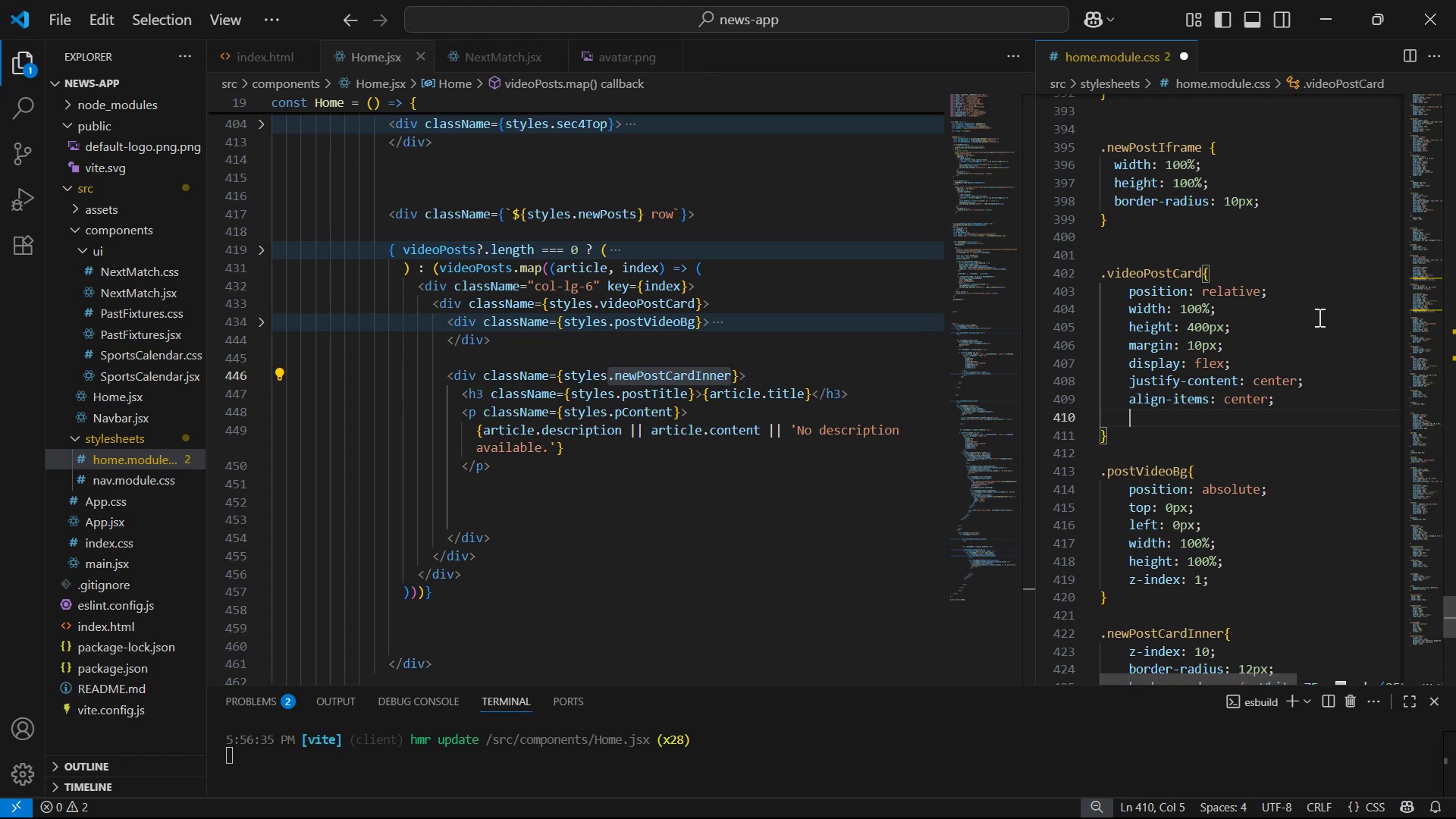 
type(pa)
 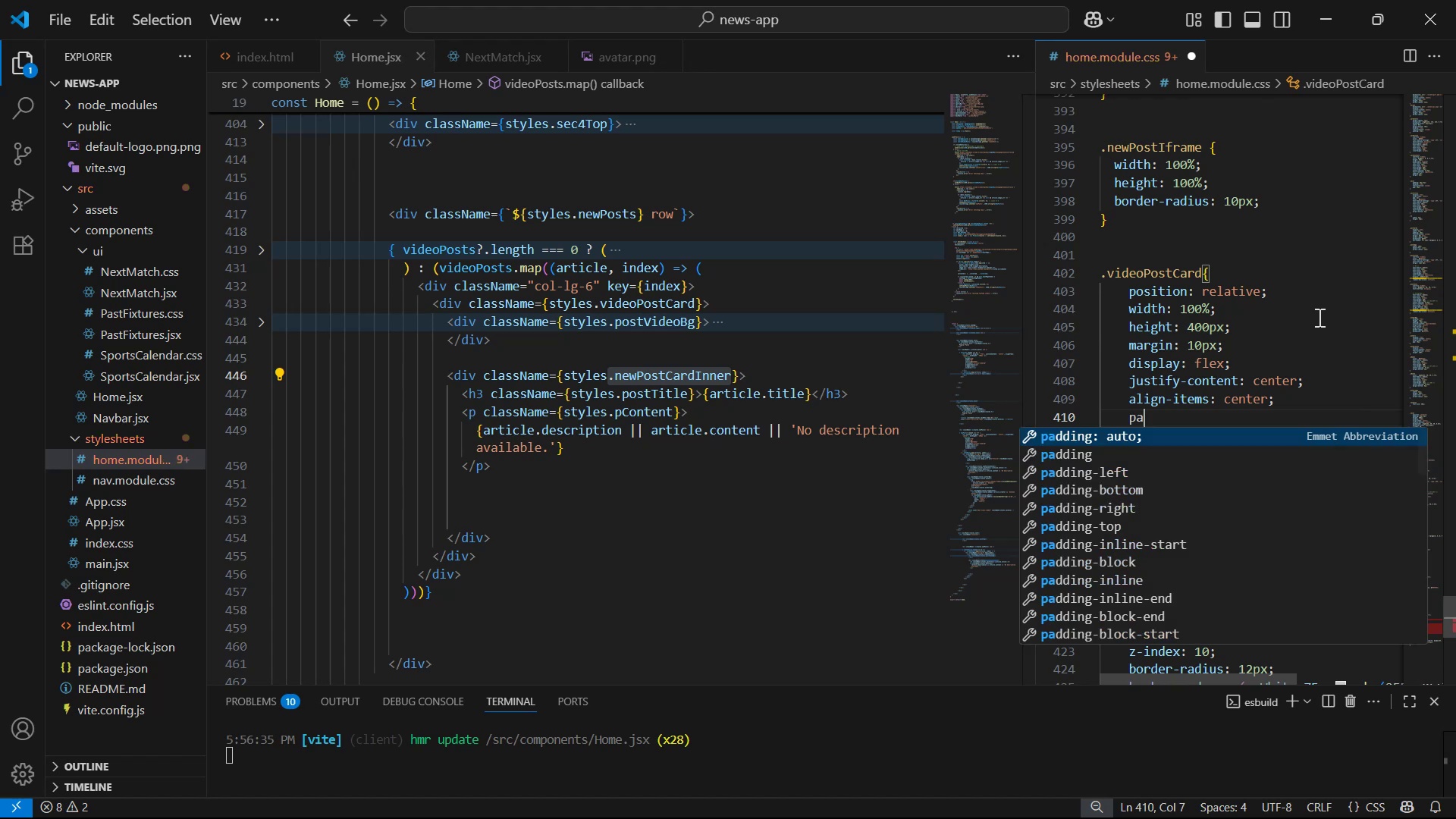 
key(ArrowDown)
 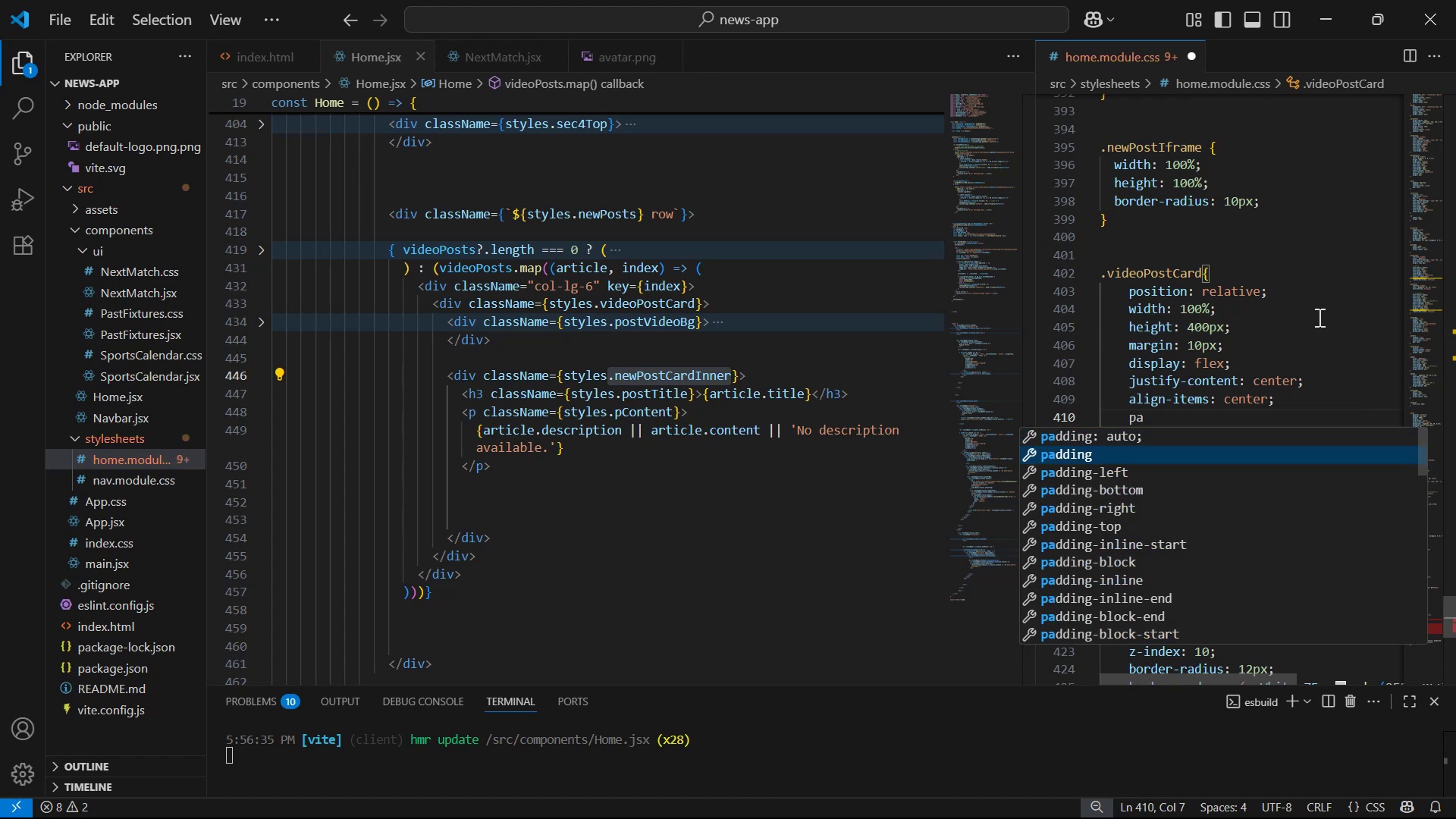 
key(Enter)
 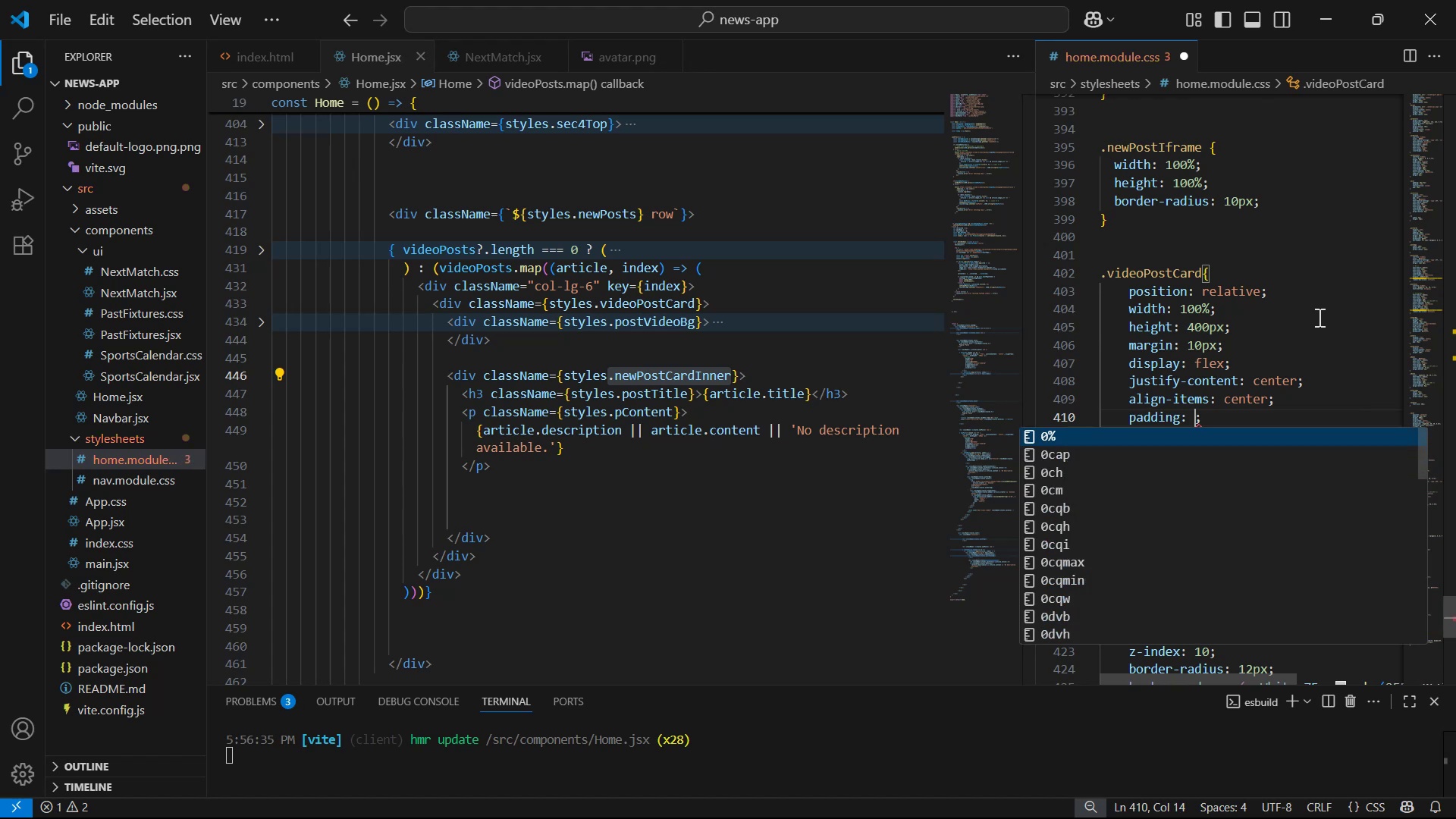 
type(10px)
 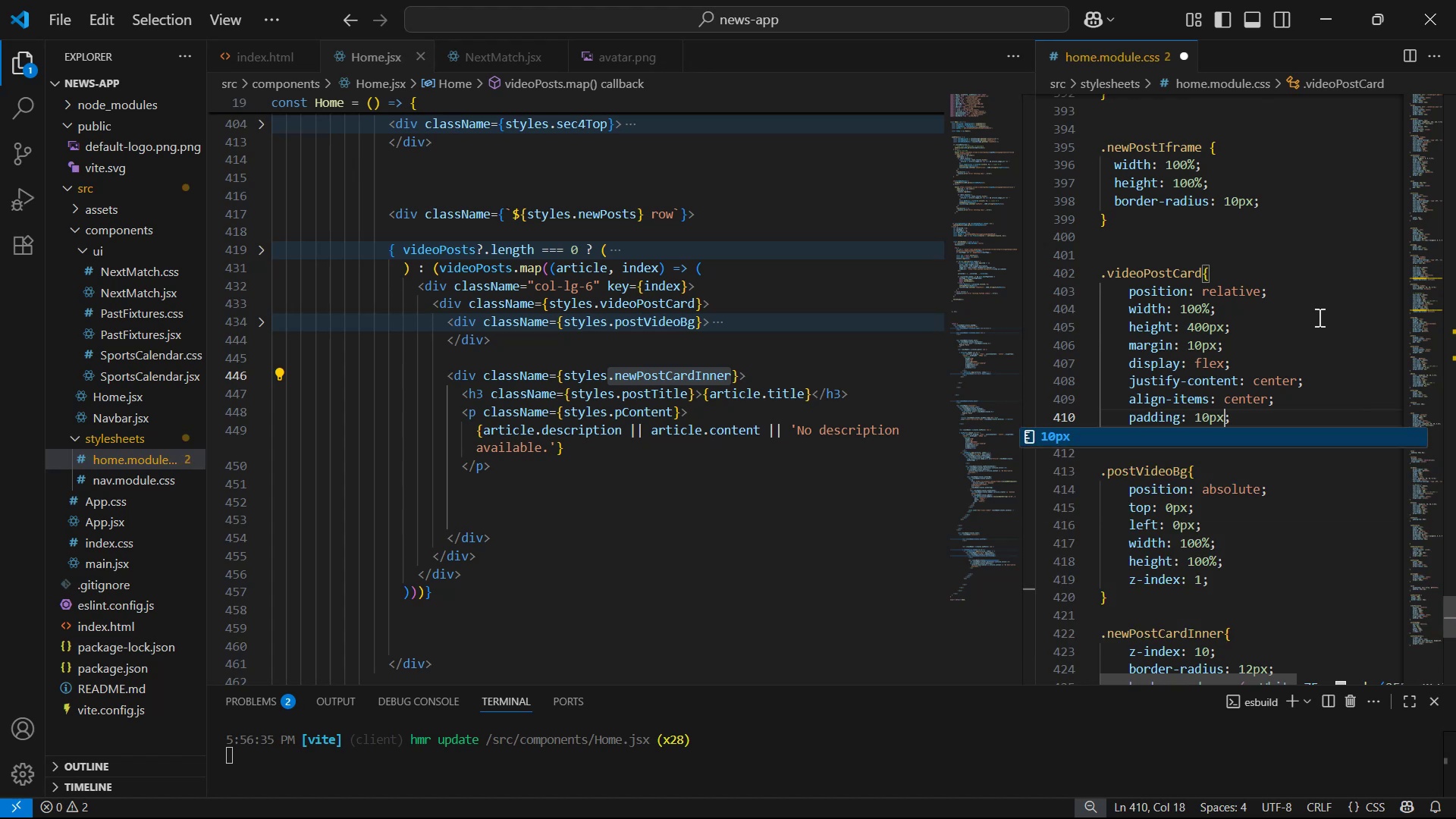 
key(ArrowRight)
 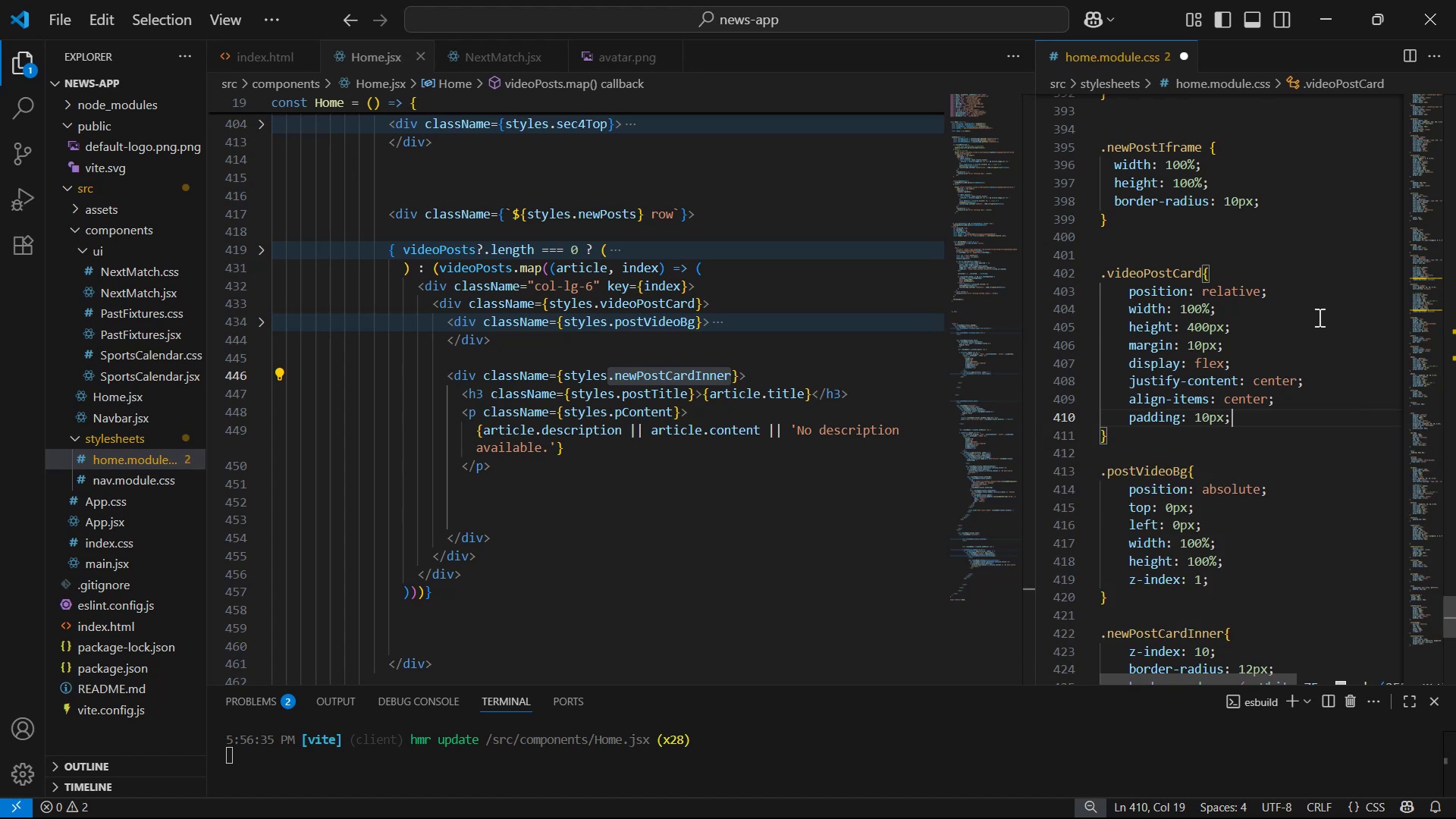 
key(ArrowUp)
 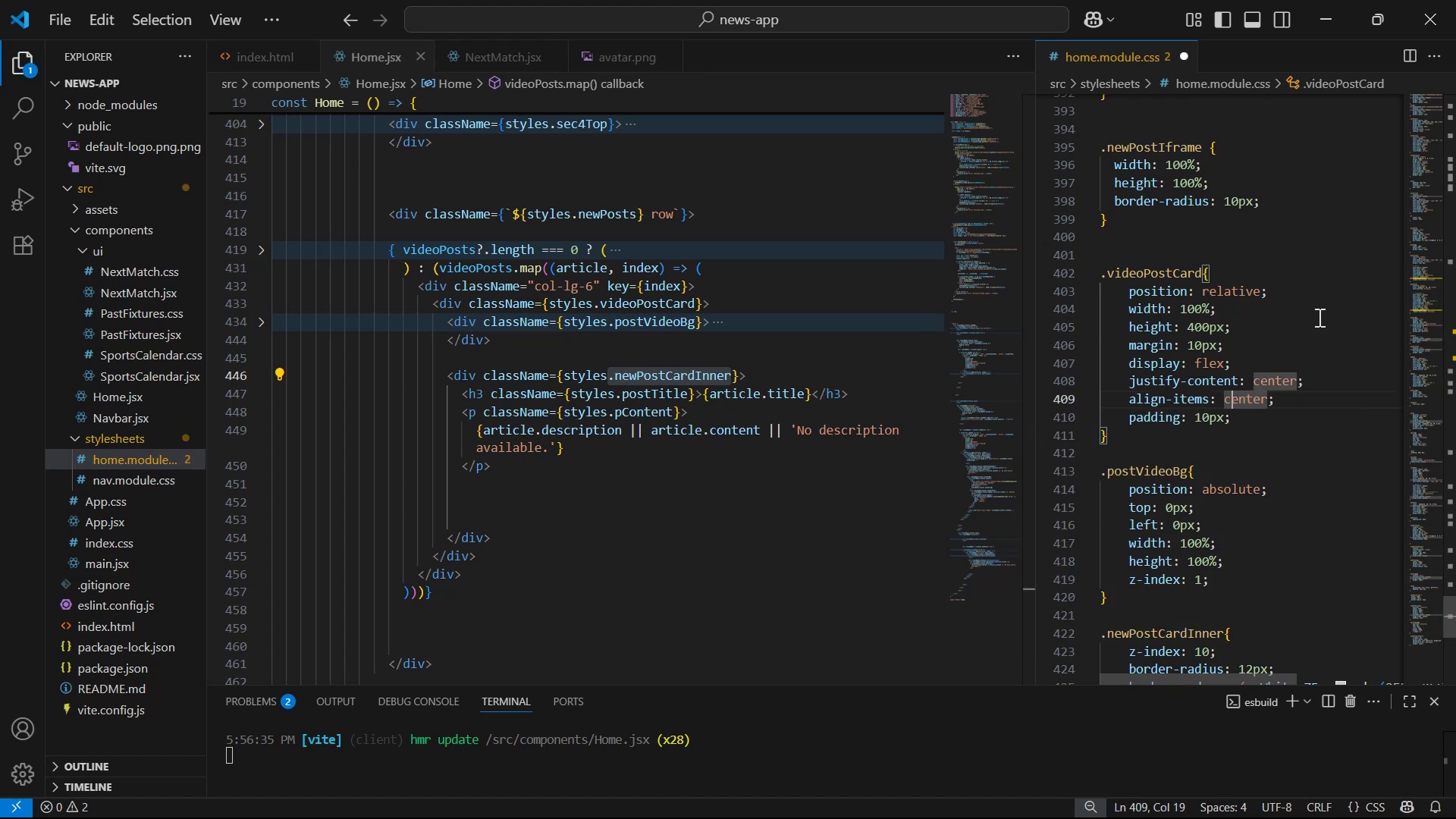 
hold_key(key=ArrowRight, duration=0.58)
 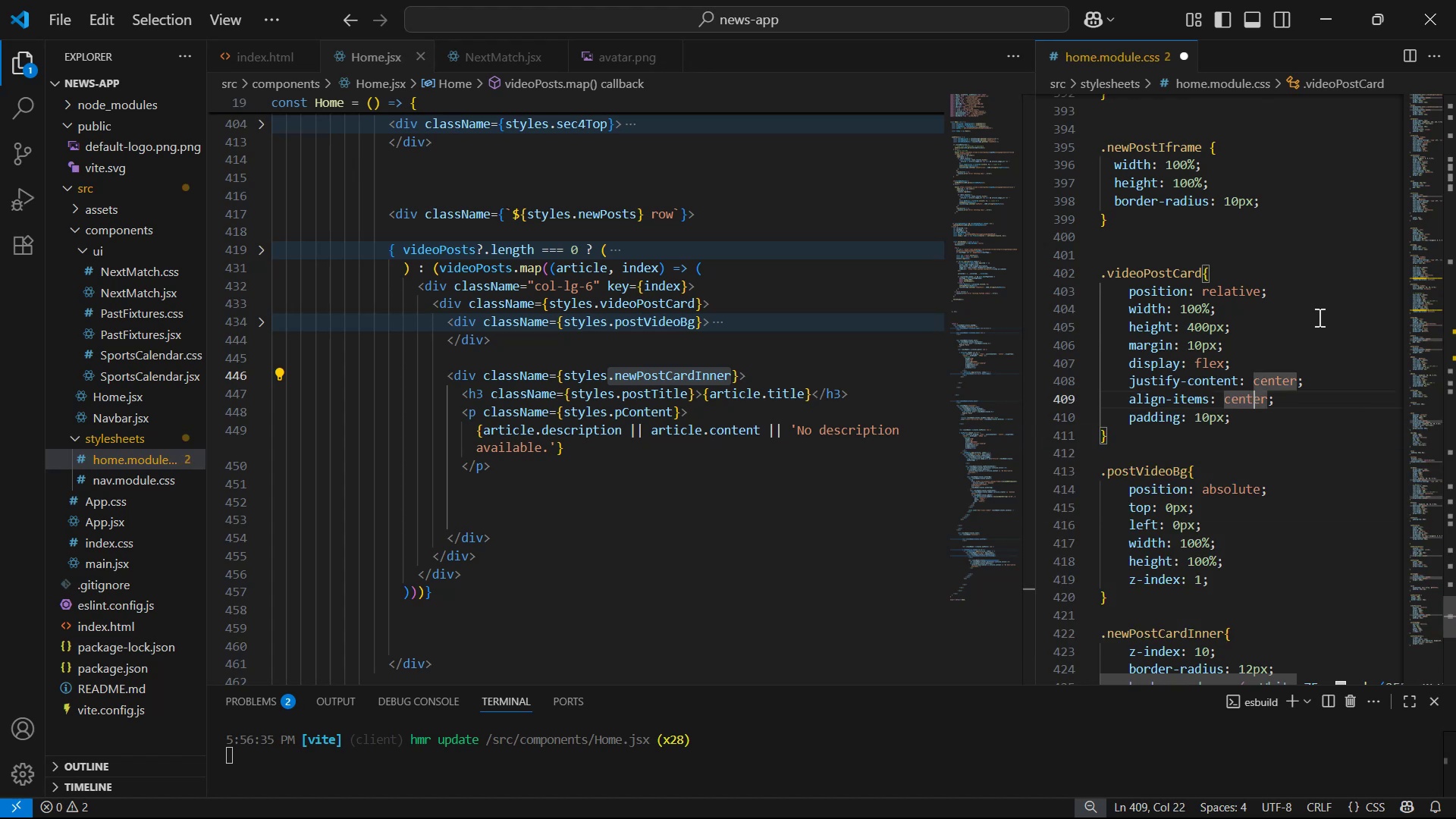 
key(ArrowUp)
 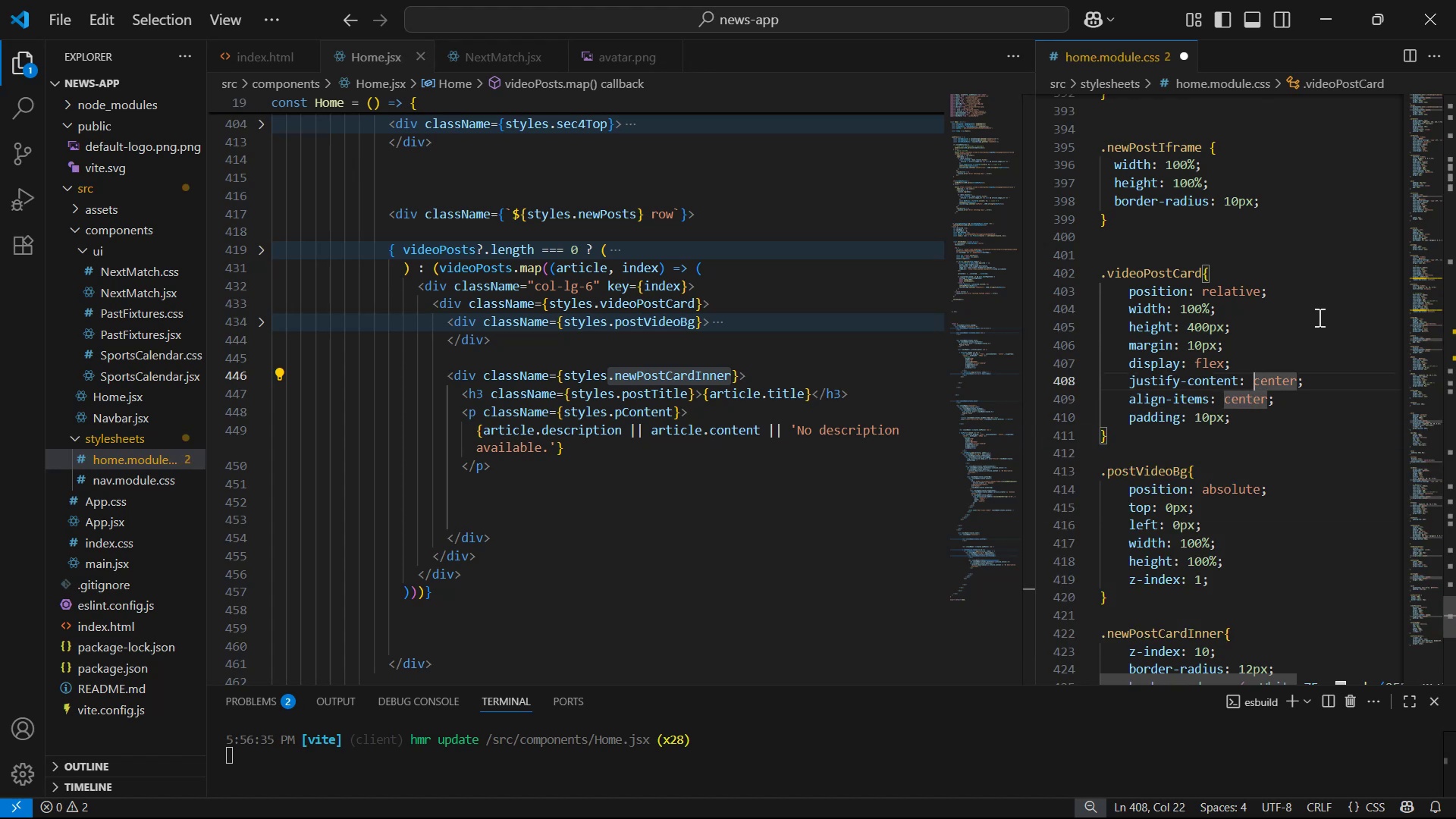 
key(ArrowRight)
 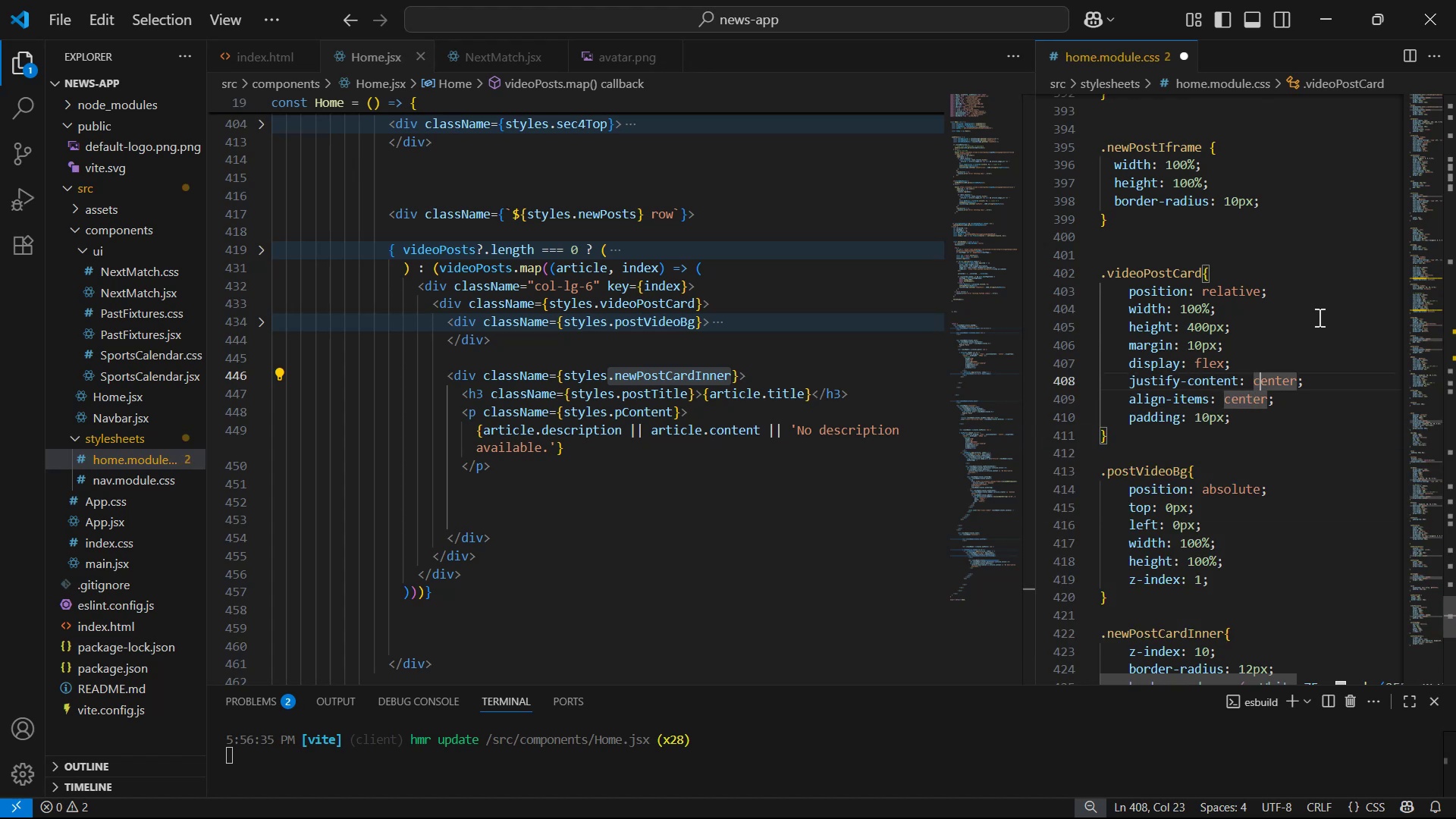 
hold_key(key=ArrowRight, duration=0.48)
 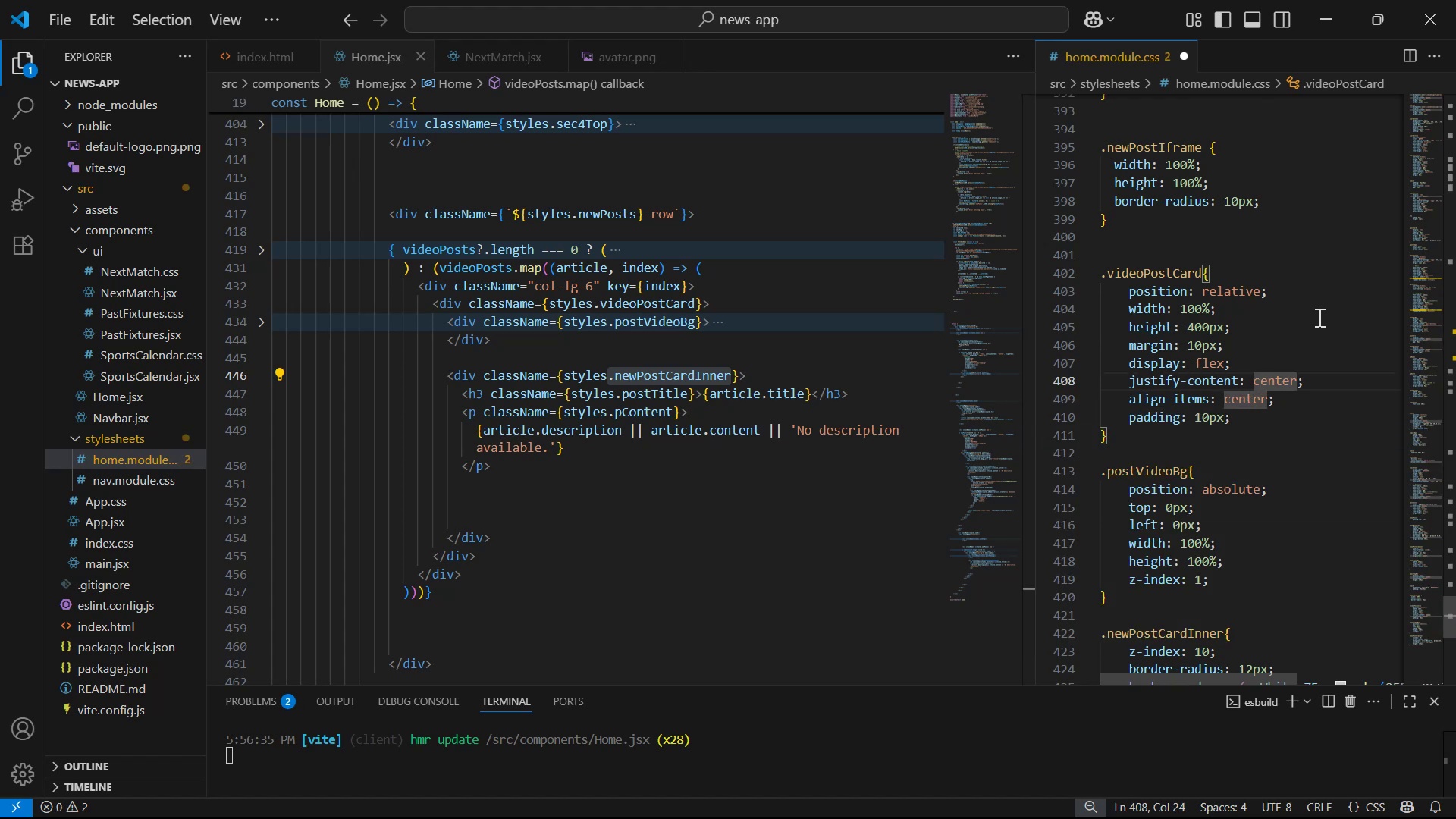 
key(ArrowRight)
 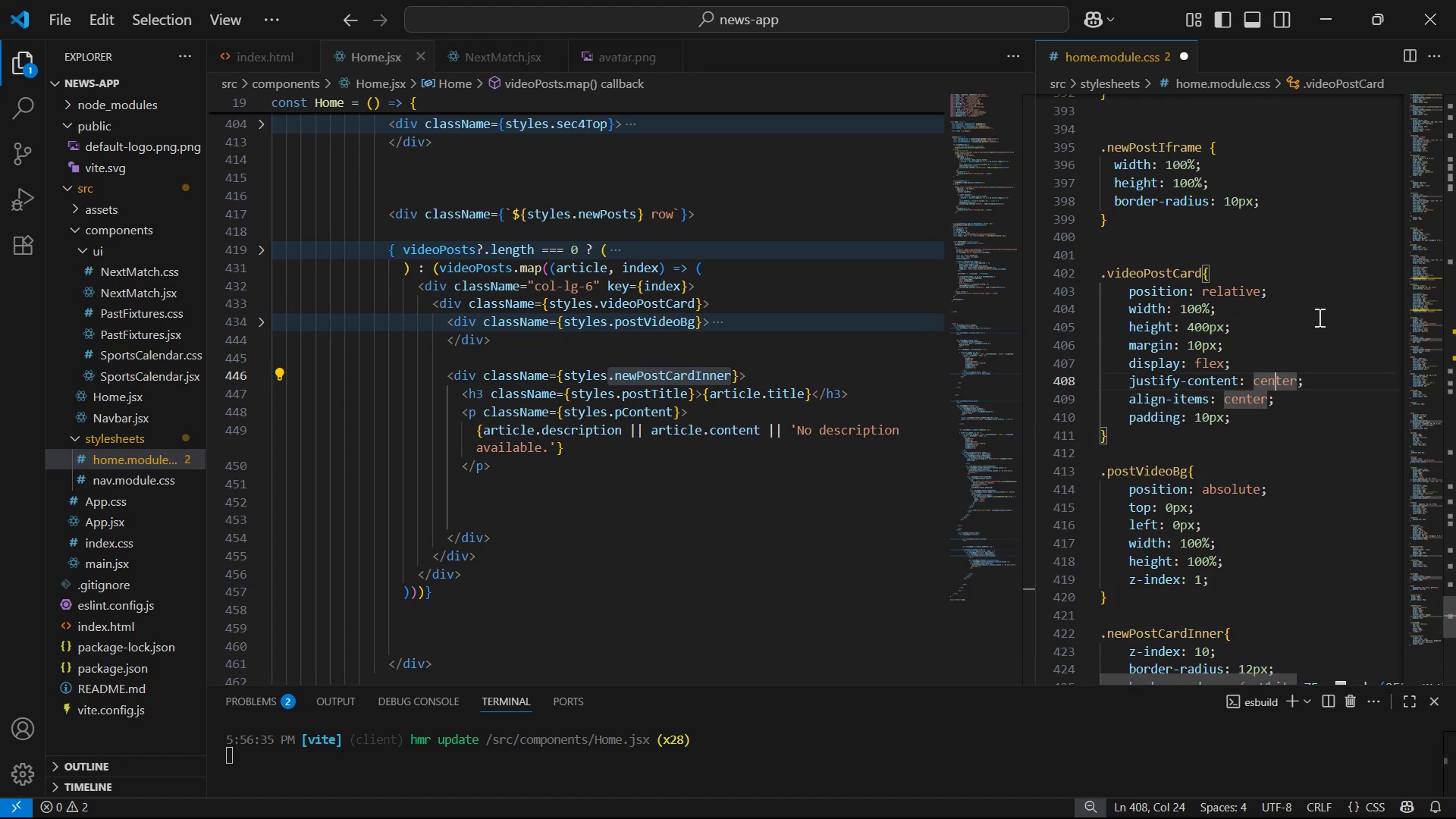 
key(ArrowRight)
 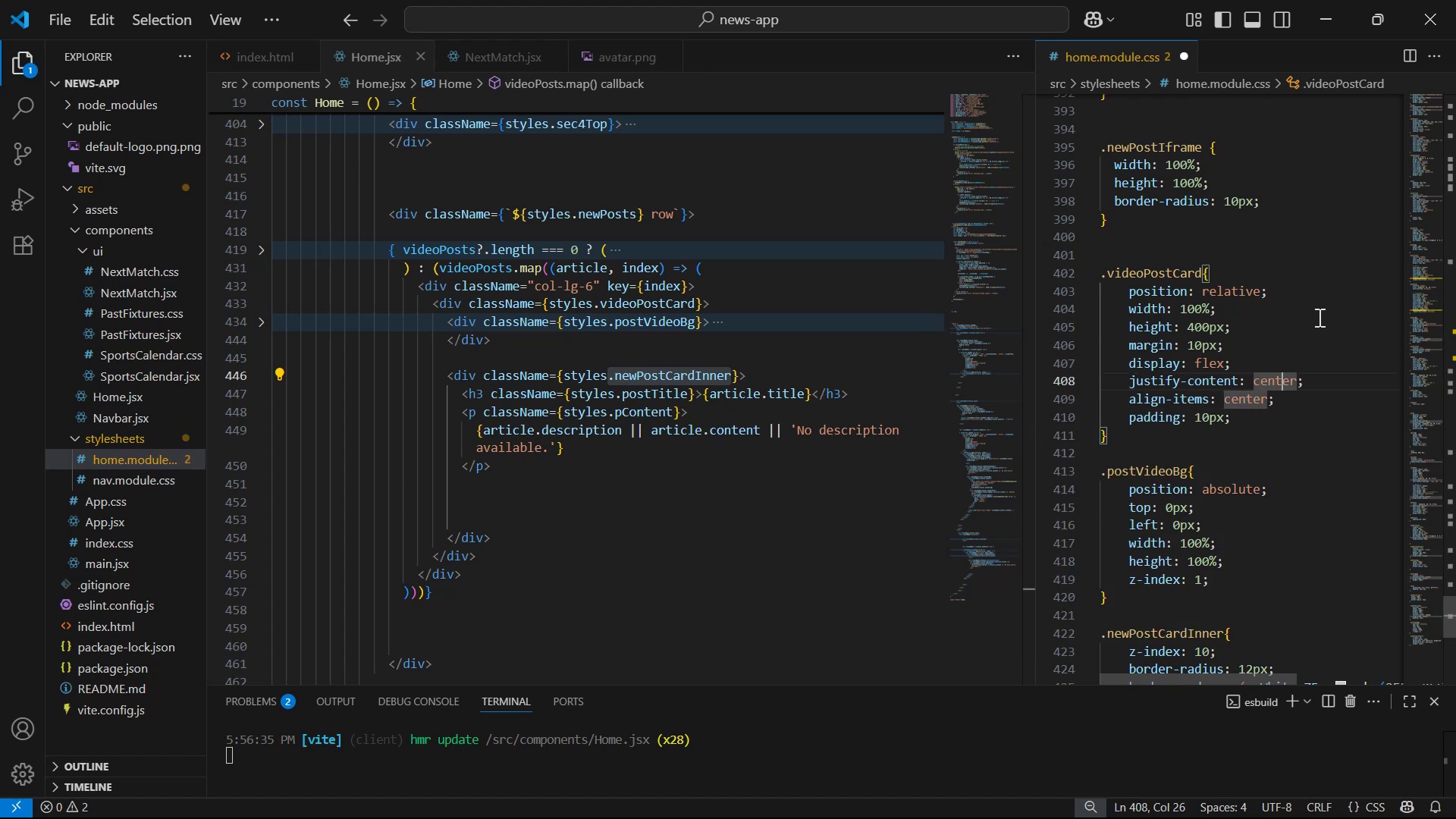 
key(ArrowRight)
 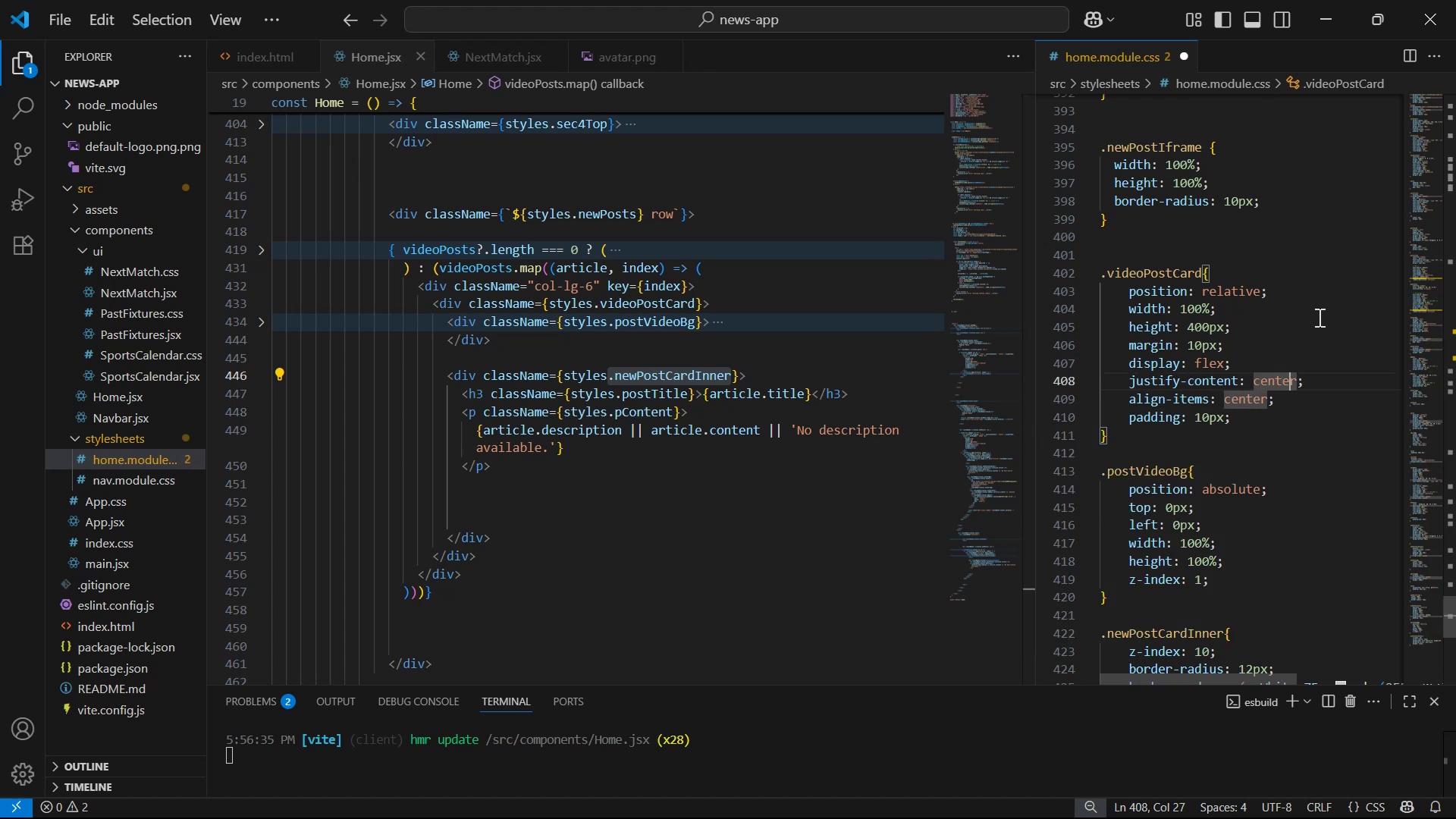 
key(ArrowRight)
 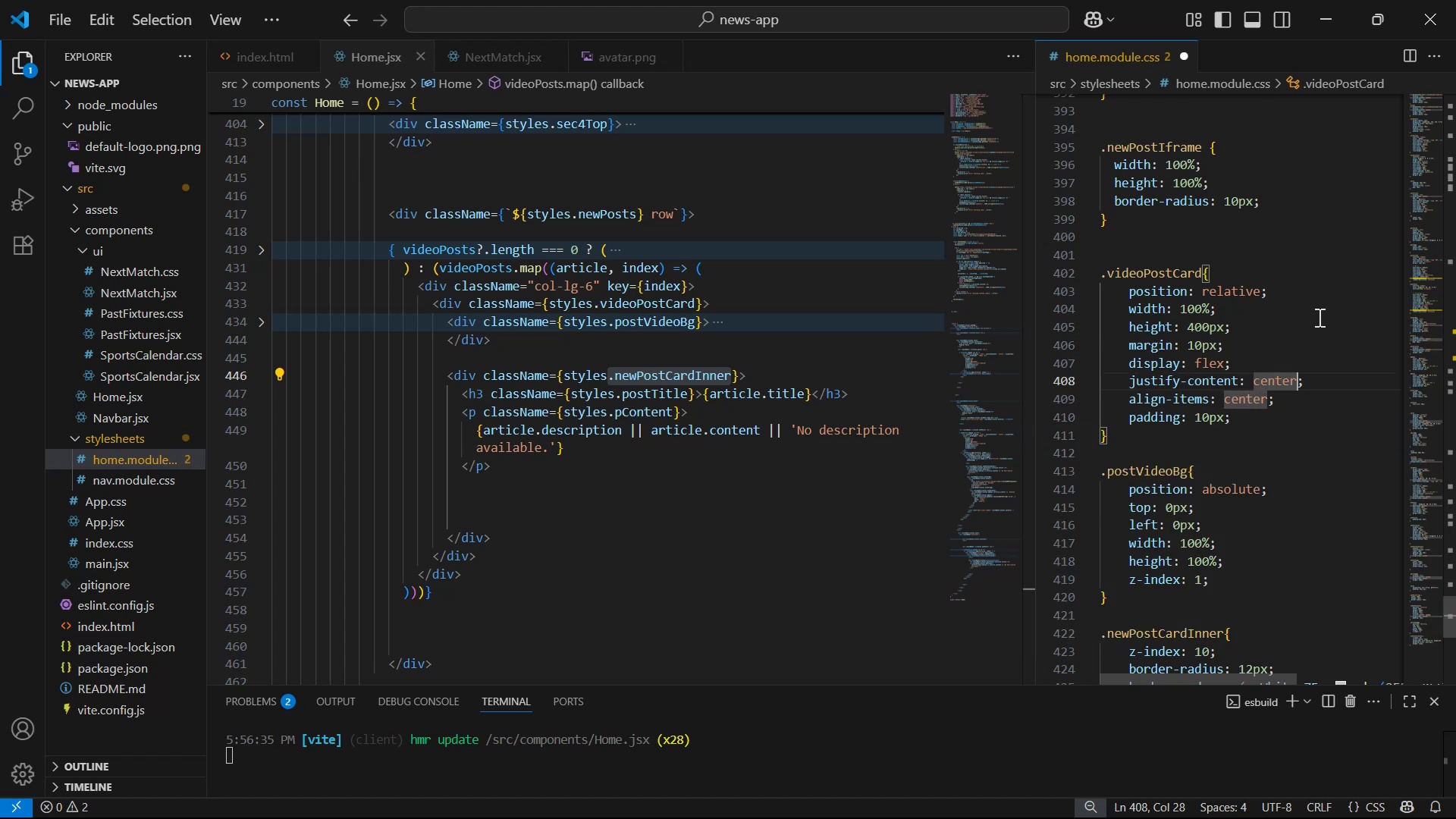 
key(Backspace)
key(Backspace)
key(Backspace)
key(Backspace)
key(Backspace)
key(Backspace)
type(en)
 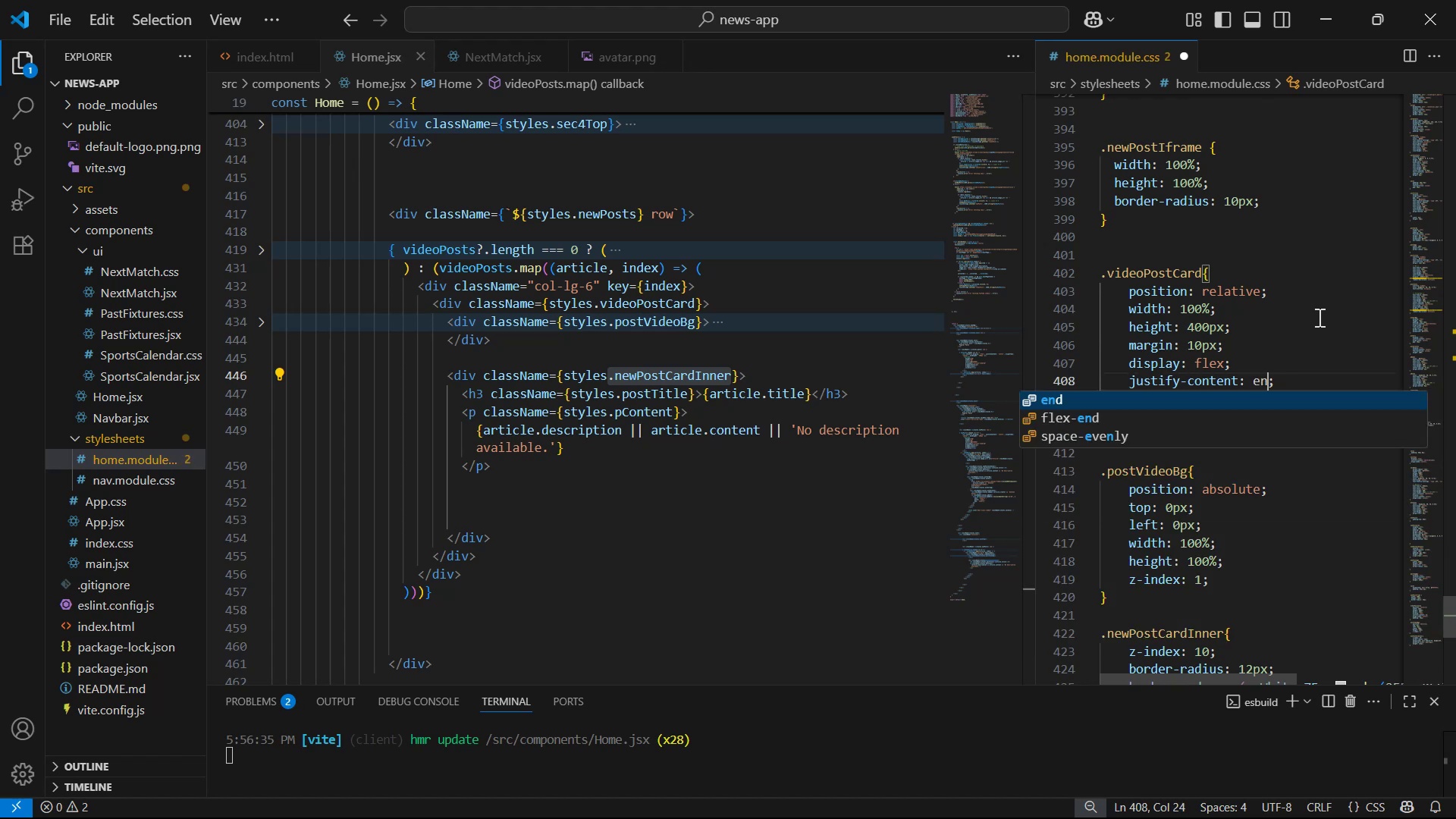 
key(Enter)
 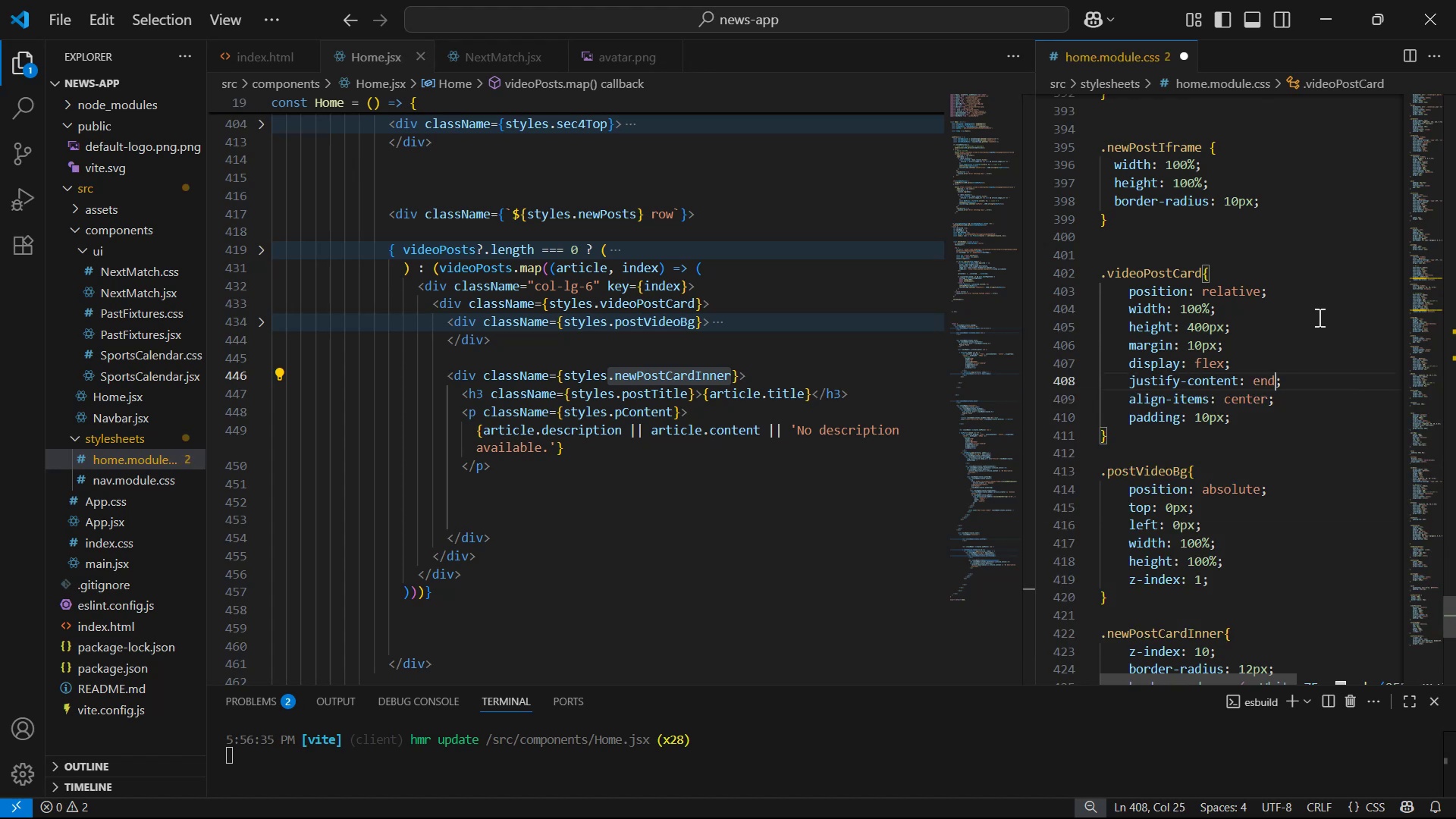 
key(Control+S)
 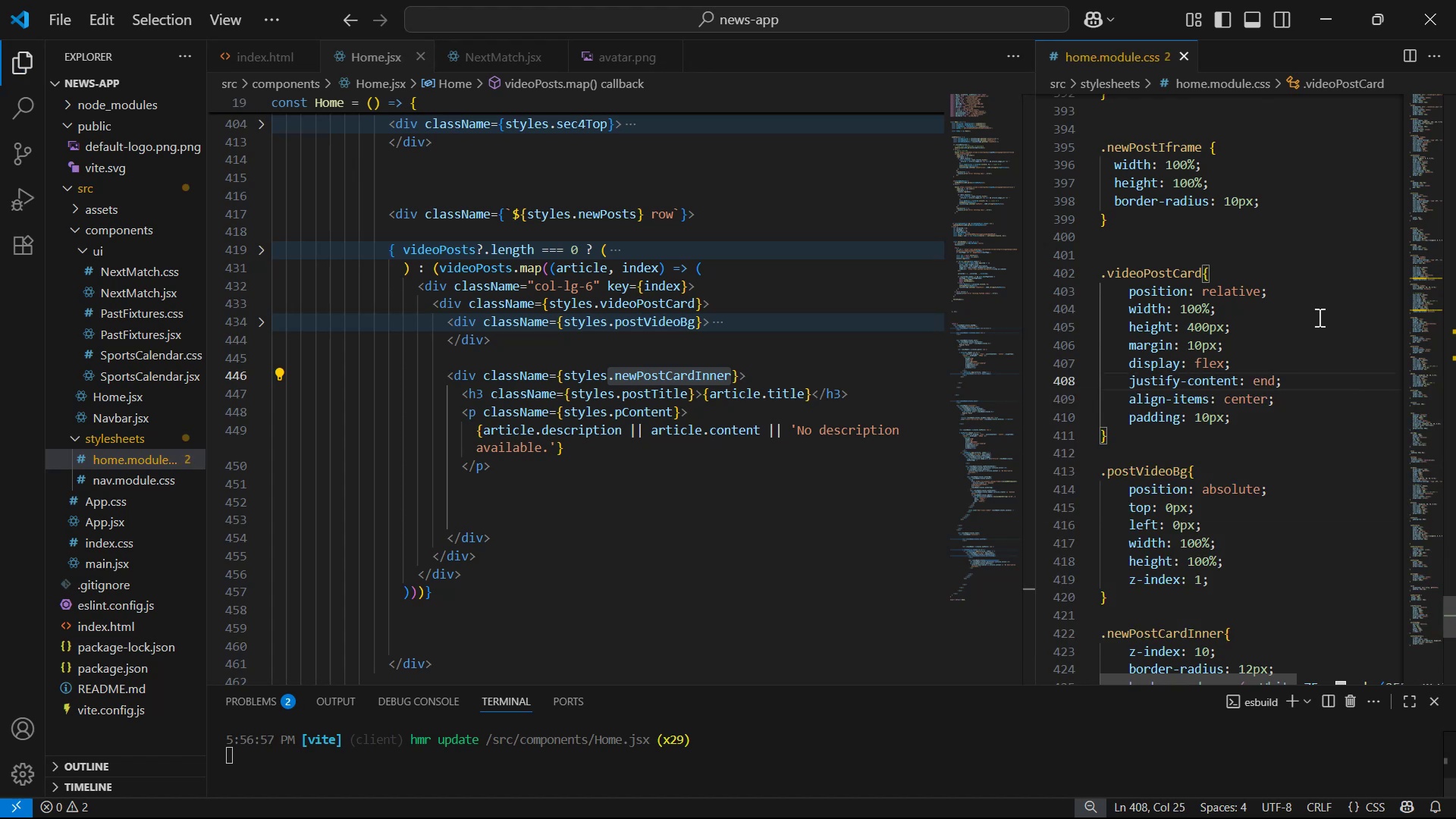 
key(Alt+AltLeft)
 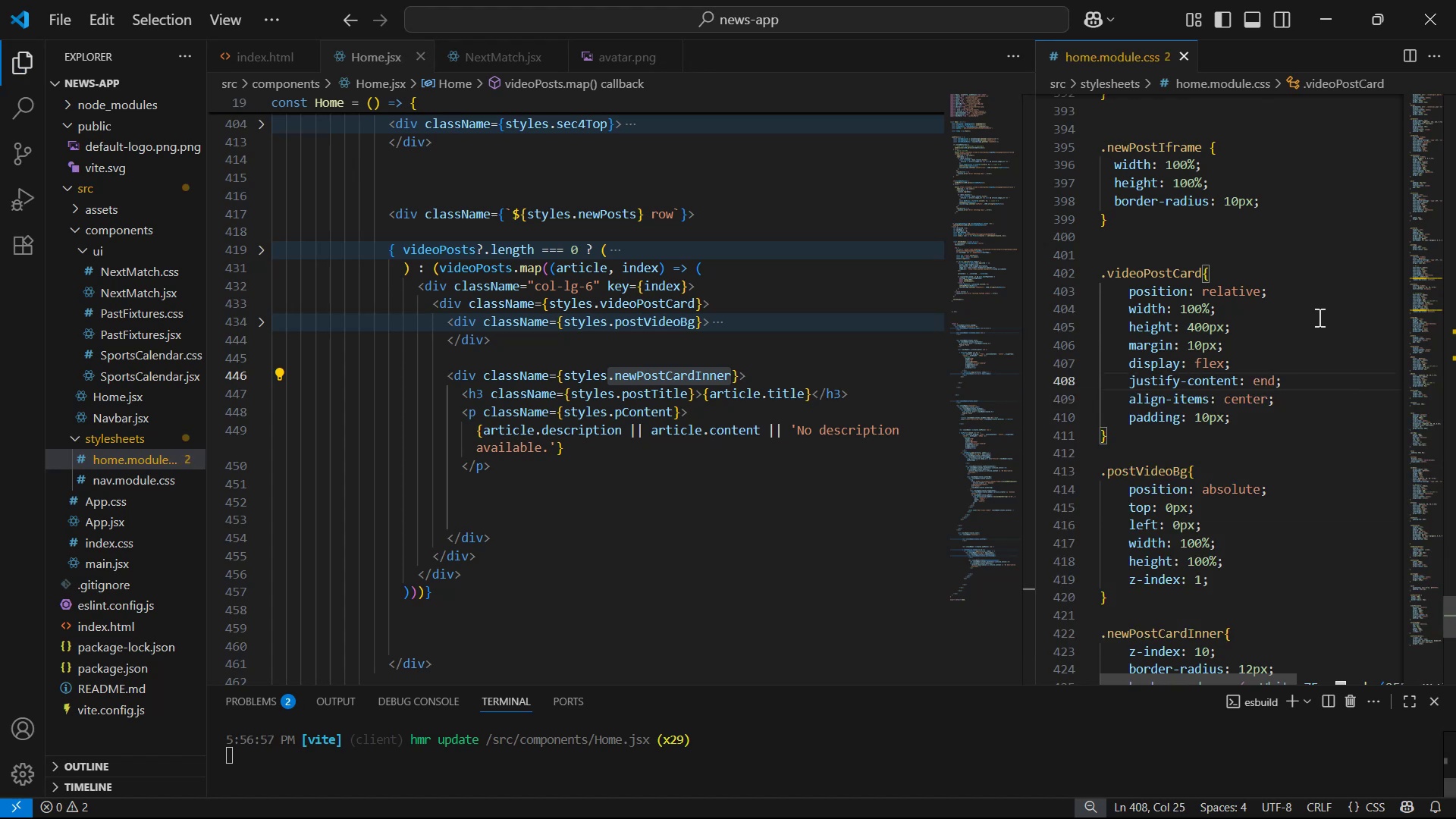 
key(Alt+Tab)
 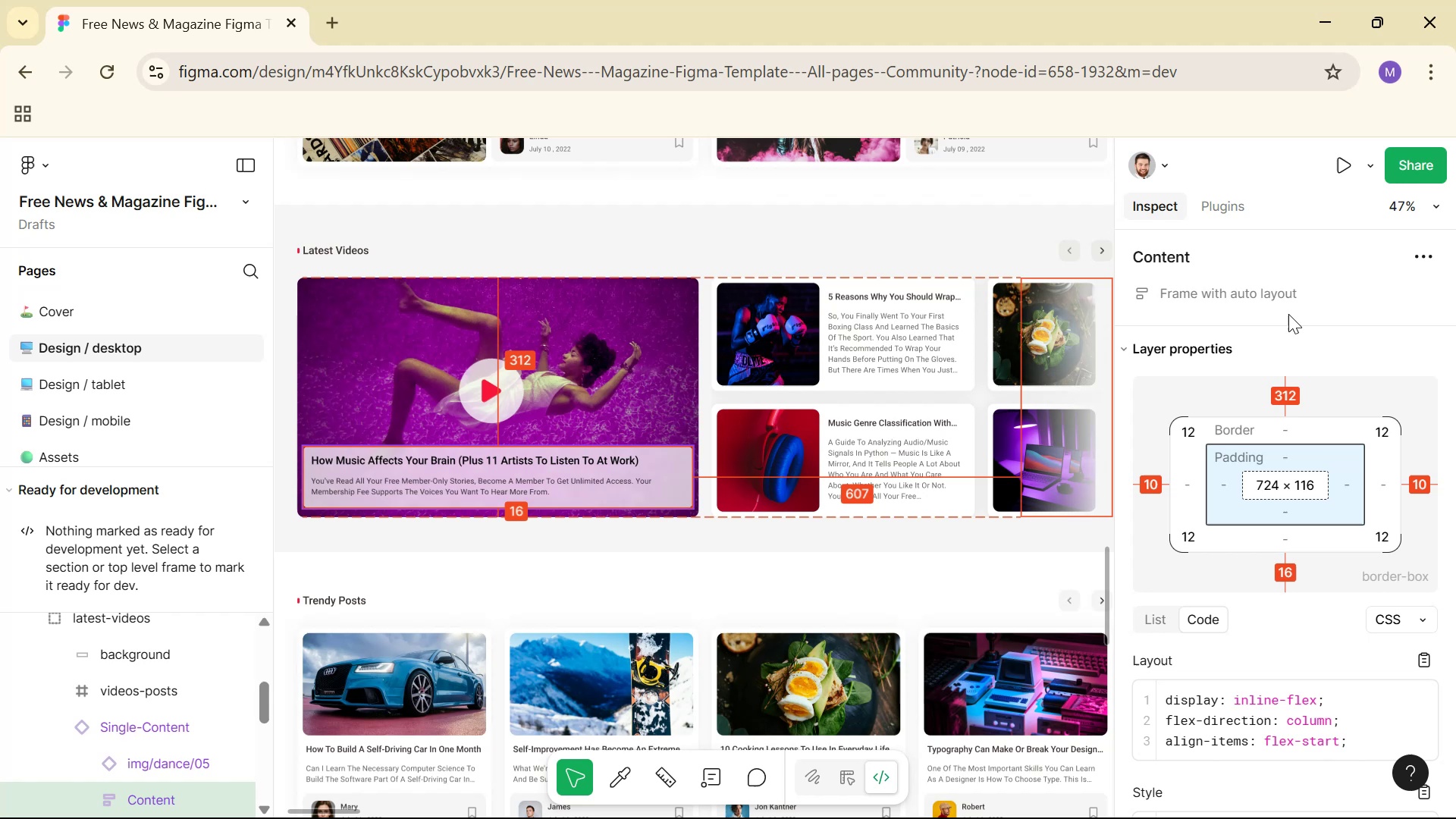 
key(Alt+Tab)
 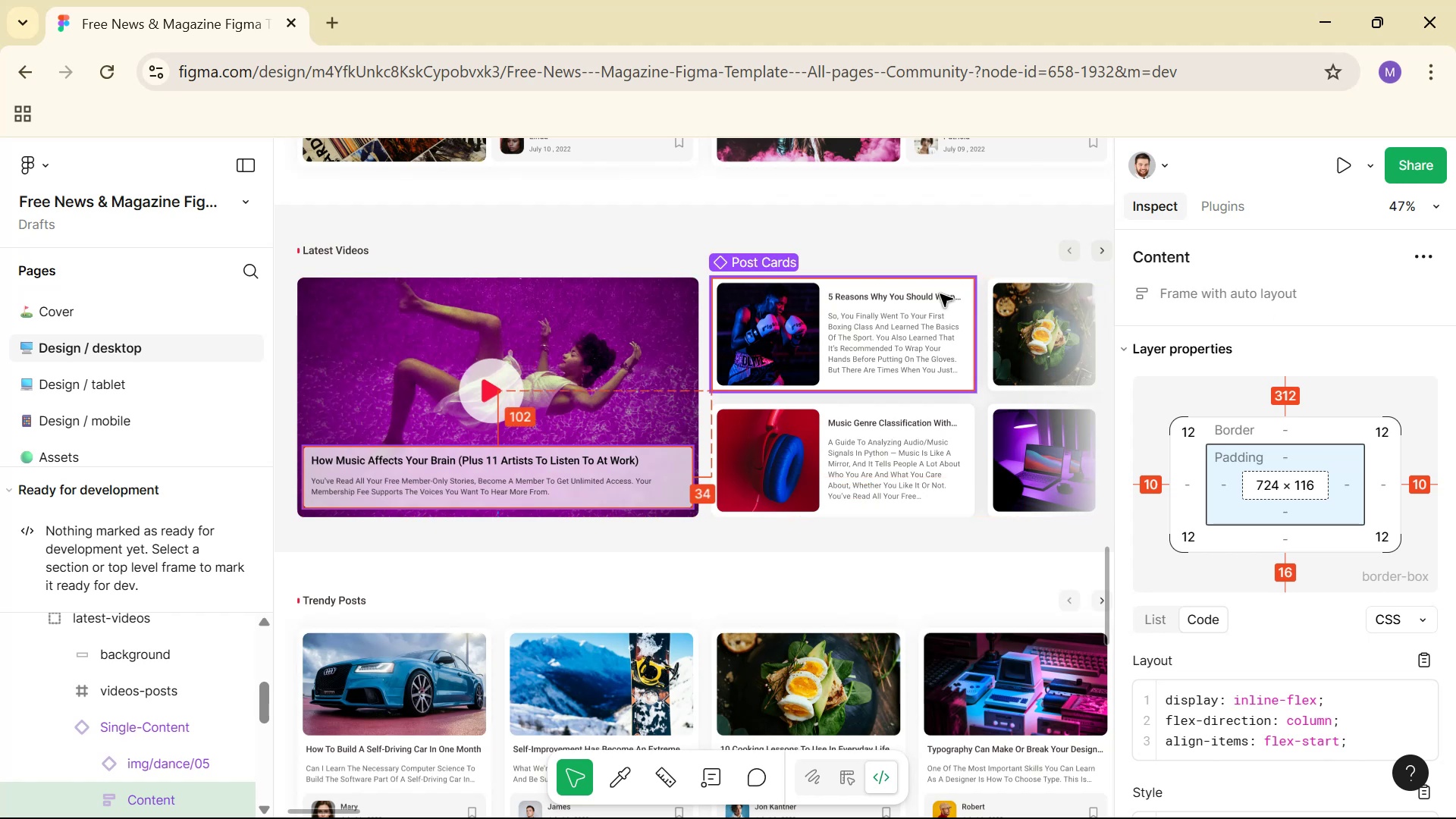 
key(Alt+Tab)
 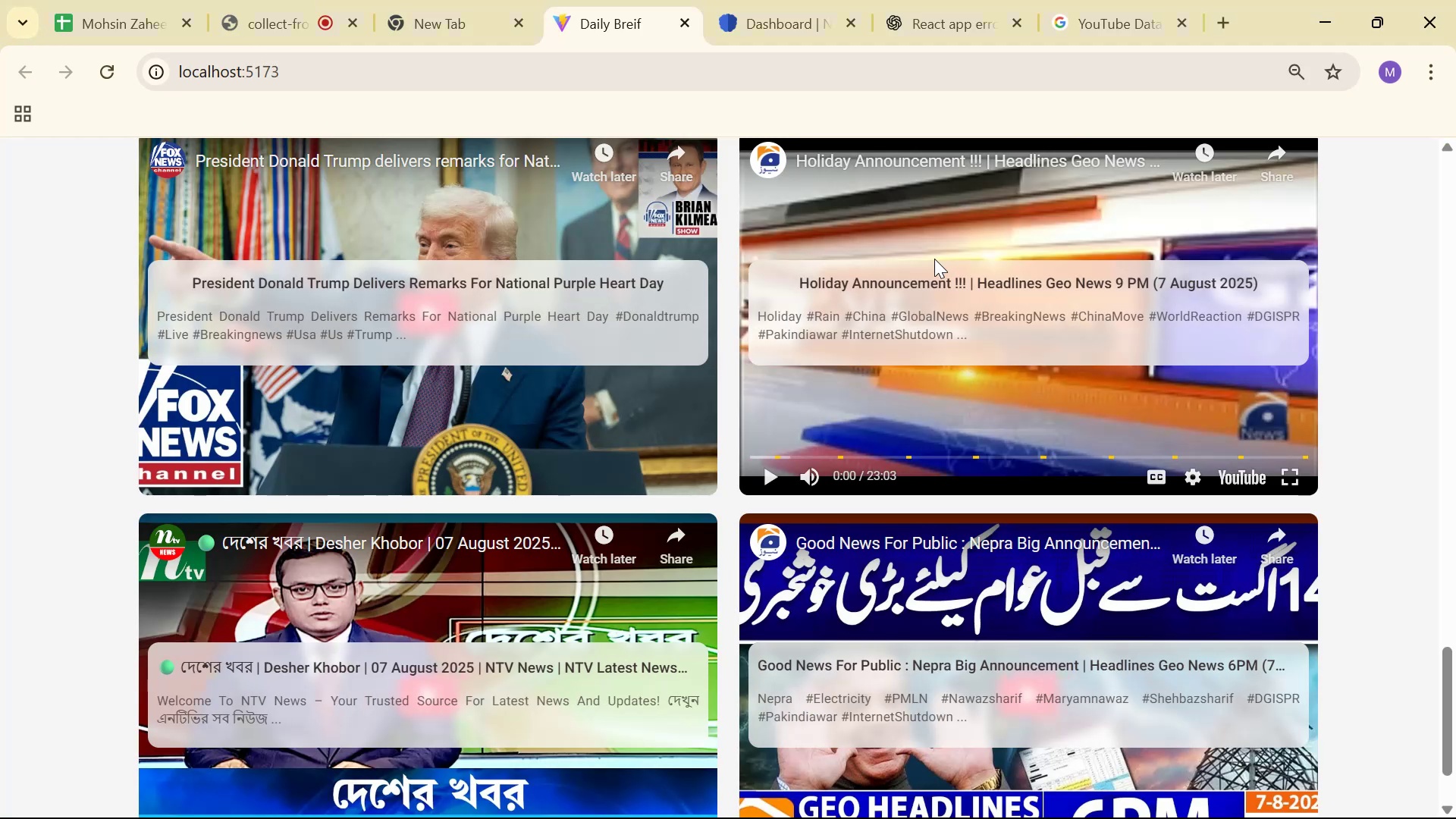 
key(Alt+AltLeft)
 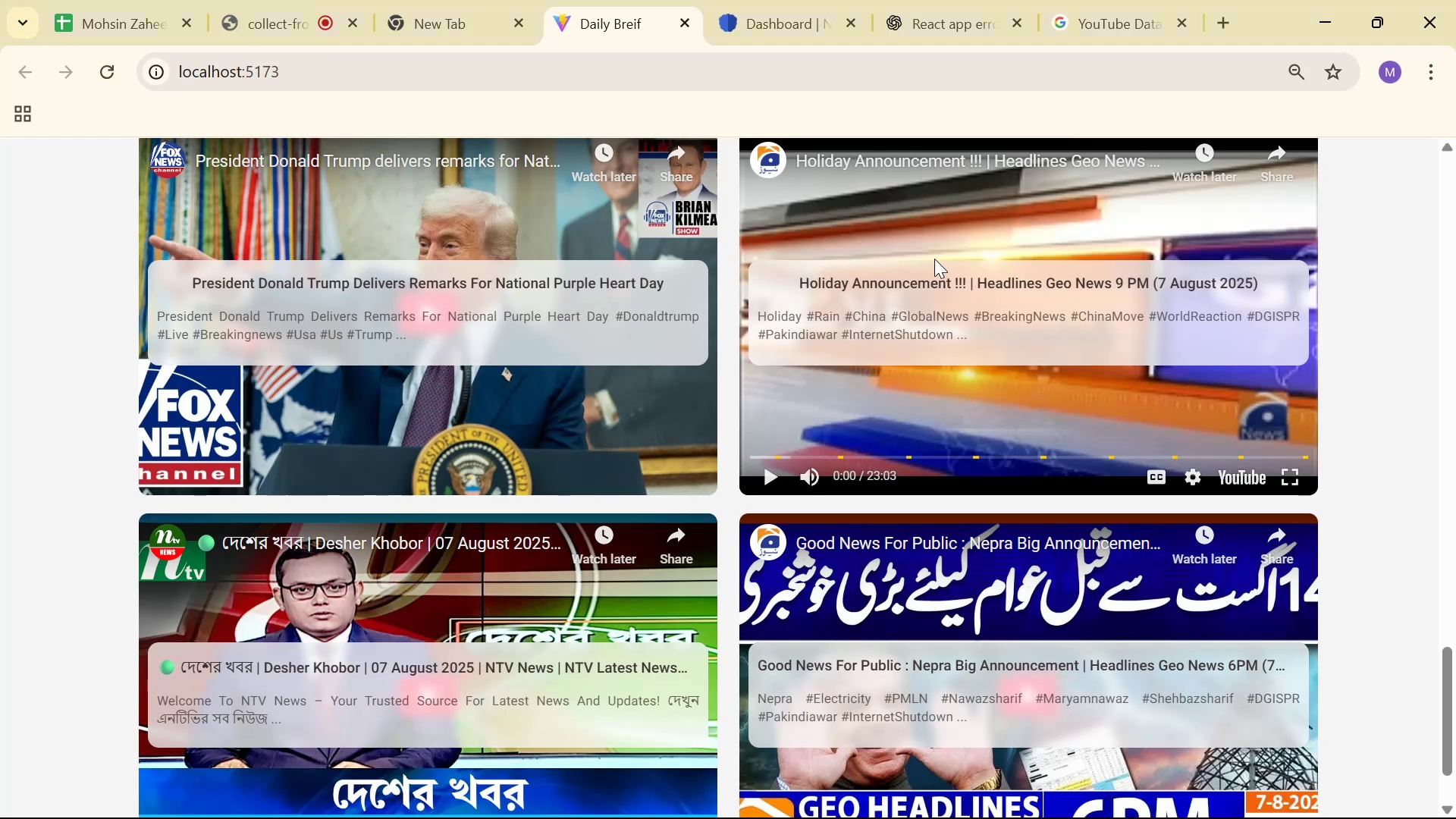 
key(Tab)
key(Tab)
key(Tab)
key(Backspace)
key(Backspace)
key(Backspace)
type(ce)
 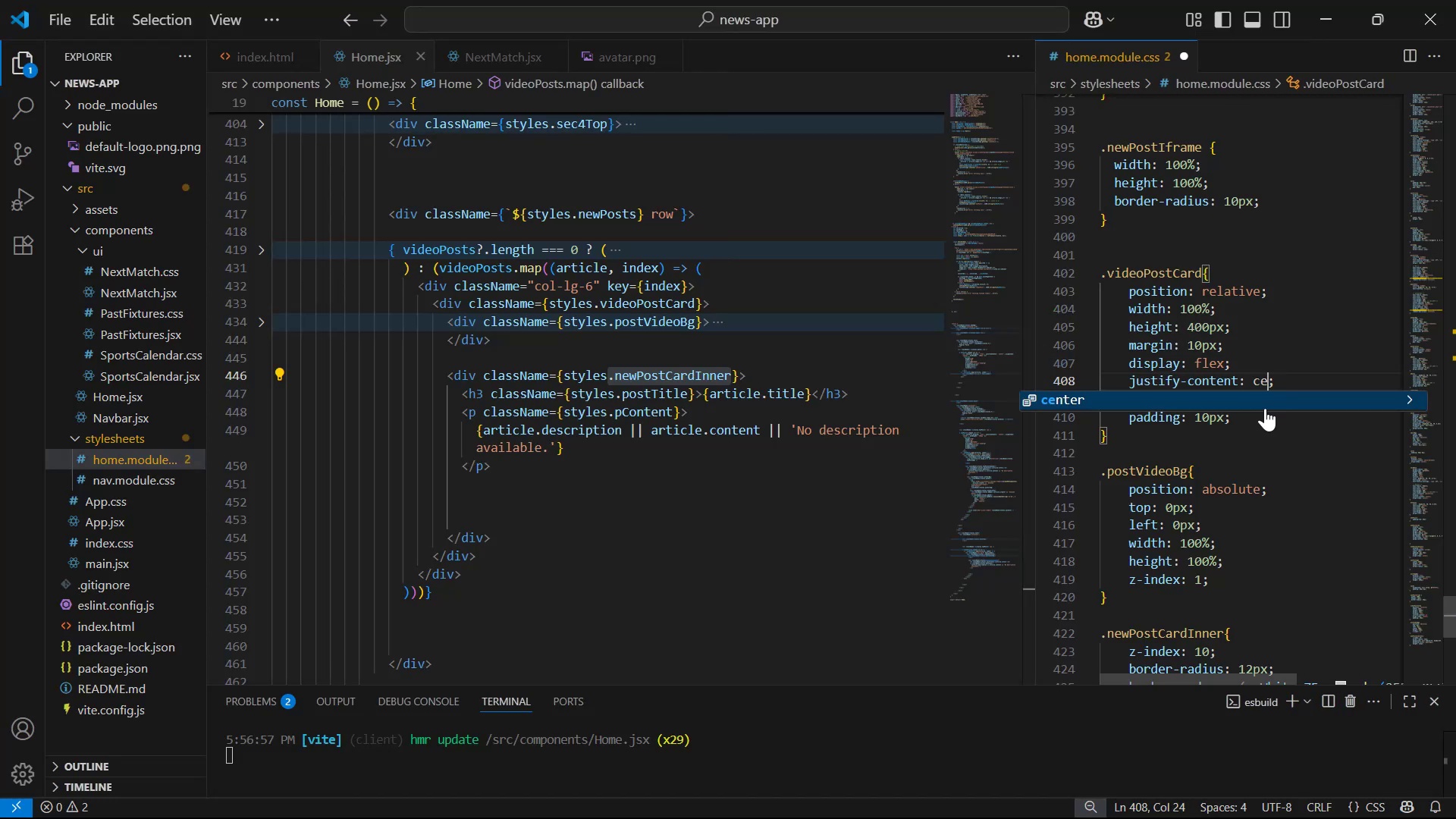 
hold_key(key=AltLeft, duration=0.65)
 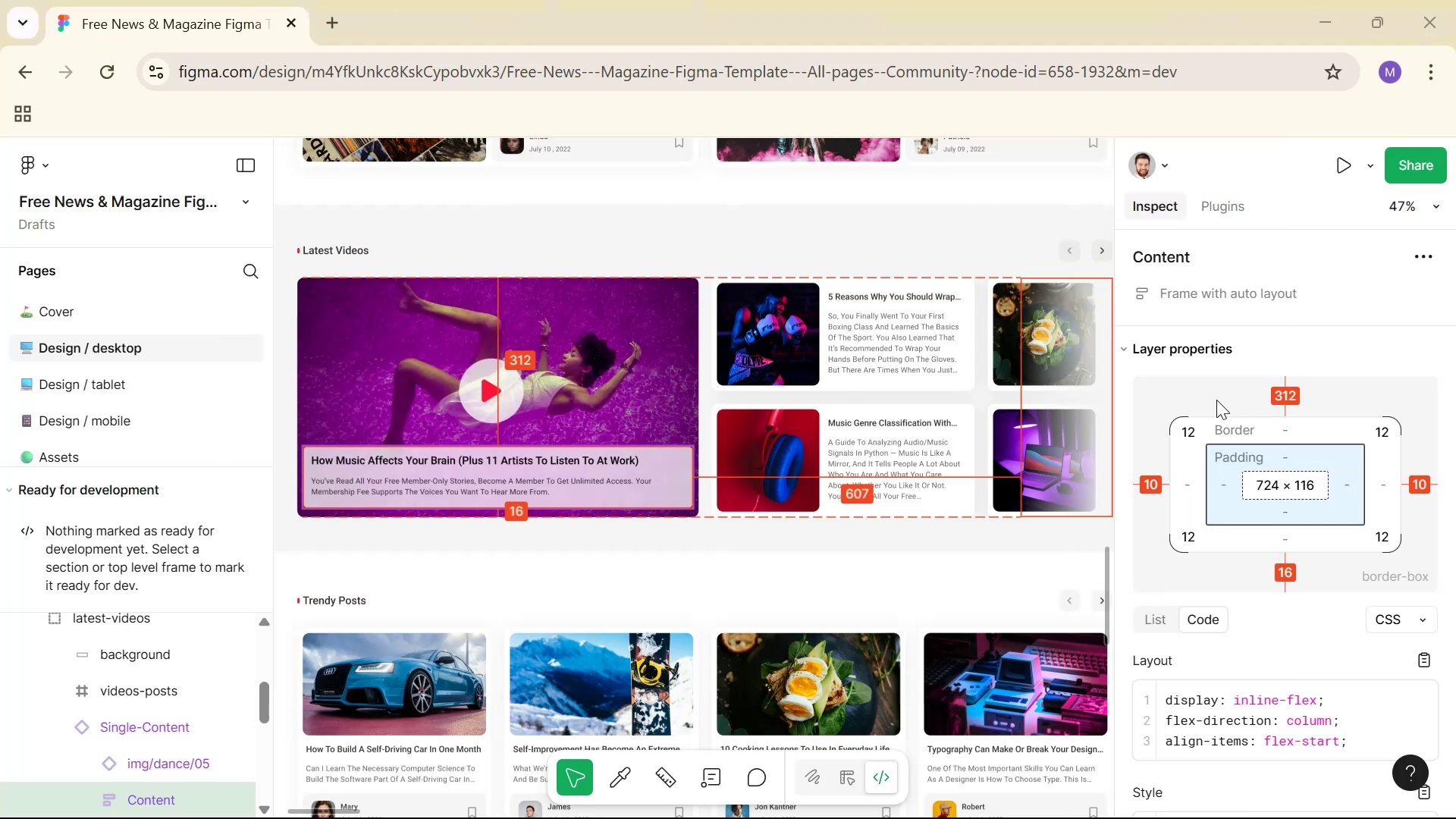 
hold_key(key=ControlLeft, duration=0.53)
 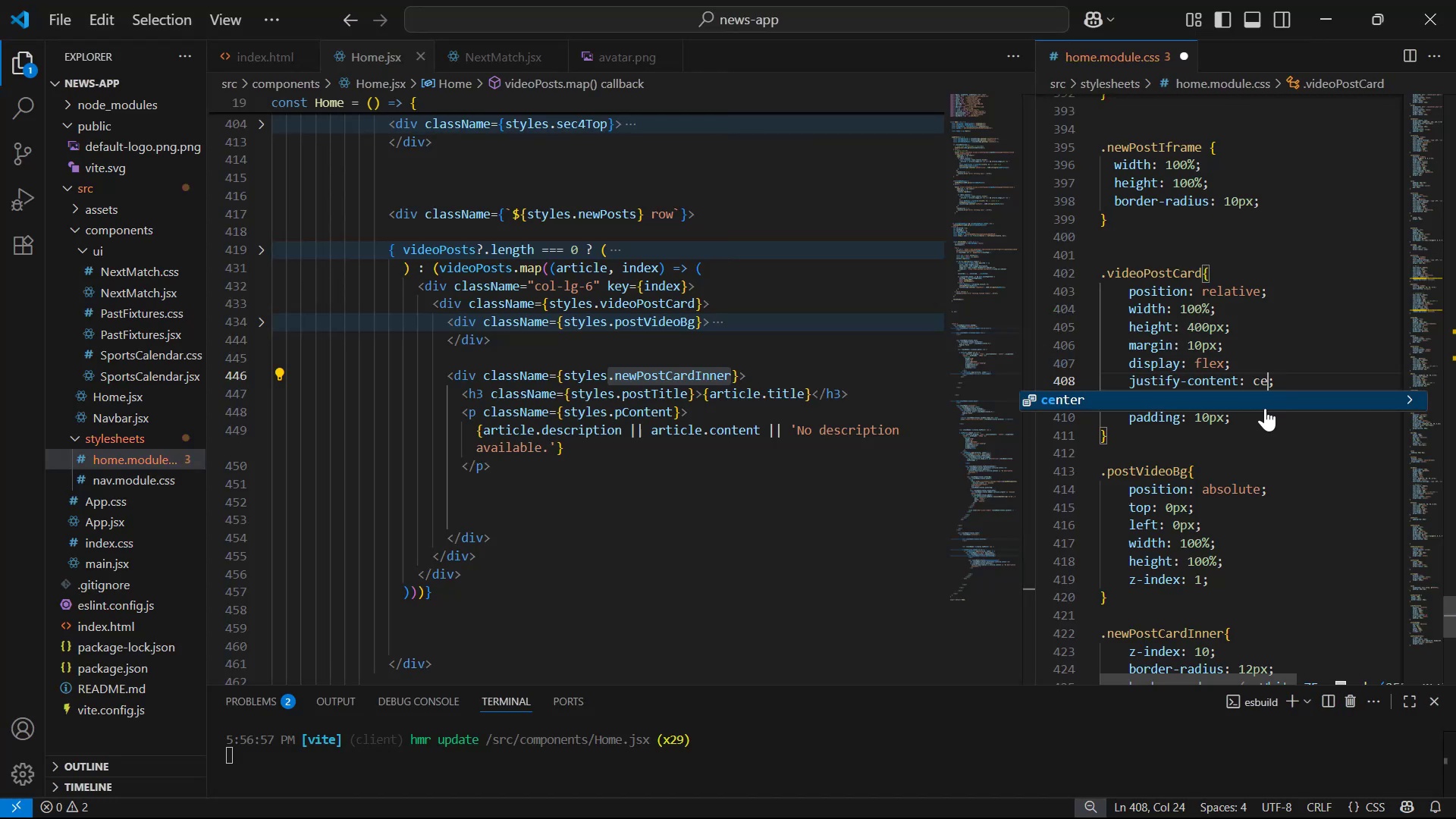 
key(Enter)
 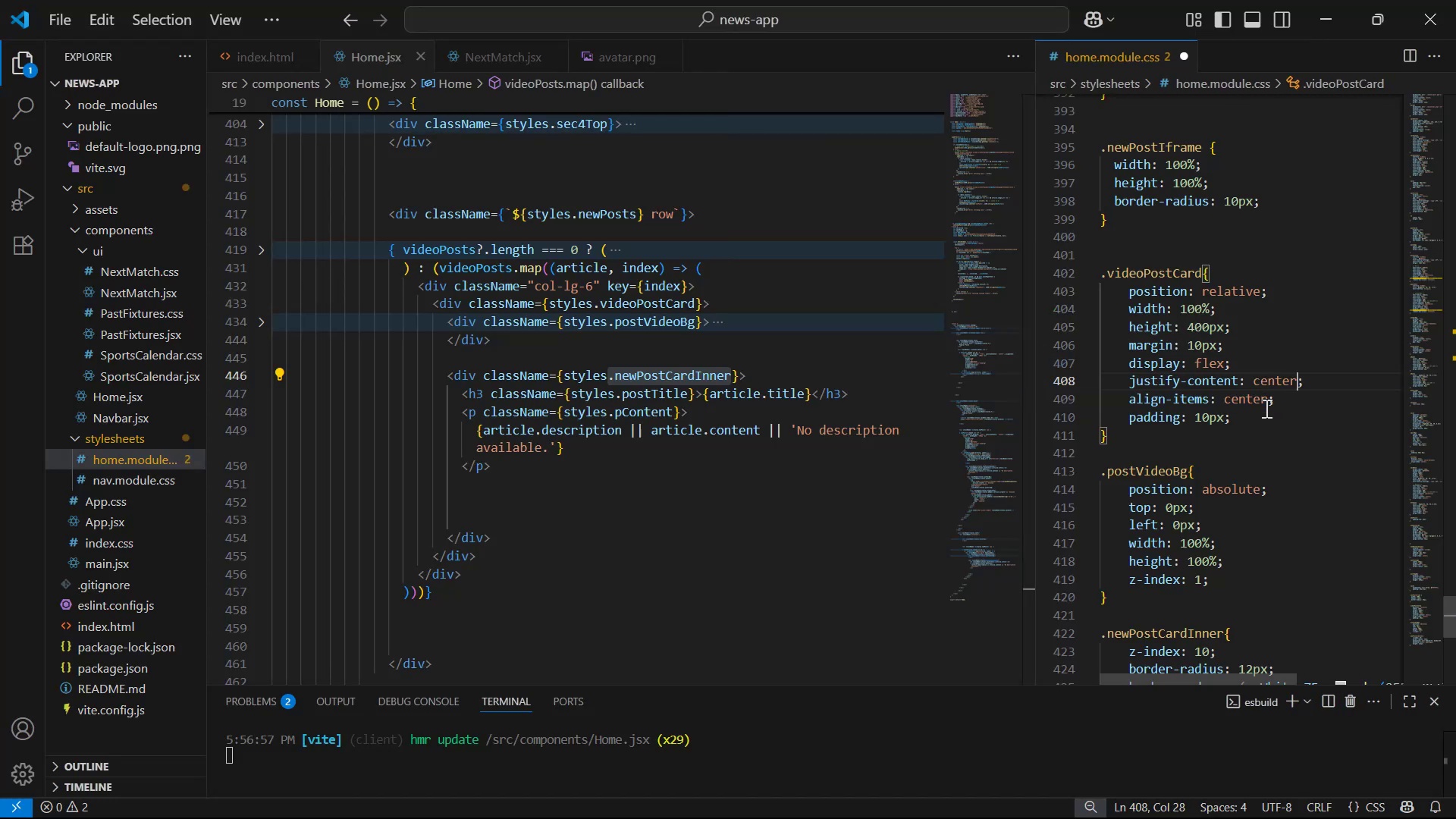 
key(ArrowDown)
 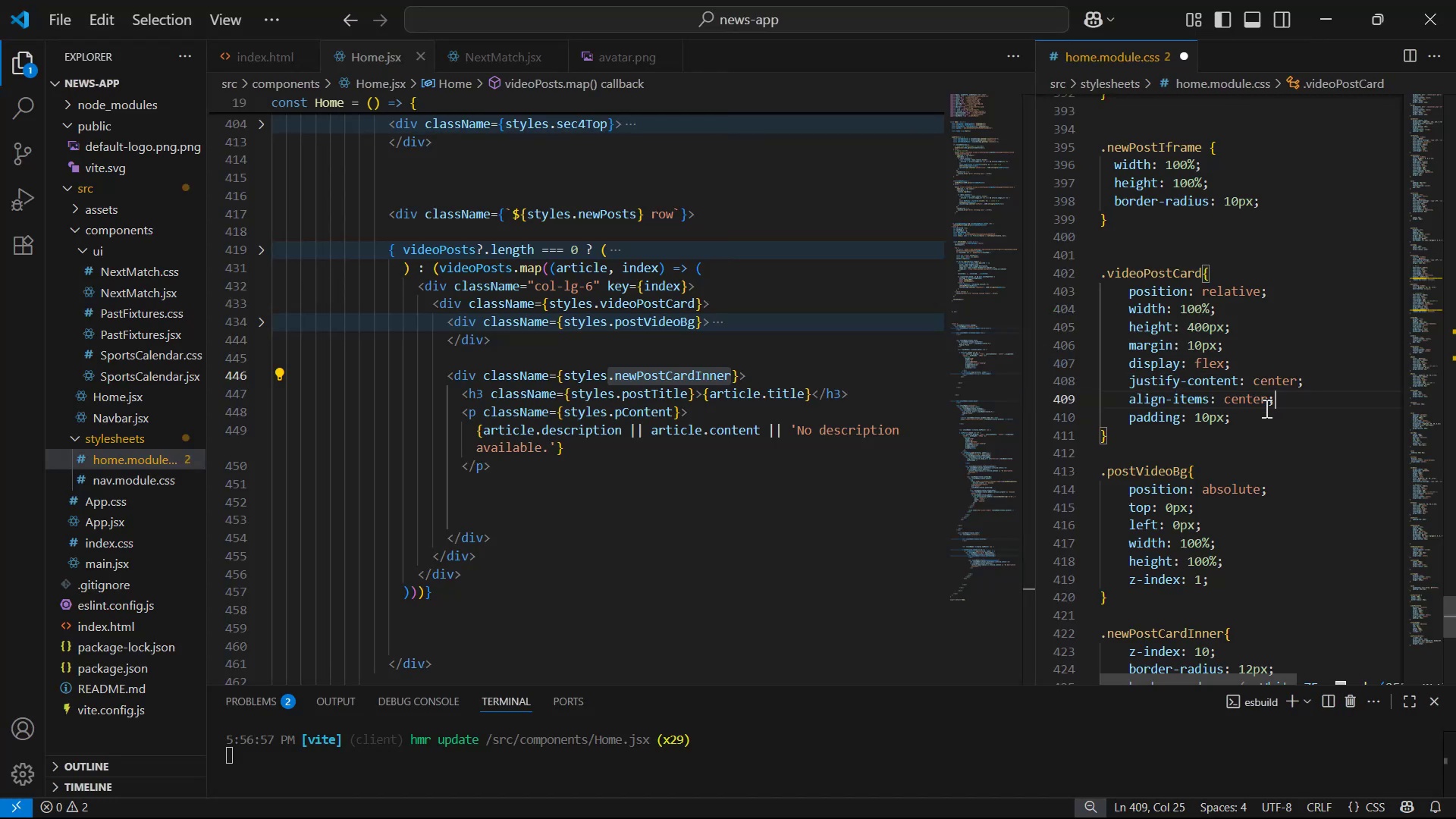 
key(ArrowLeft)
 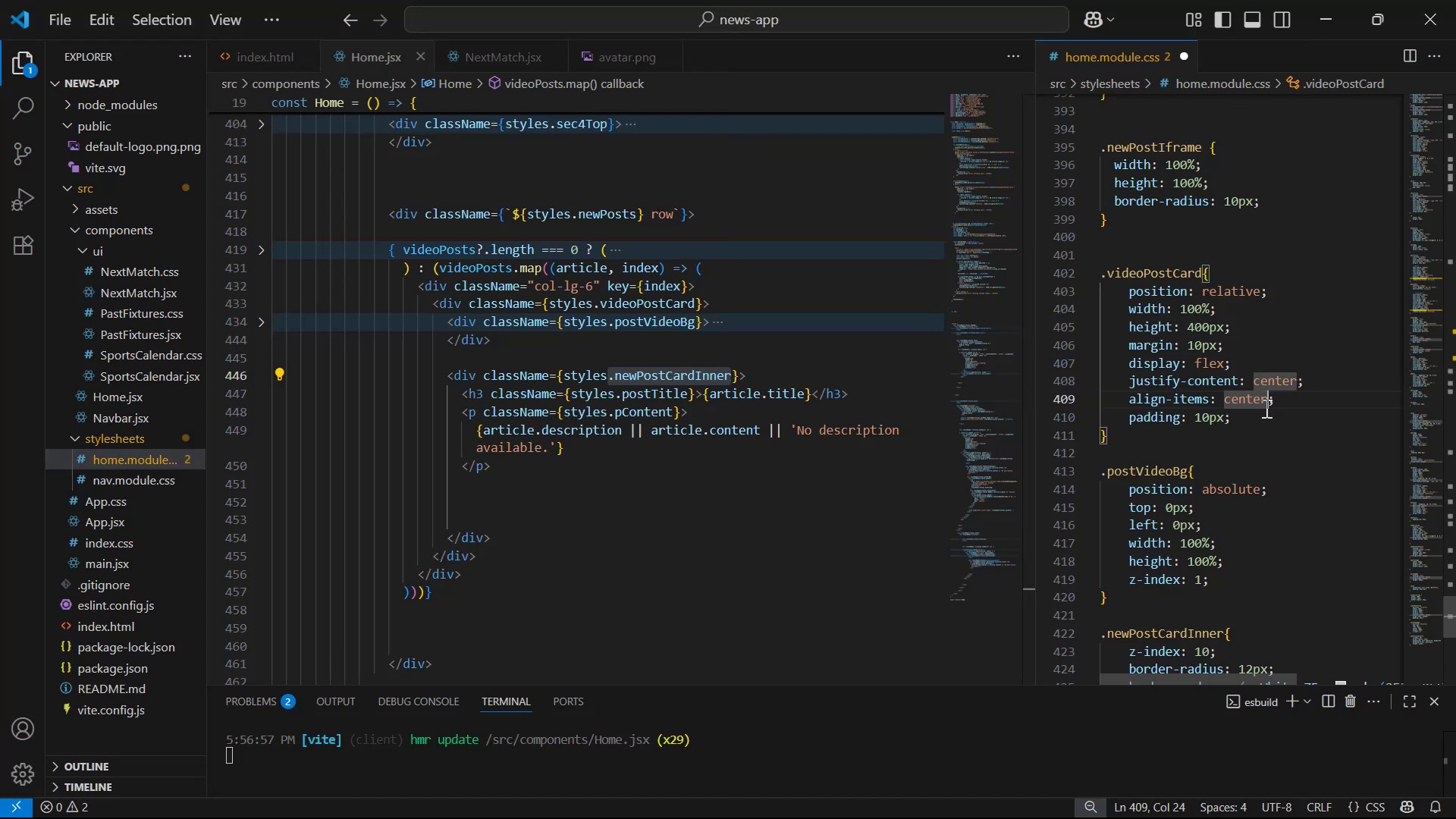 
key(Backspace)
key(Backspace)
key(Backspace)
key(Backspace)
key(Backspace)
key(Backspace)
type(en)
 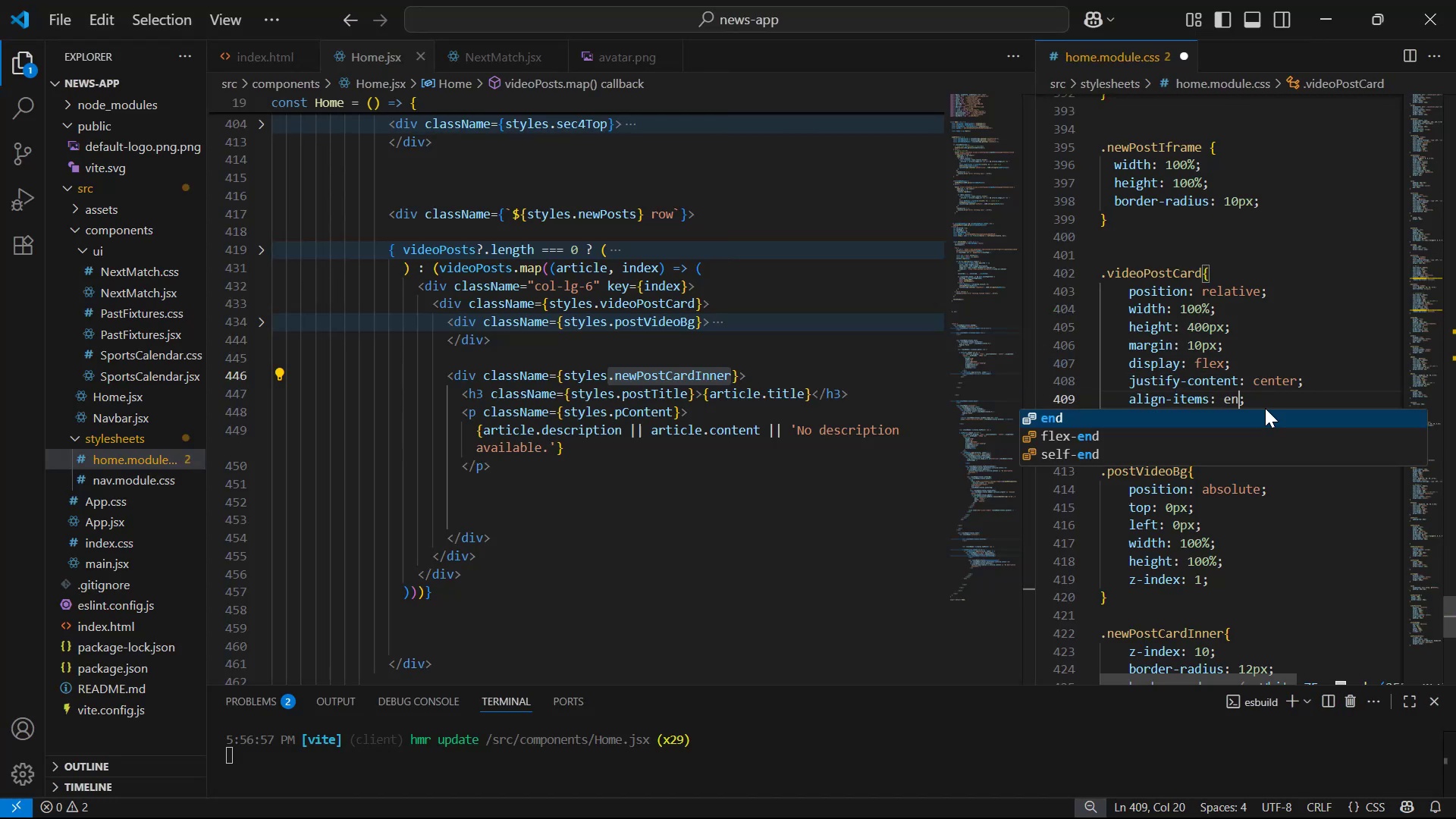 
key(Enter)
 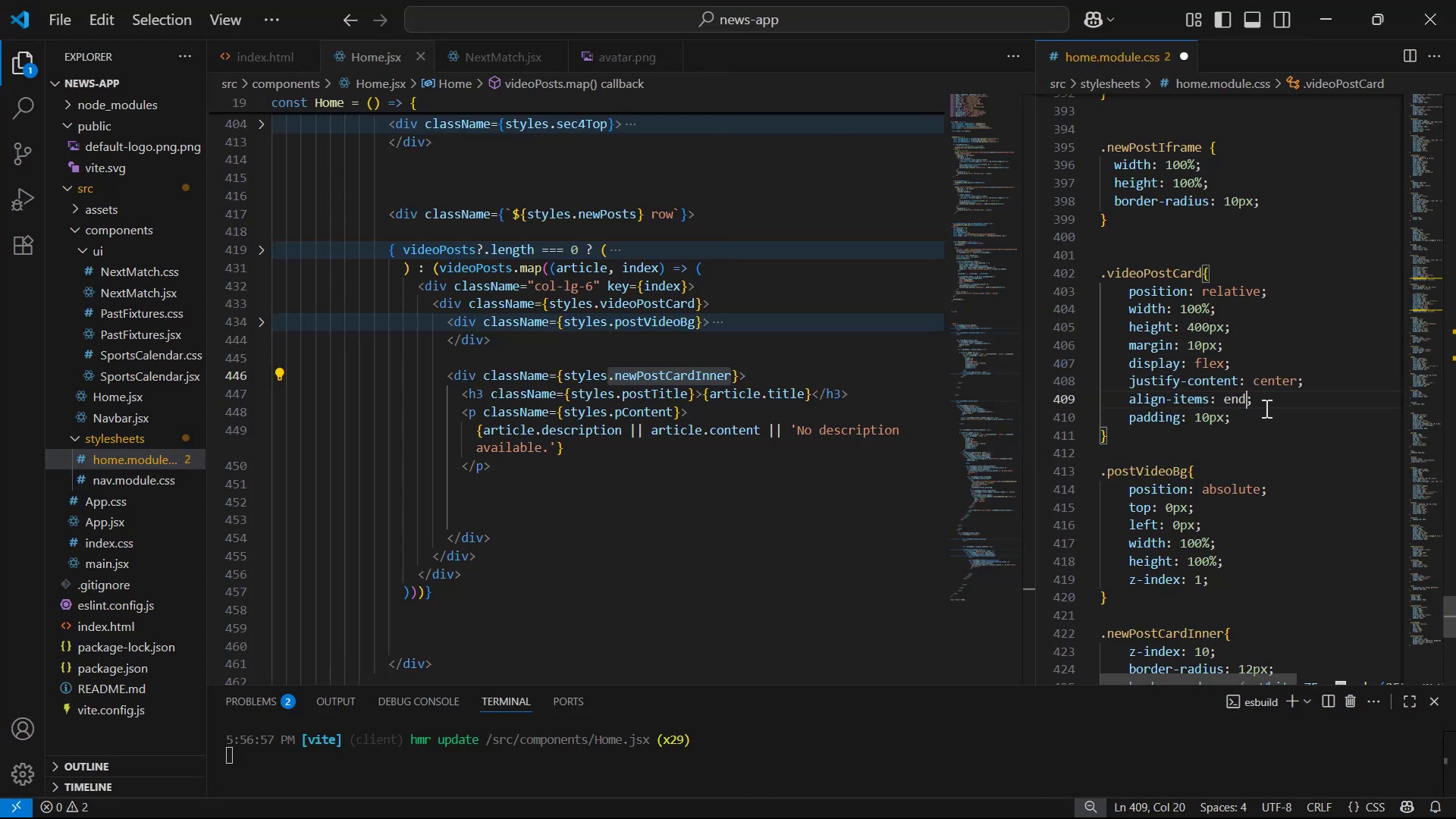 
key(Control+S)
 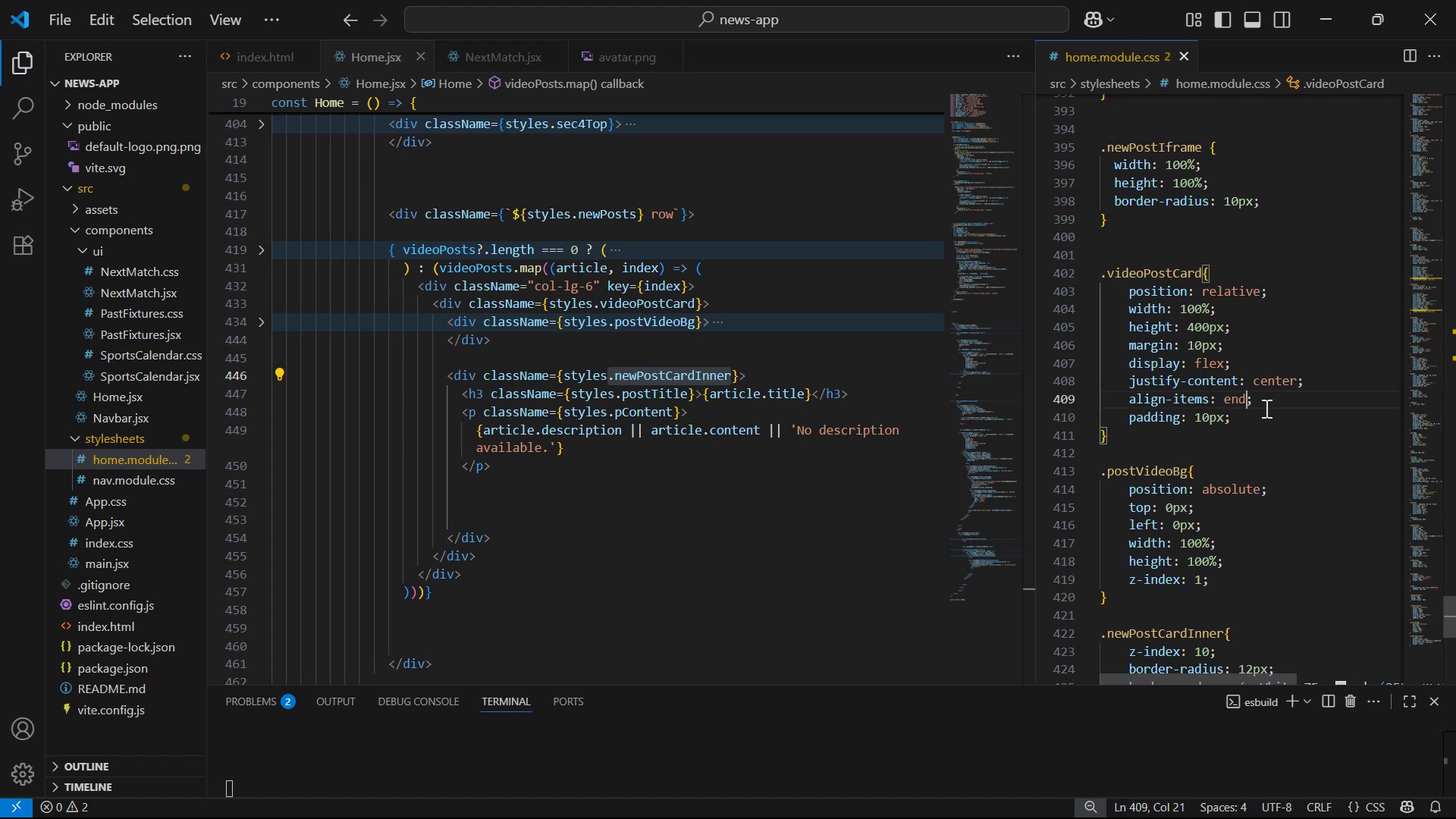 
key(Alt+Tab)
 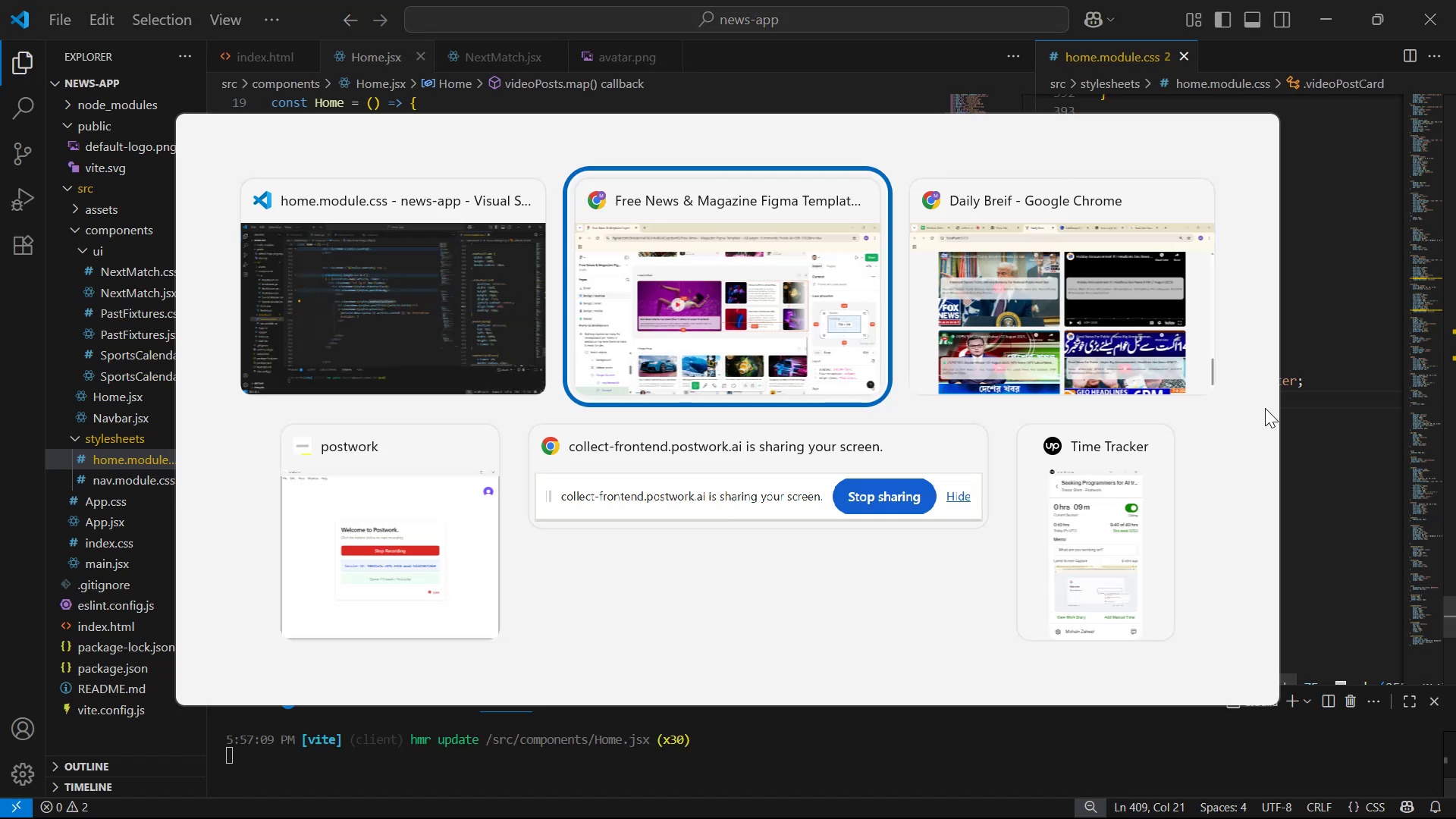 
key(Alt+Tab)
 